 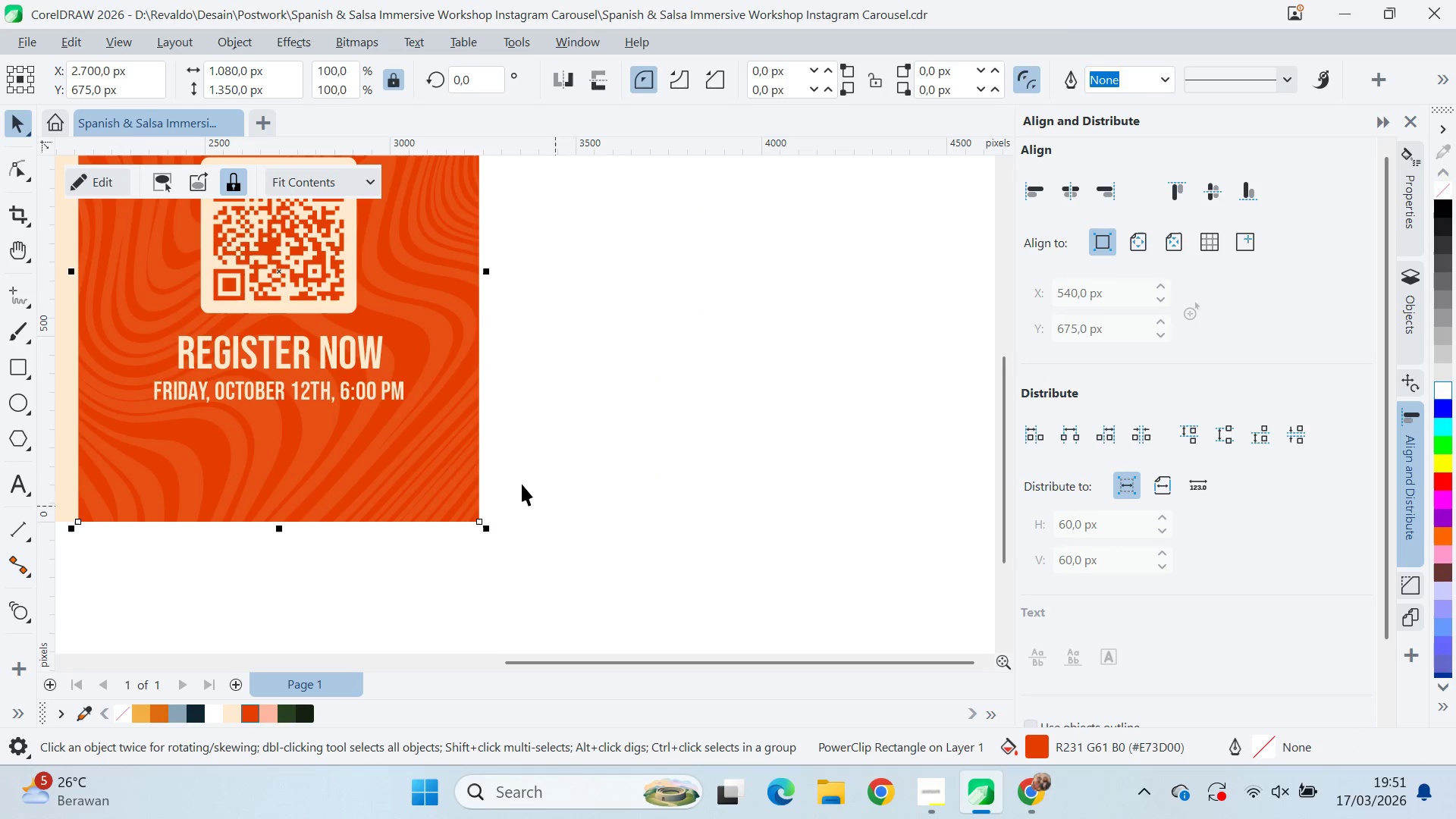 
left_click([18, 300])
 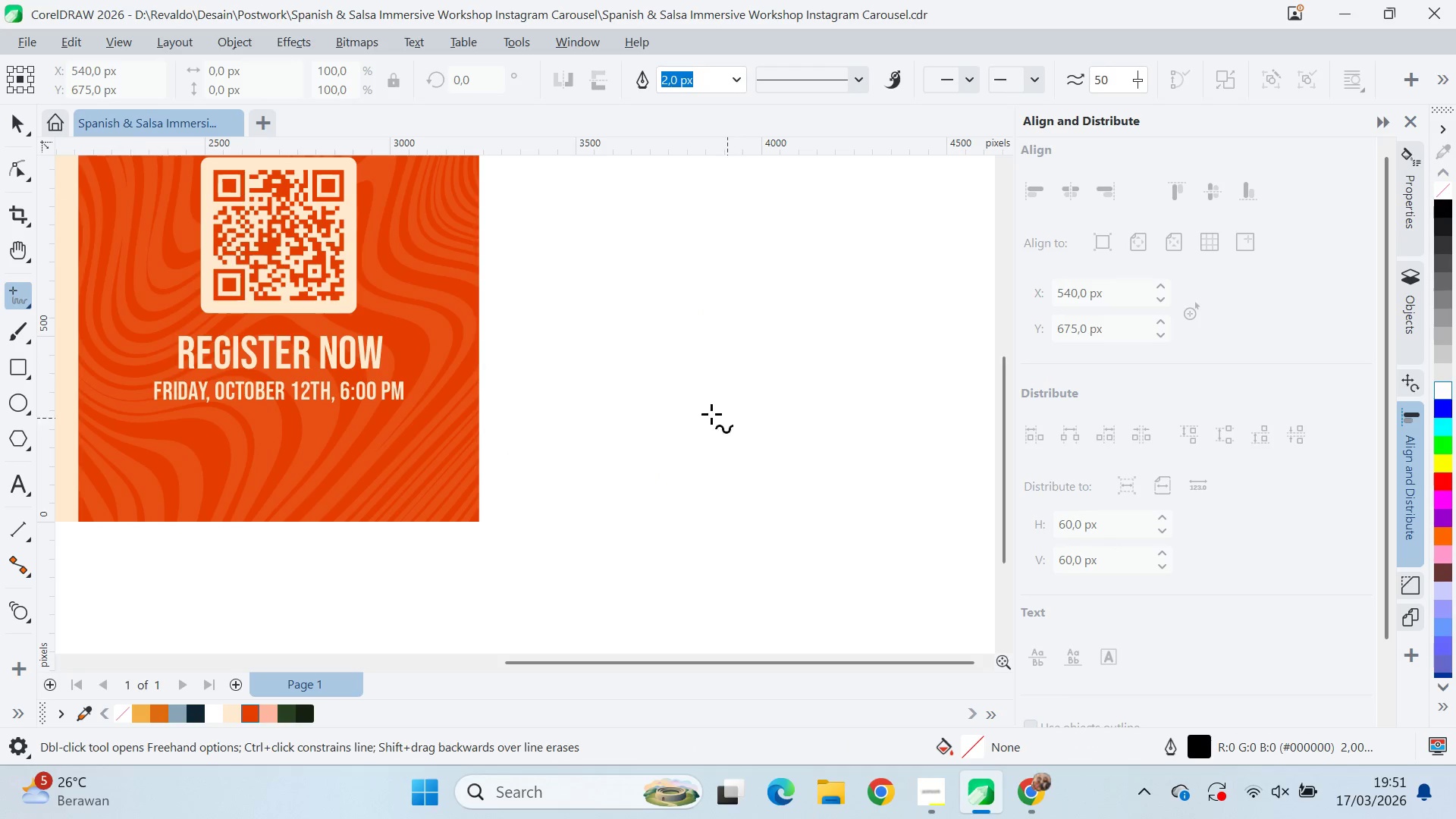 
left_click([704, 394])
 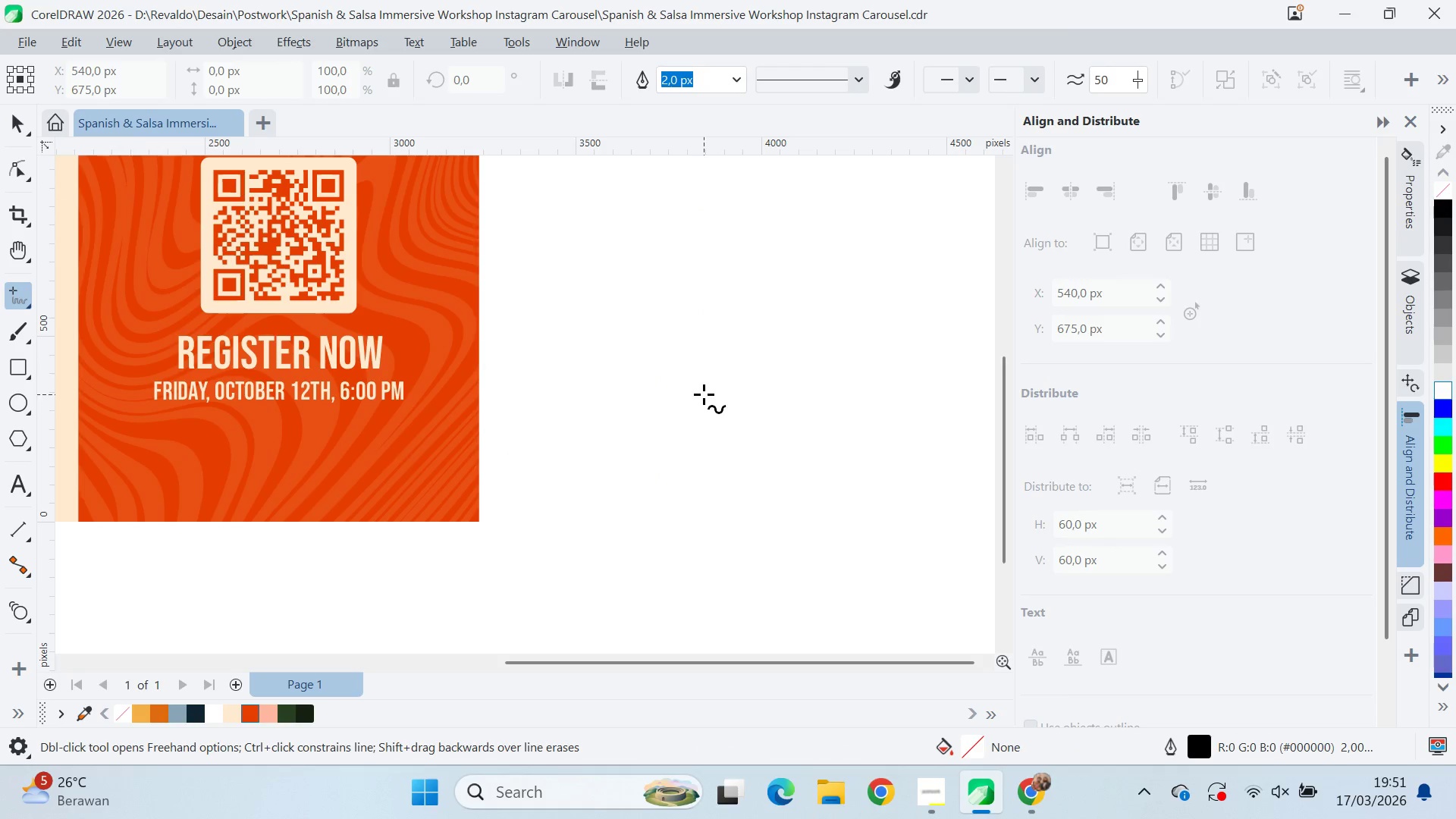 
hold_key(key=ShiftLeft, duration=1.16)
 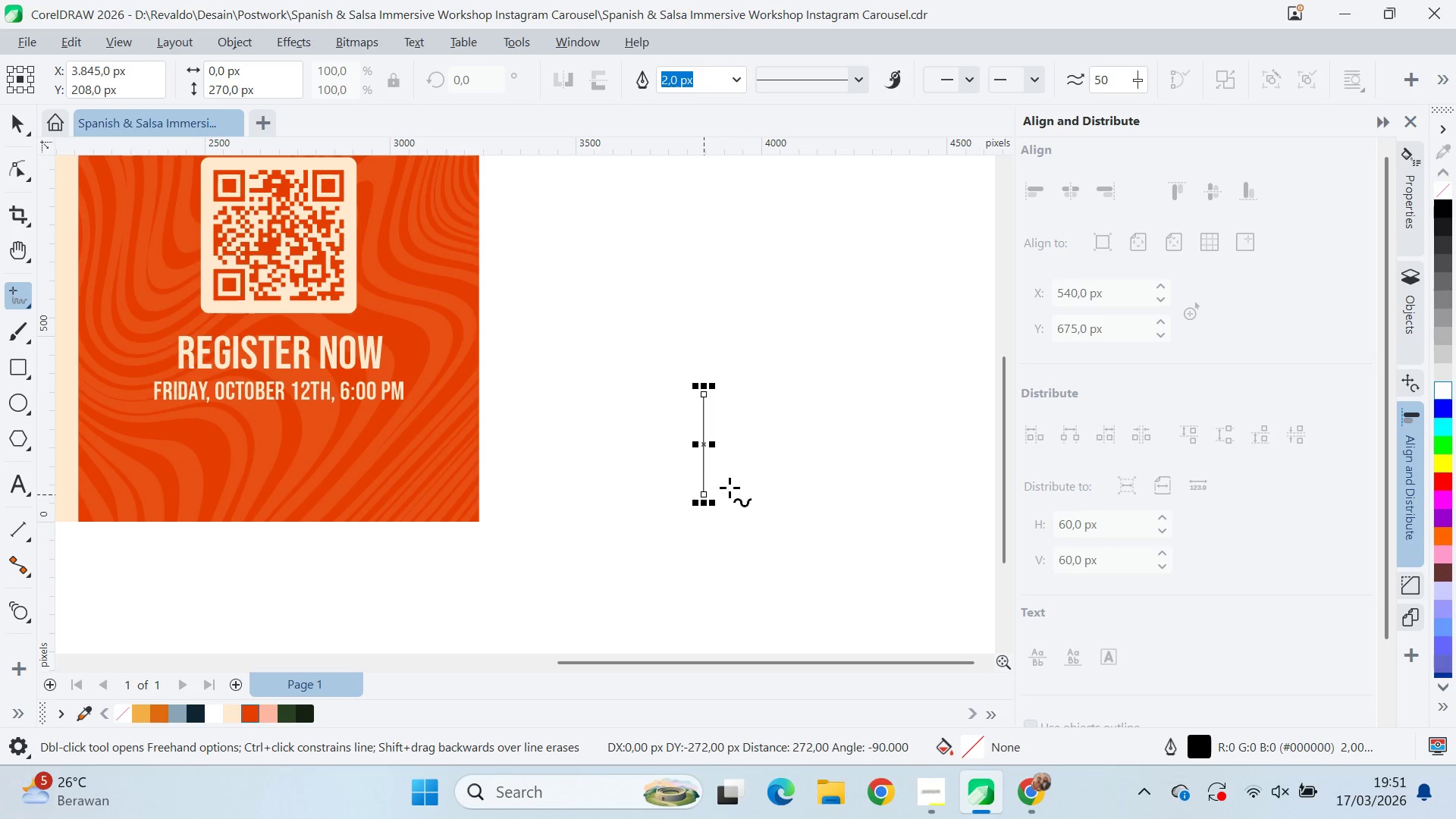 
key(V)
 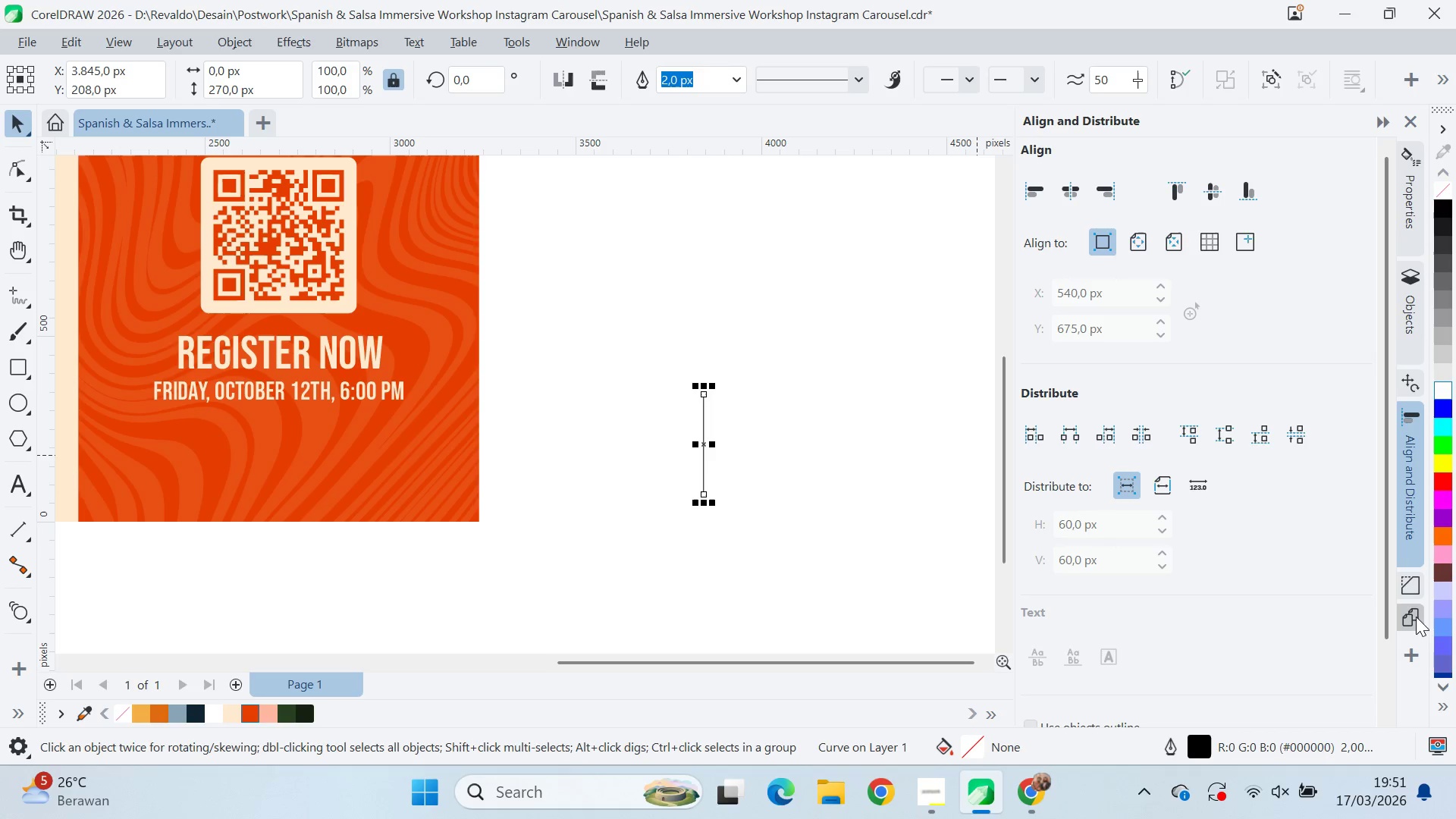 
left_click([1399, 381])
 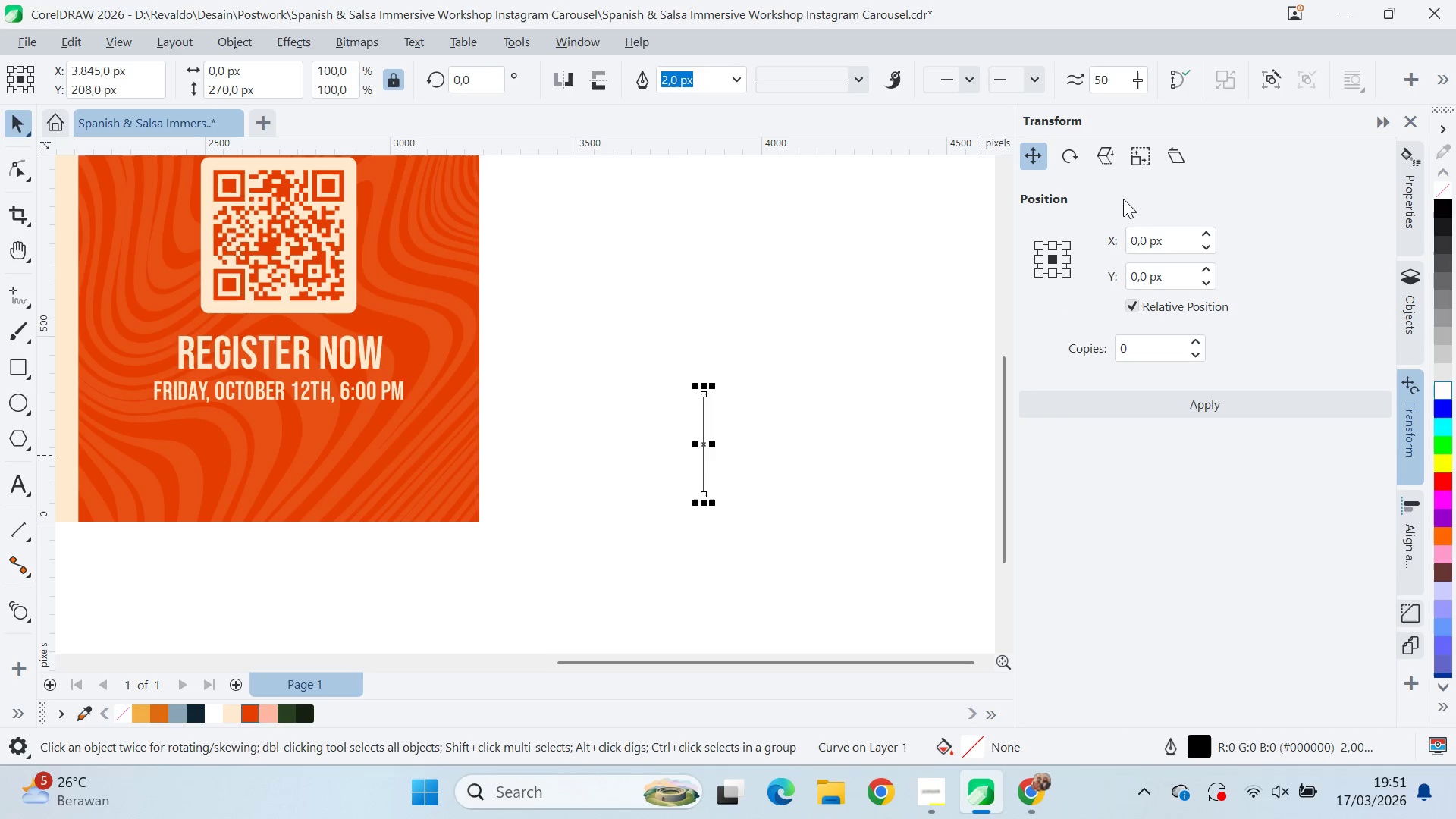 
left_click_drag(start_coordinate=[1094, 168], to_coordinate=[1081, 165])
 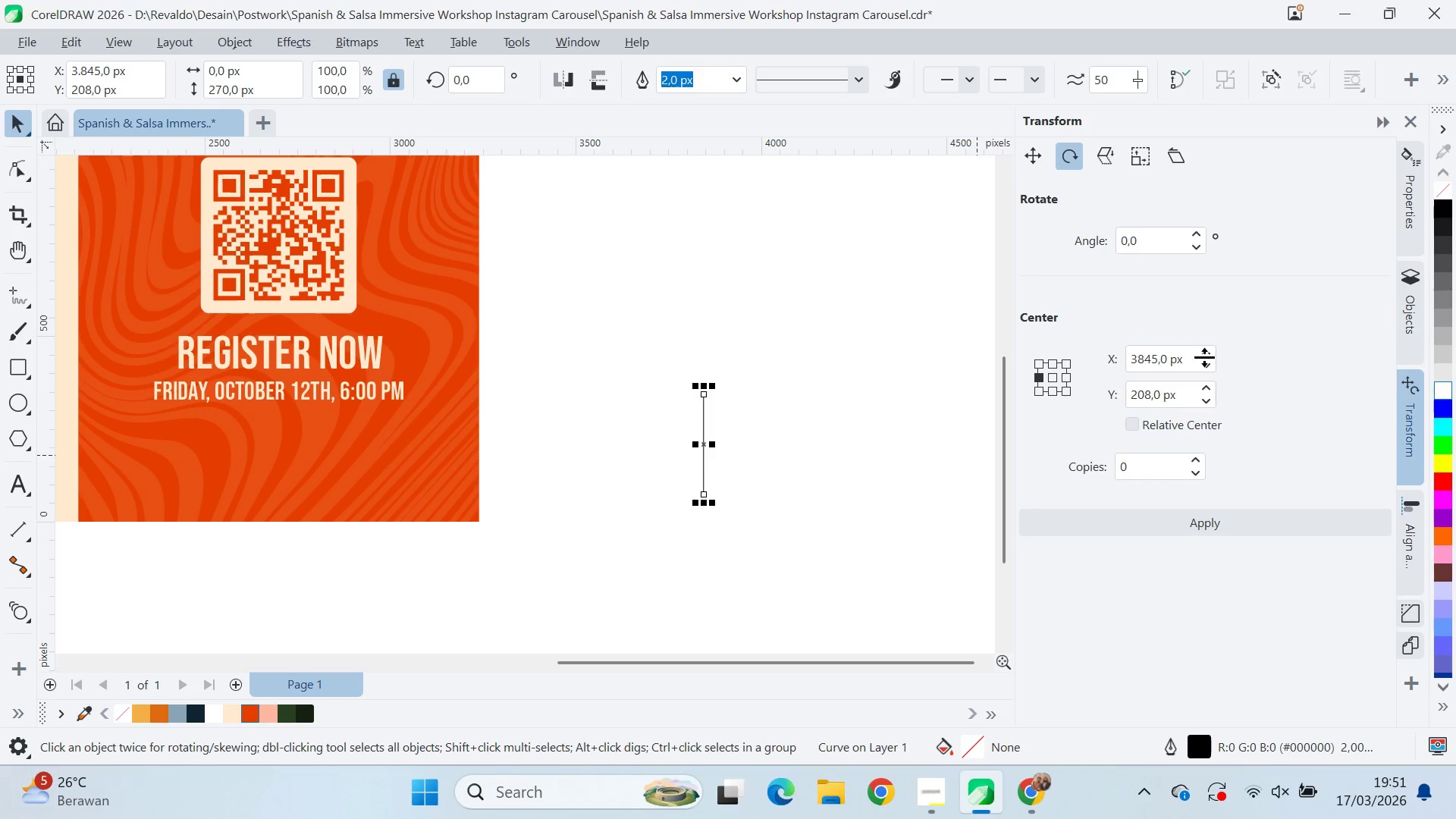 
left_click([1197, 457])
 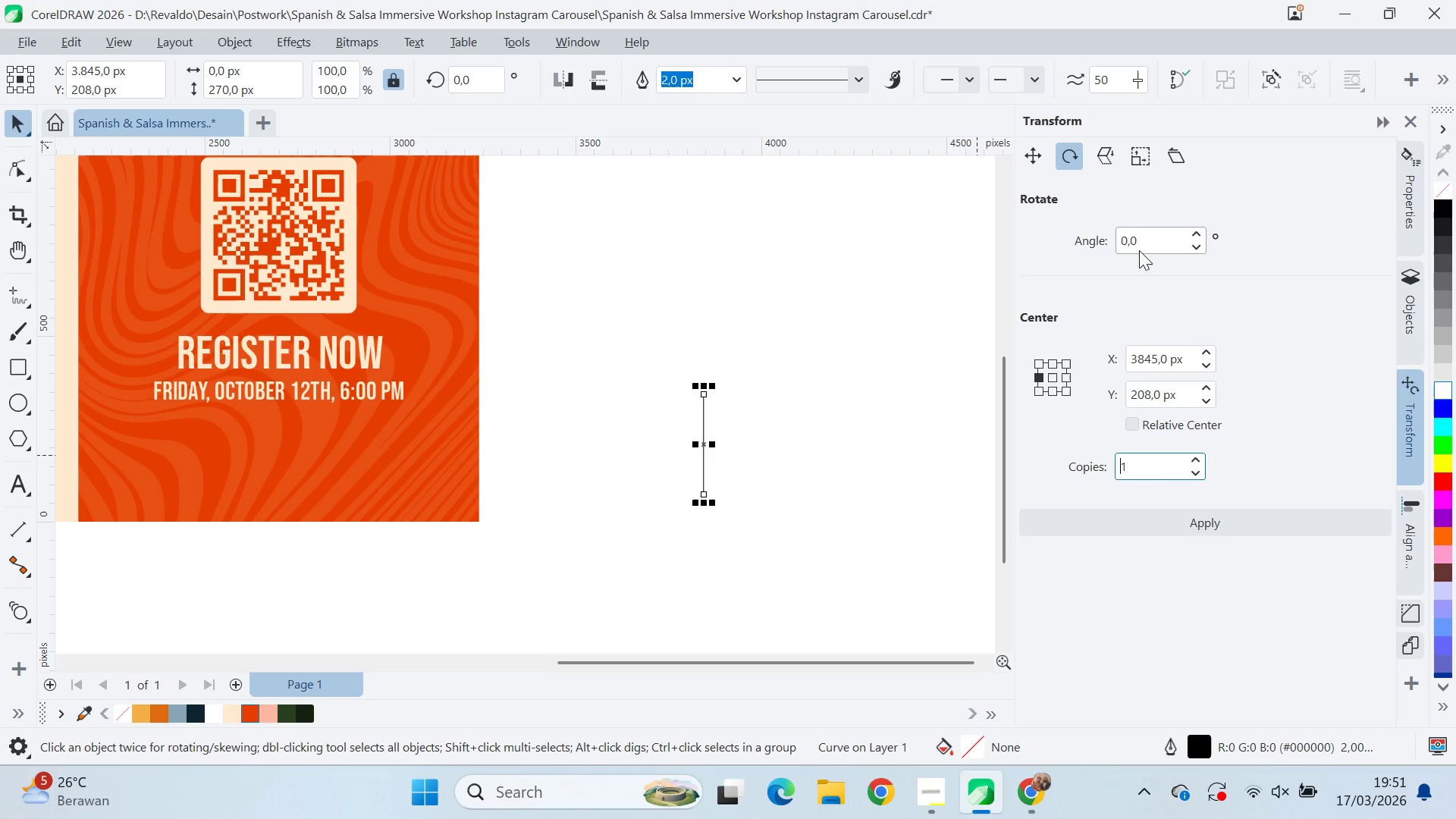 
left_click_drag(start_coordinate=[1150, 235], to_coordinate=[1115, 243])
 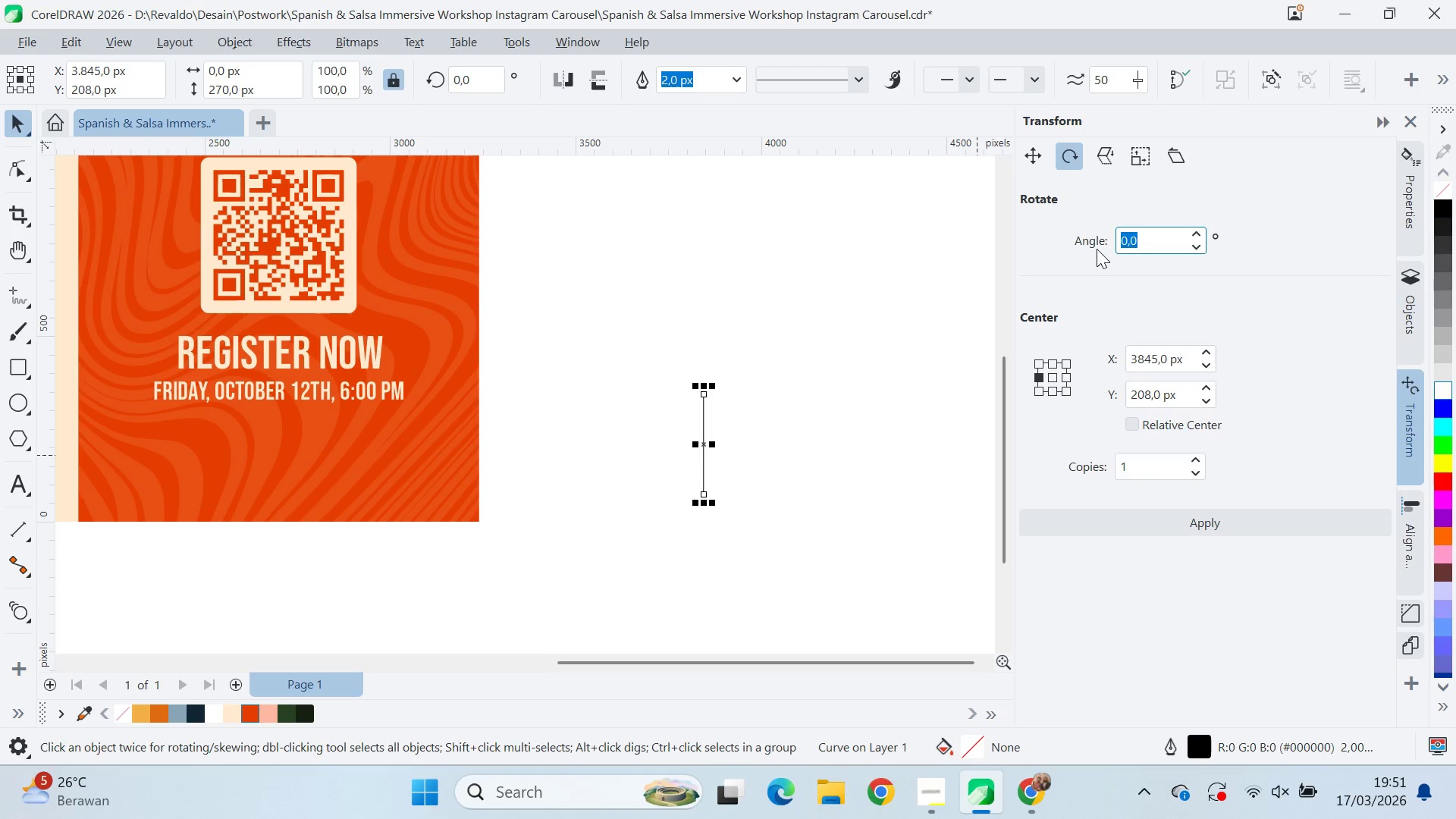 
type(25)
 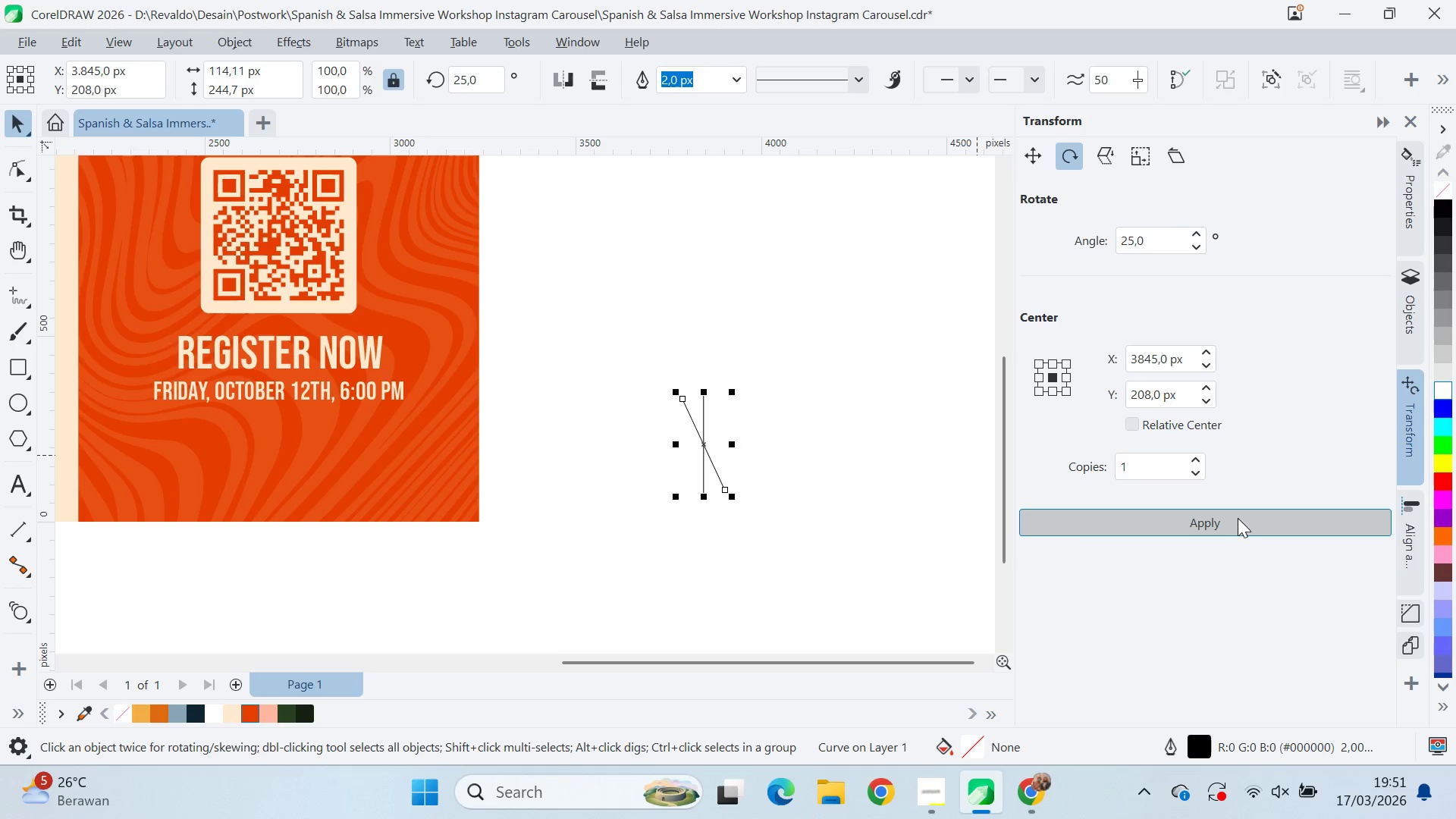 
double_click([1245, 532])
 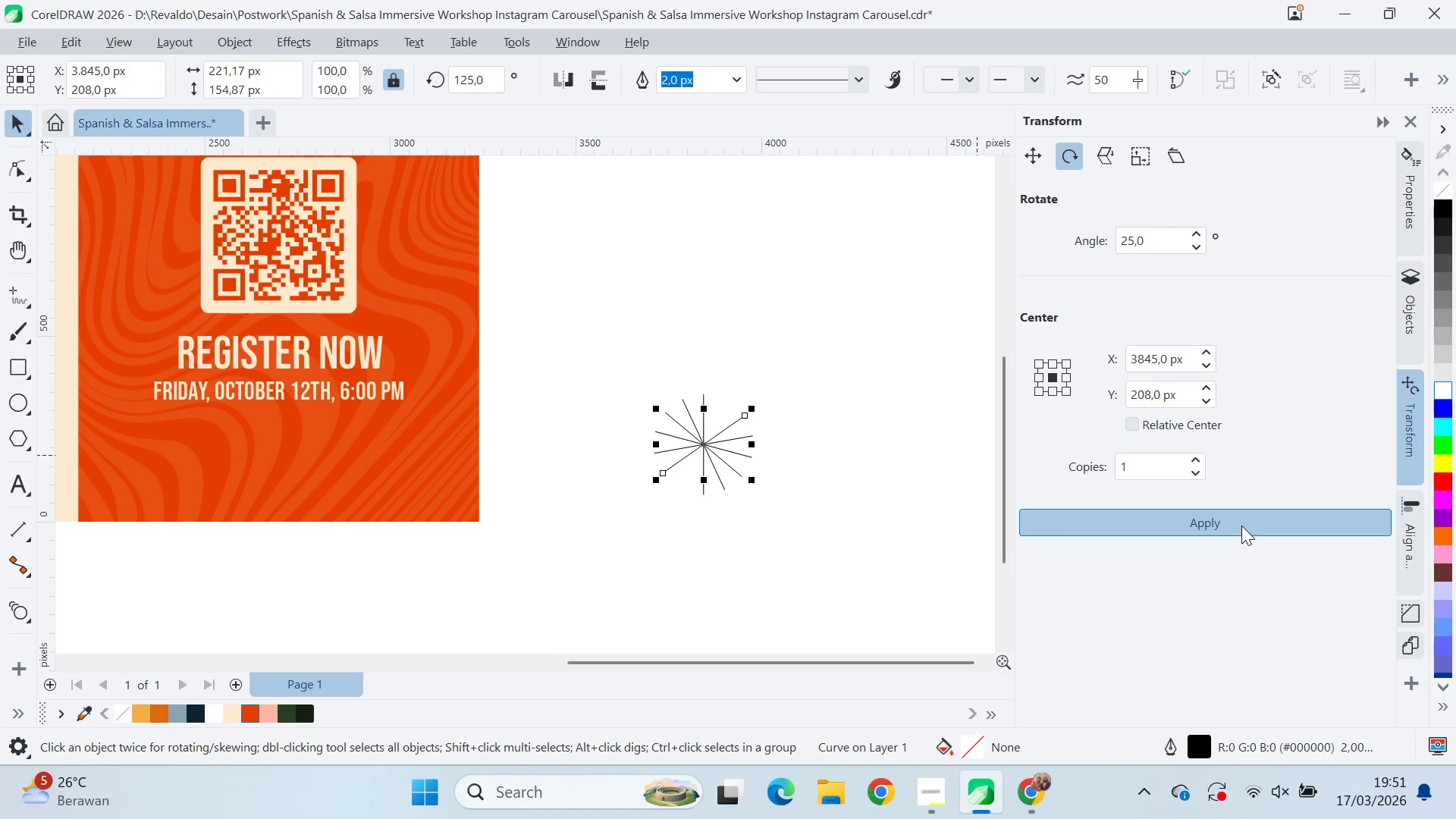 
triple_click([1241, 524])
 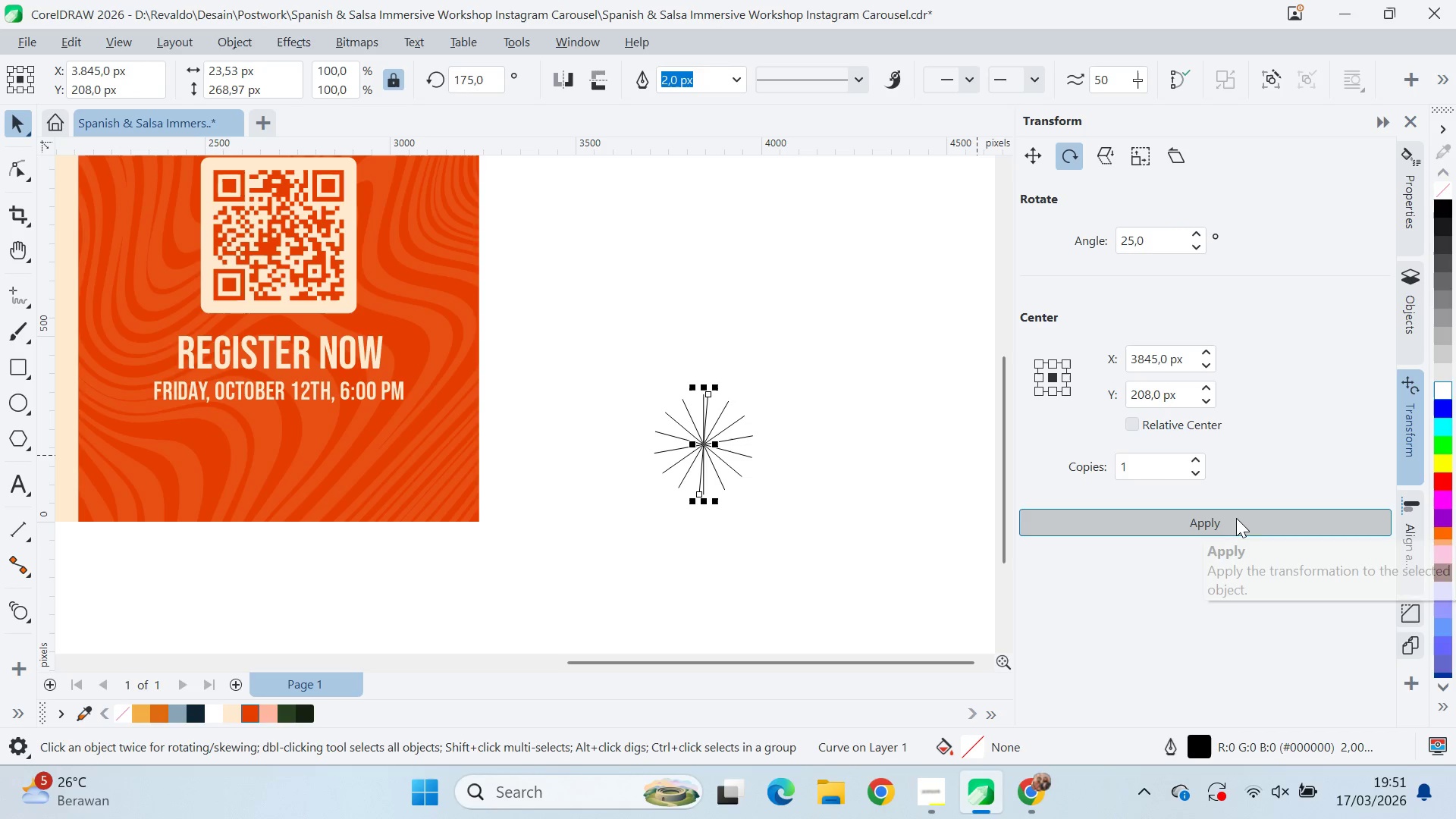 
key(Control+Z)
 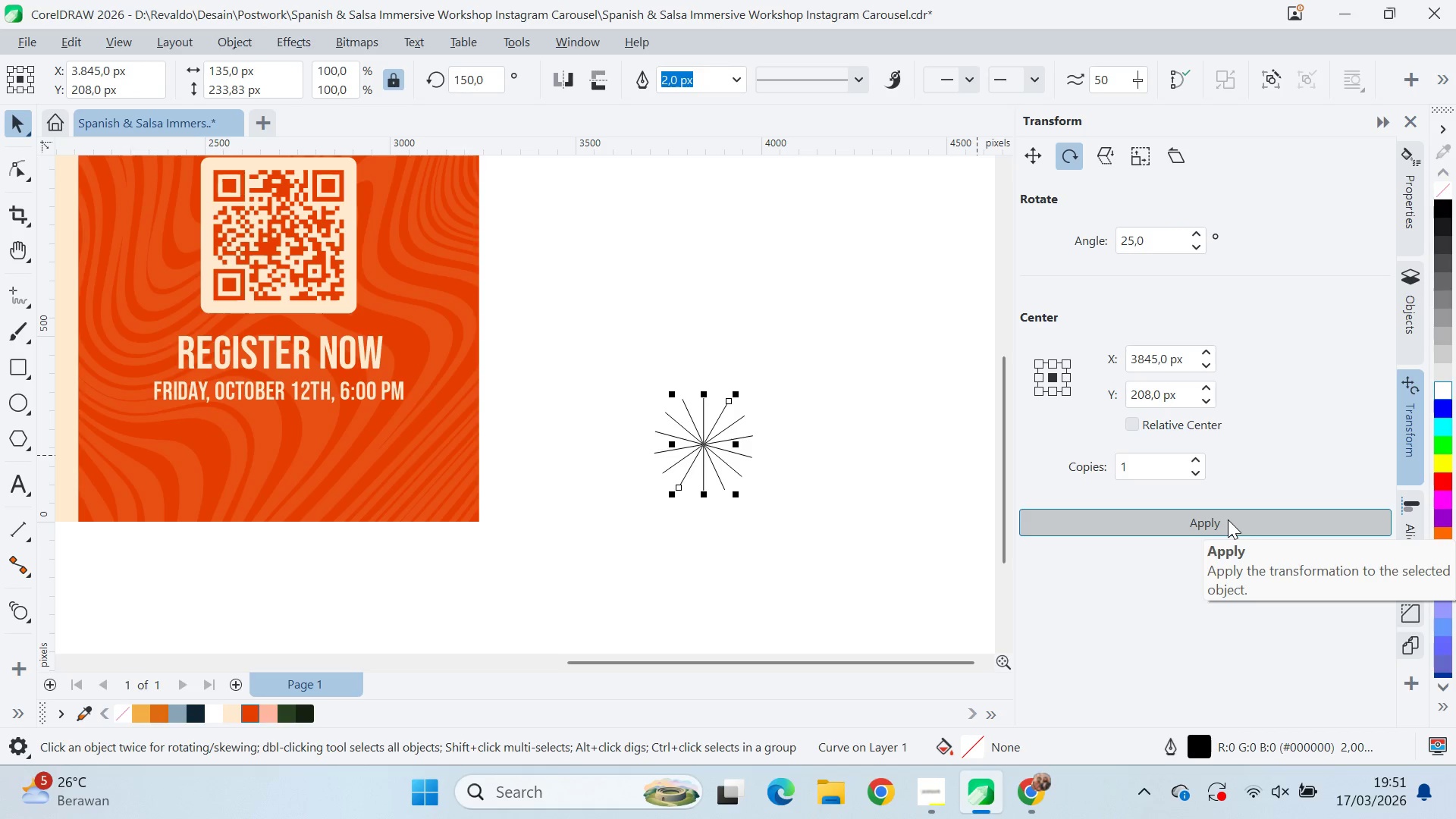 
key(Control+Z)
 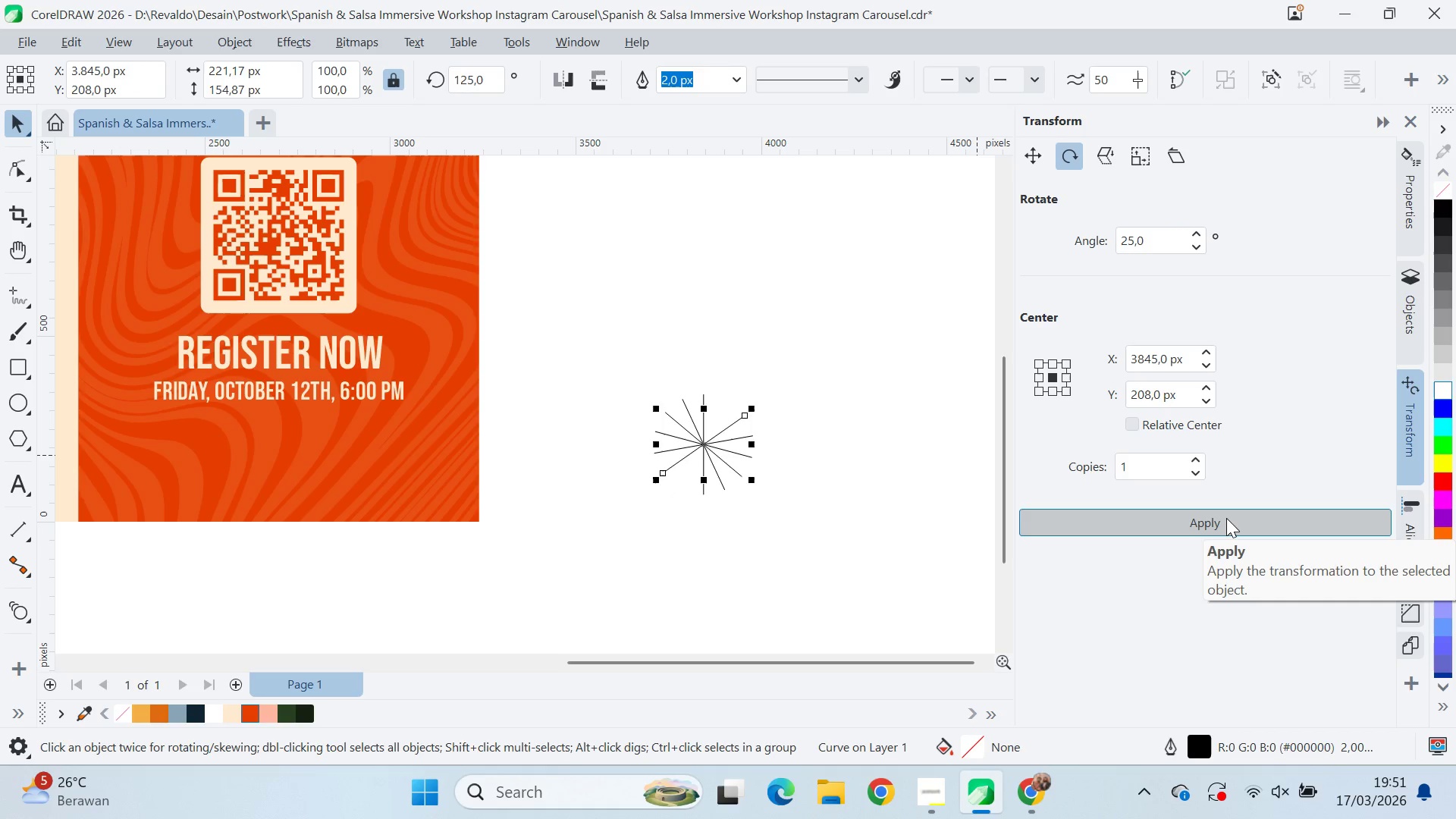 
key(Control+Z)
 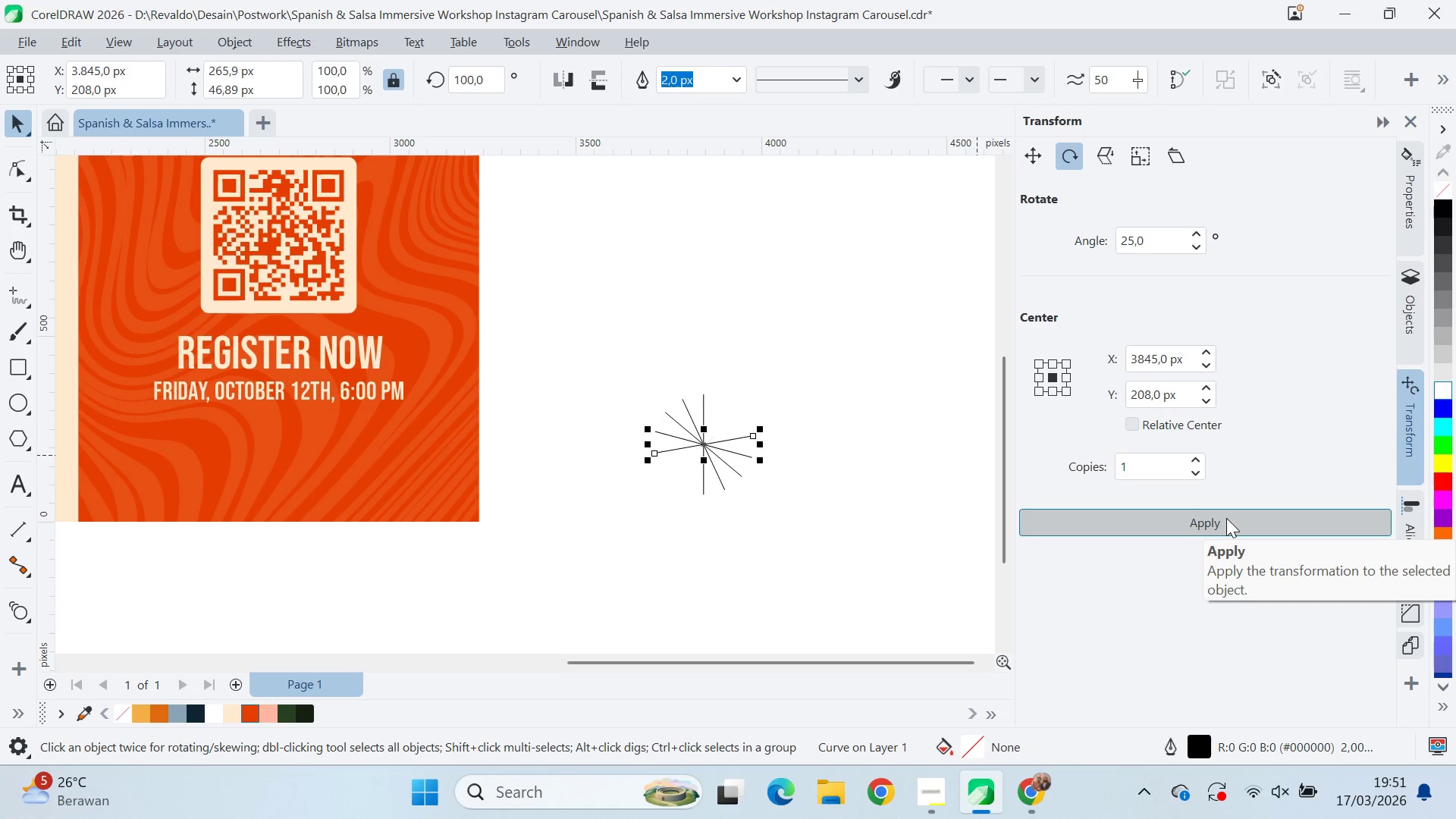 
key(Control+Z)
 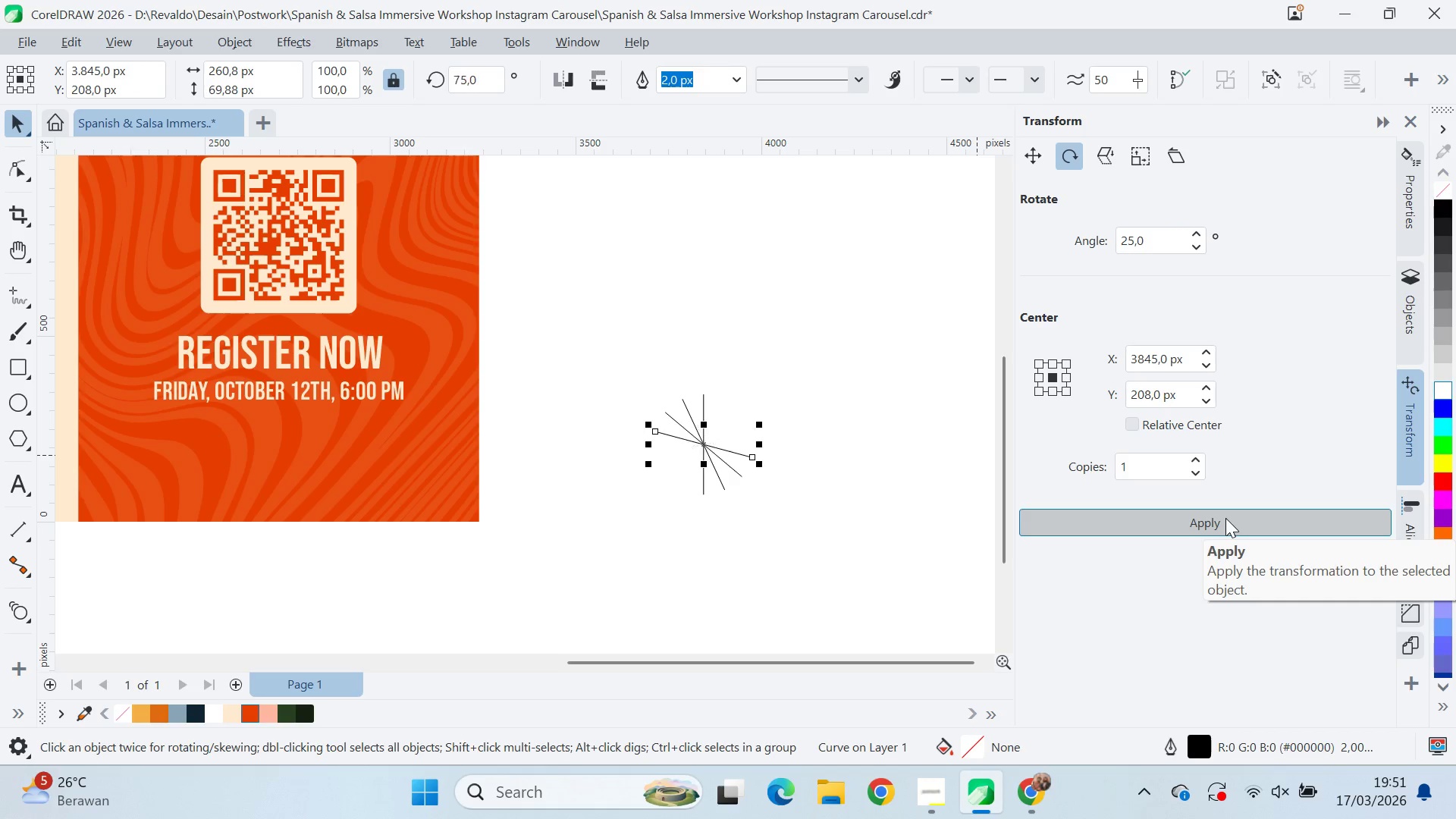 
key(Control+Z)
 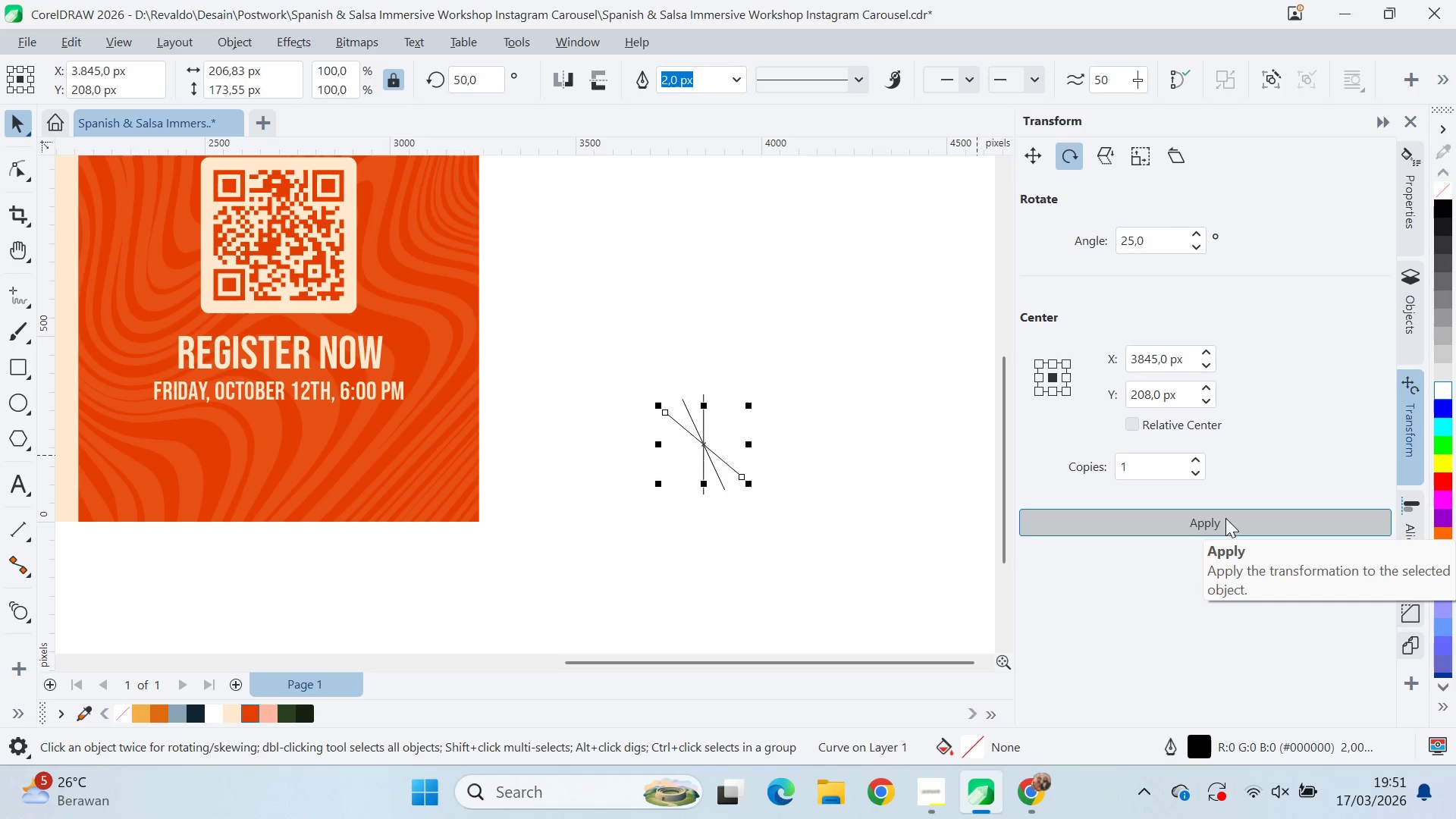 
key(Control+Z)
 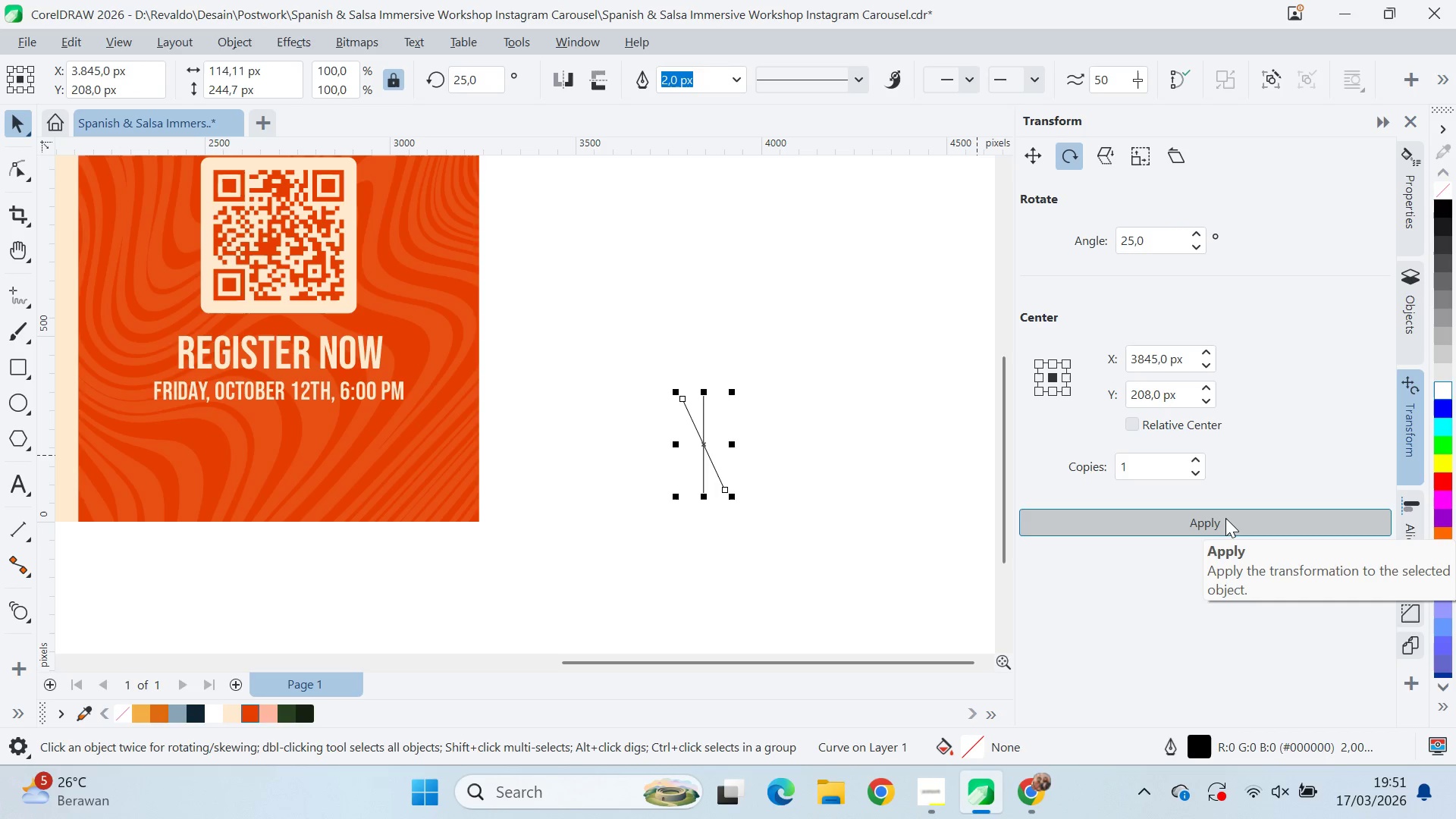 
key(Control+Z)
 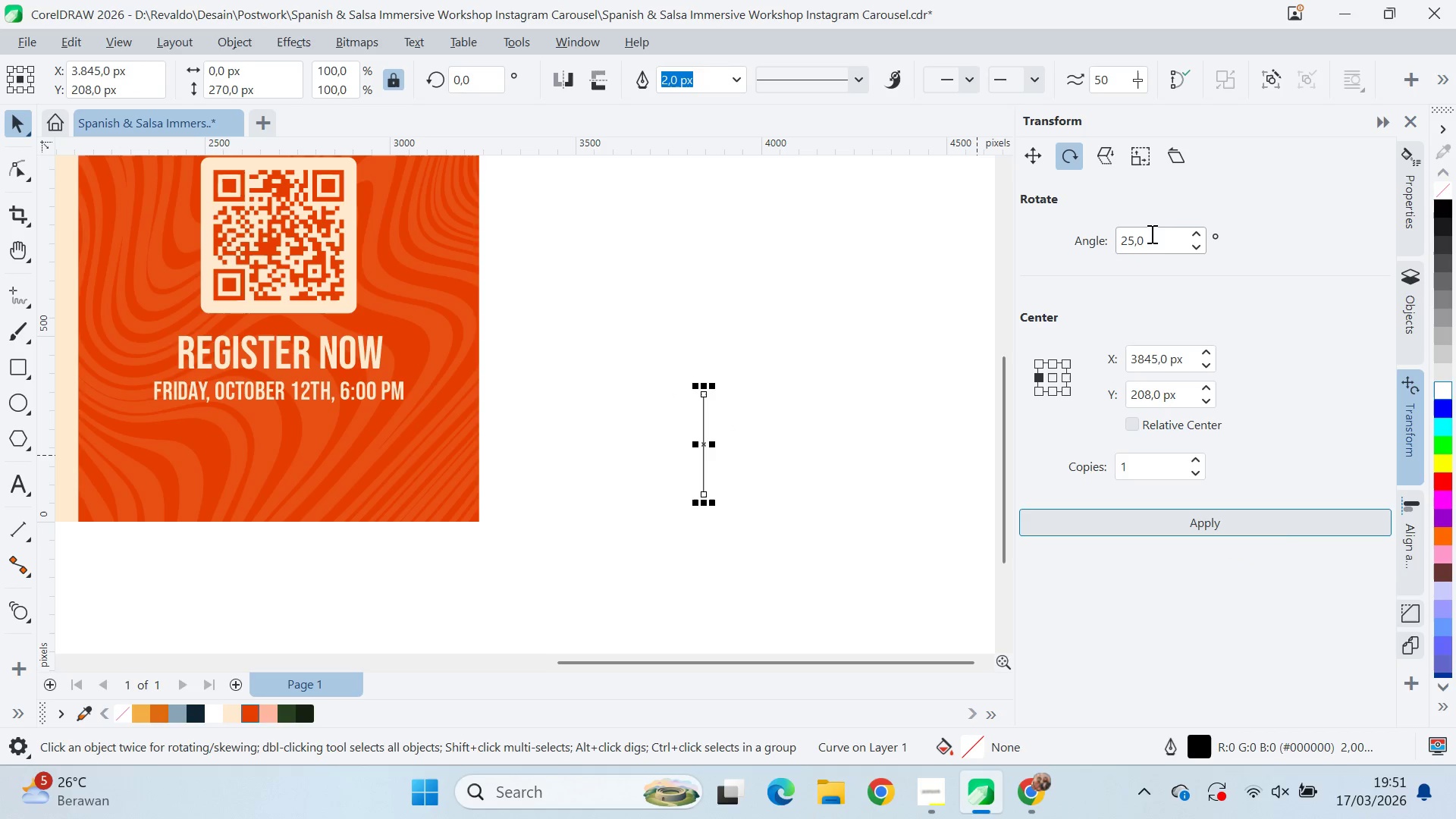 
left_click_drag(start_coordinate=[1156, 237], to_coordinate=[1106, 242])
 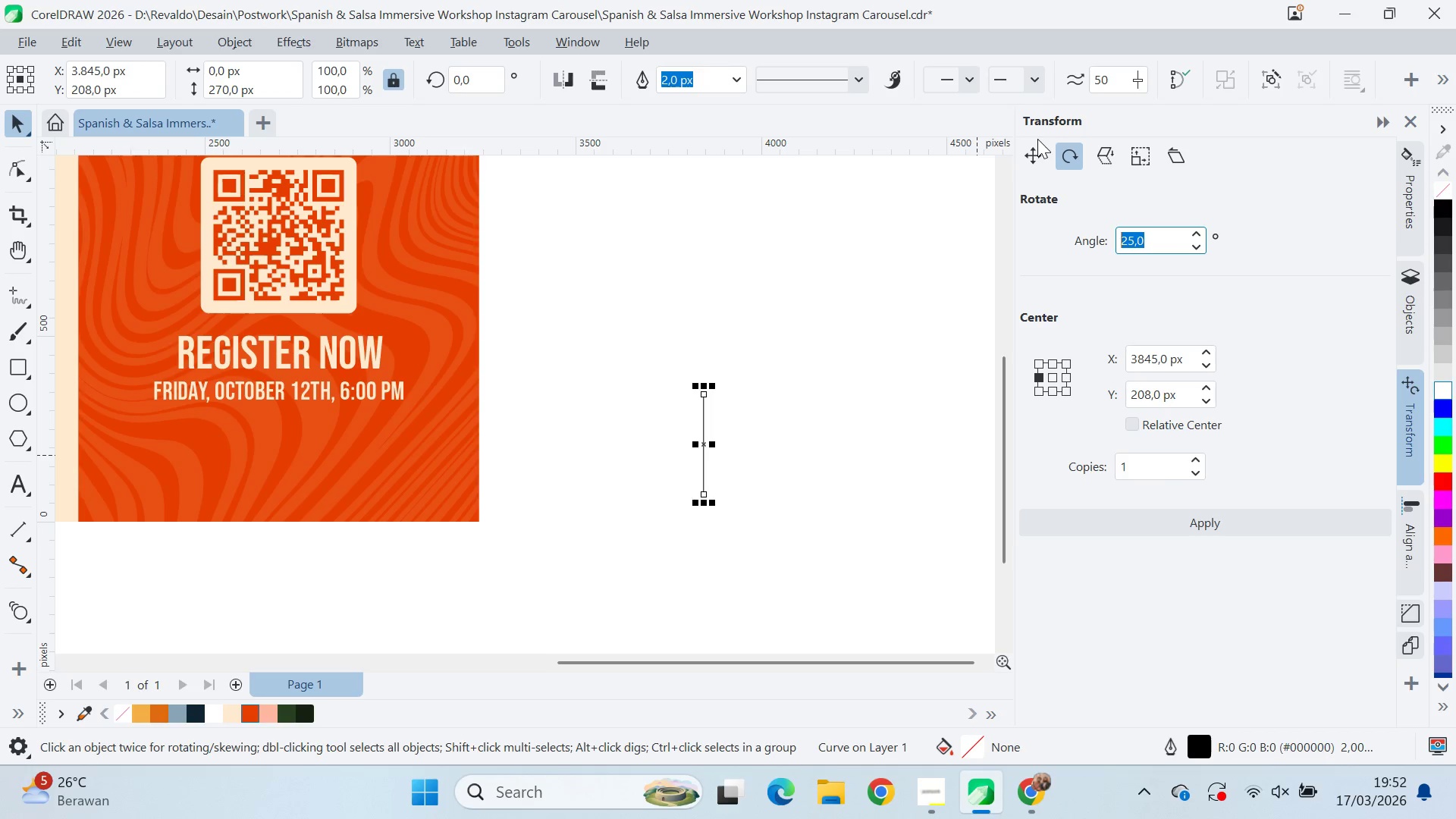 
wait(25.45)
 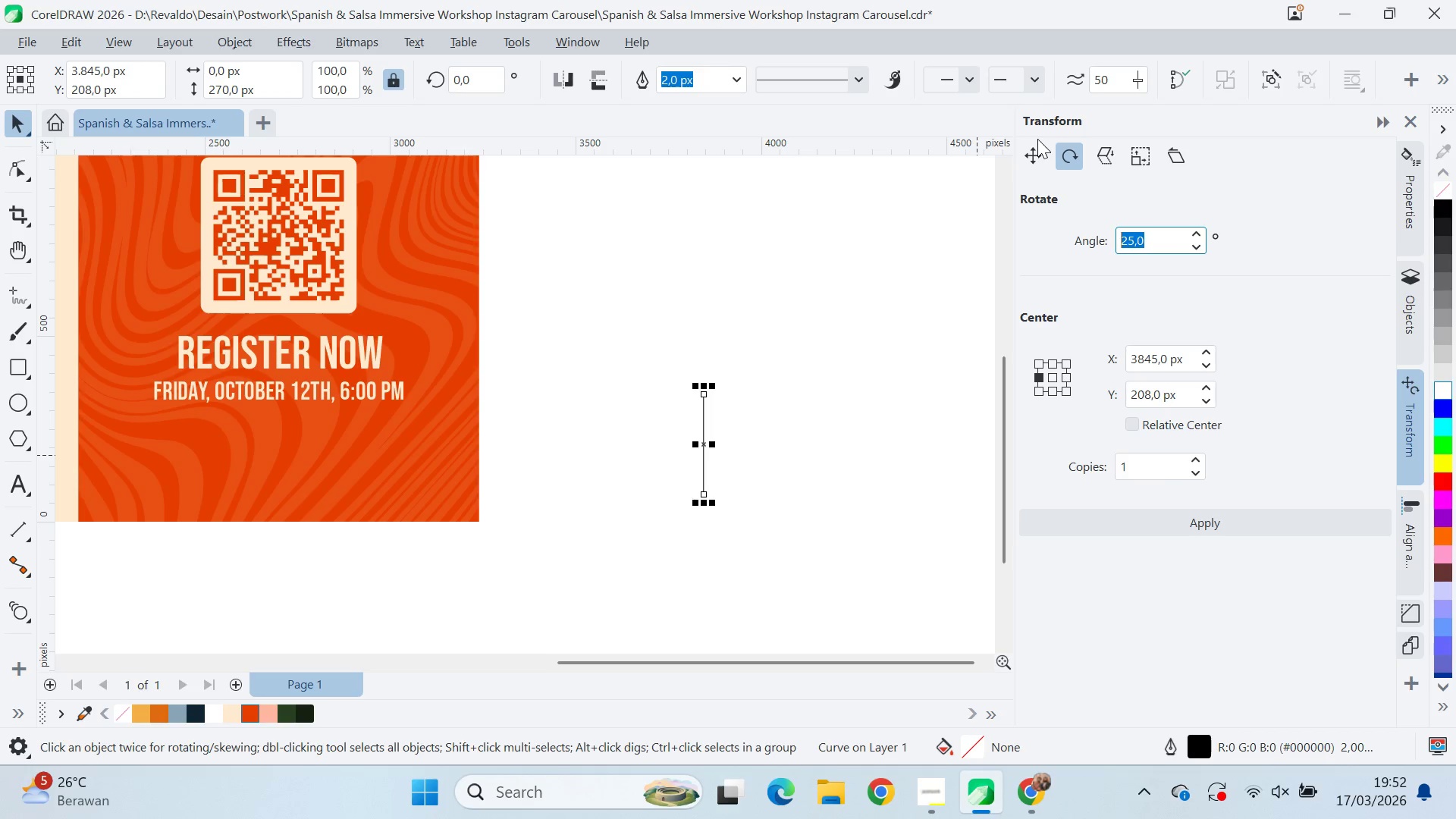 
hold_key(key=ControlLeft, duration=1.44)
left_click_drag(start_coordinate=[713, 381], to_coordinate=[753, 394])
 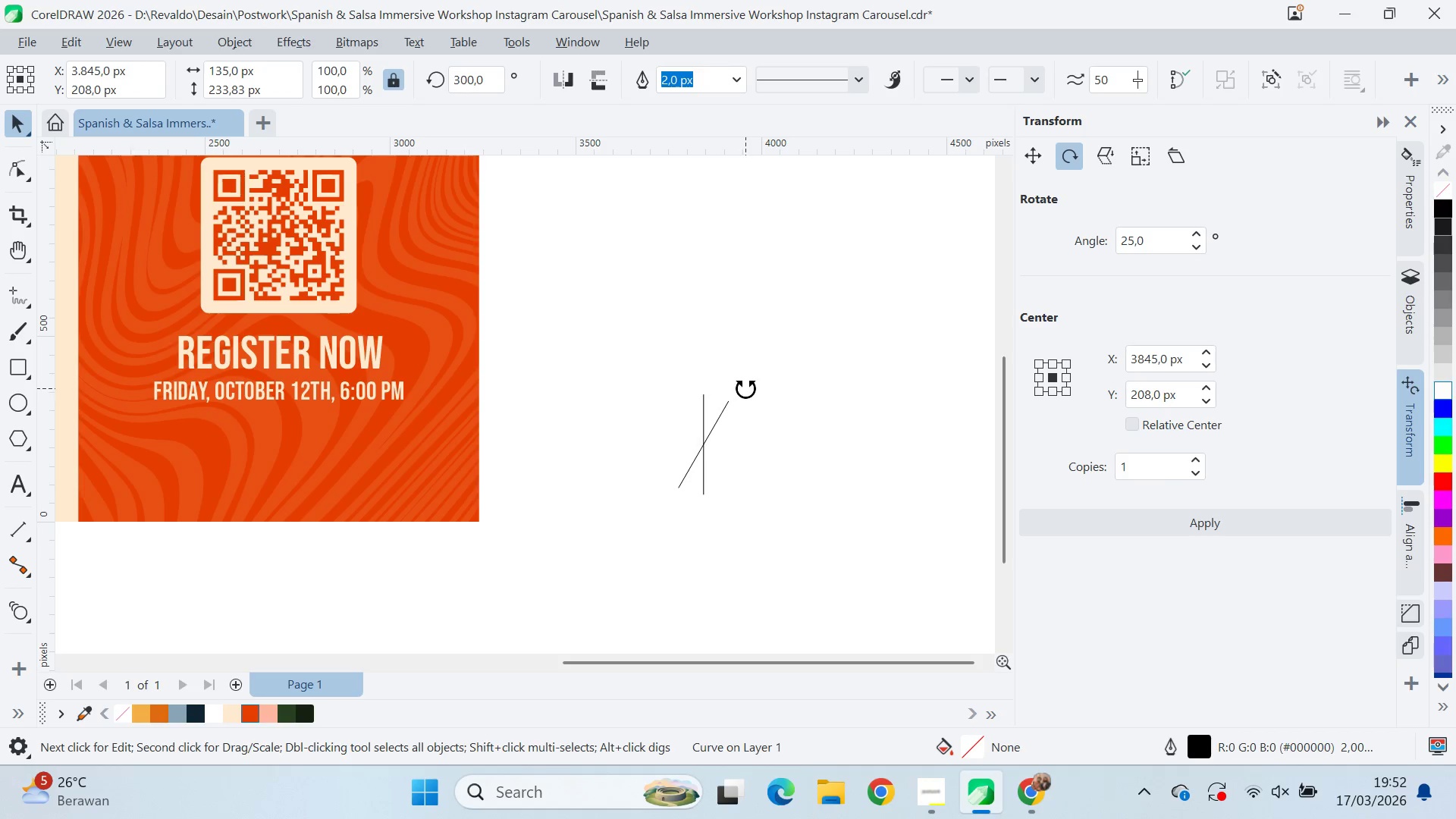 
right_click([753, 394])
 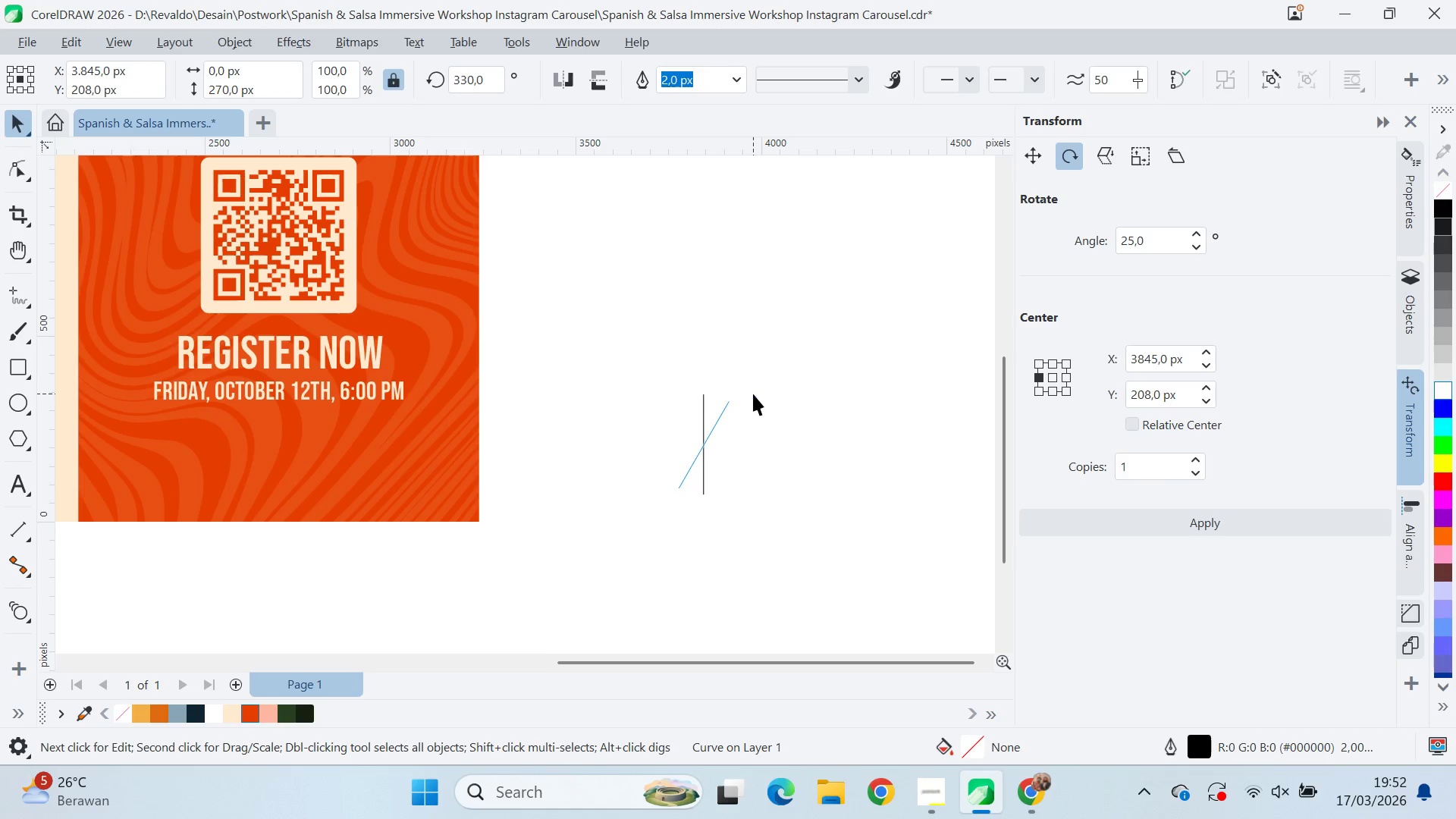 
left_click([753, 394])
 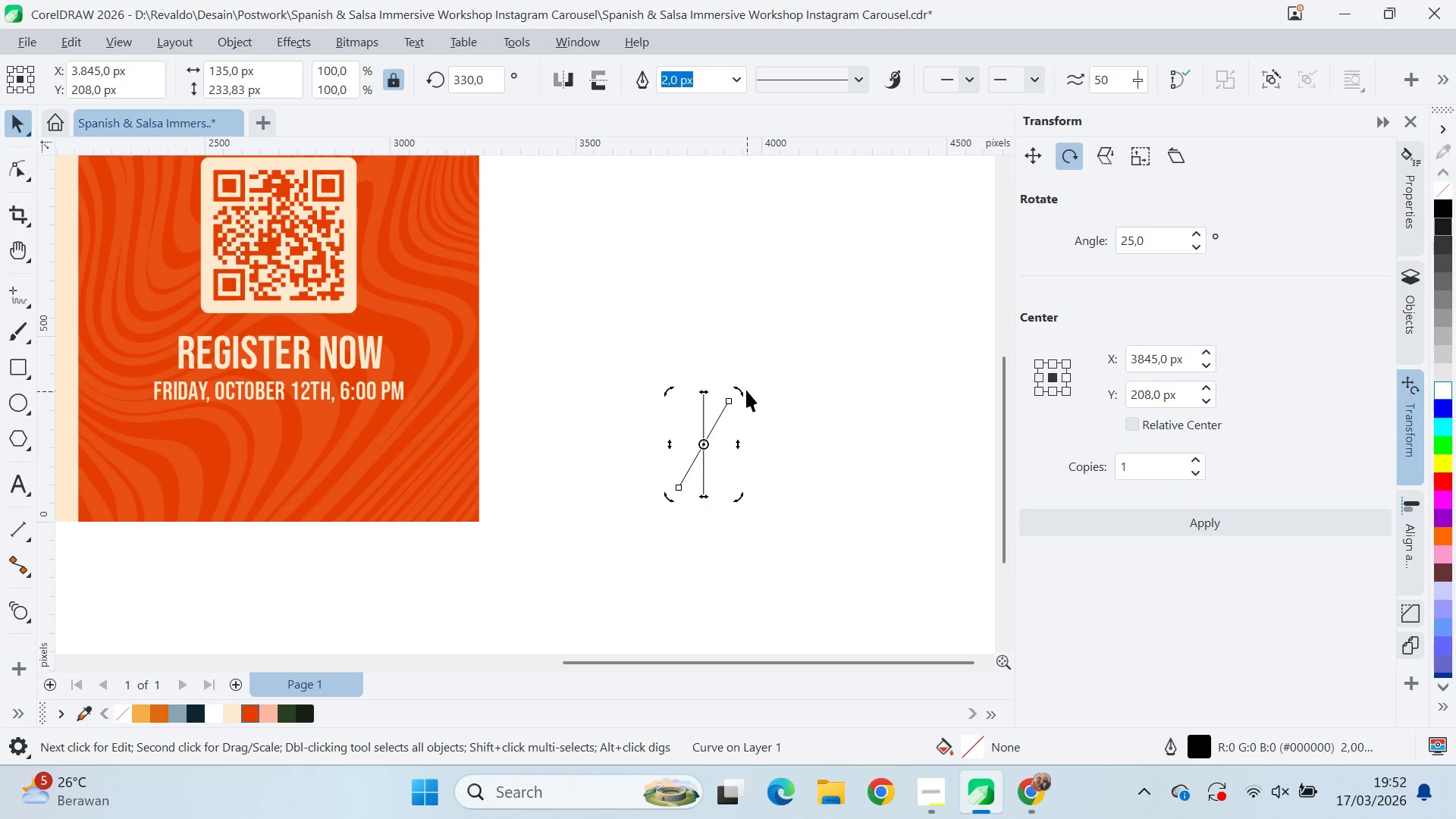 
hold_key(key=ControlLeft, duration=1.51)
left_click_drag(start_coordinate=[745, 388], to_coordinate=[764, 413])
 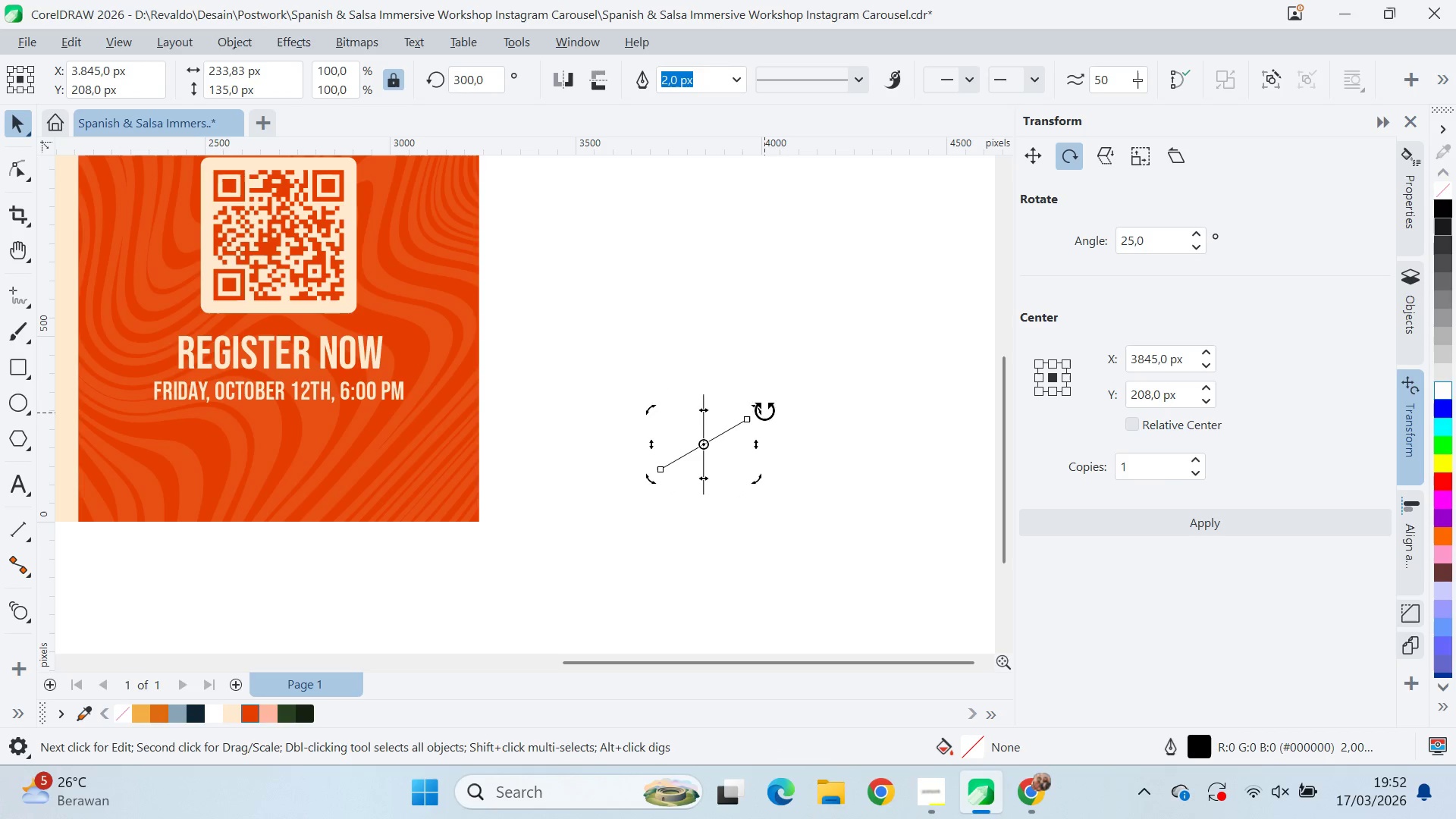 
key(Control+Z)
 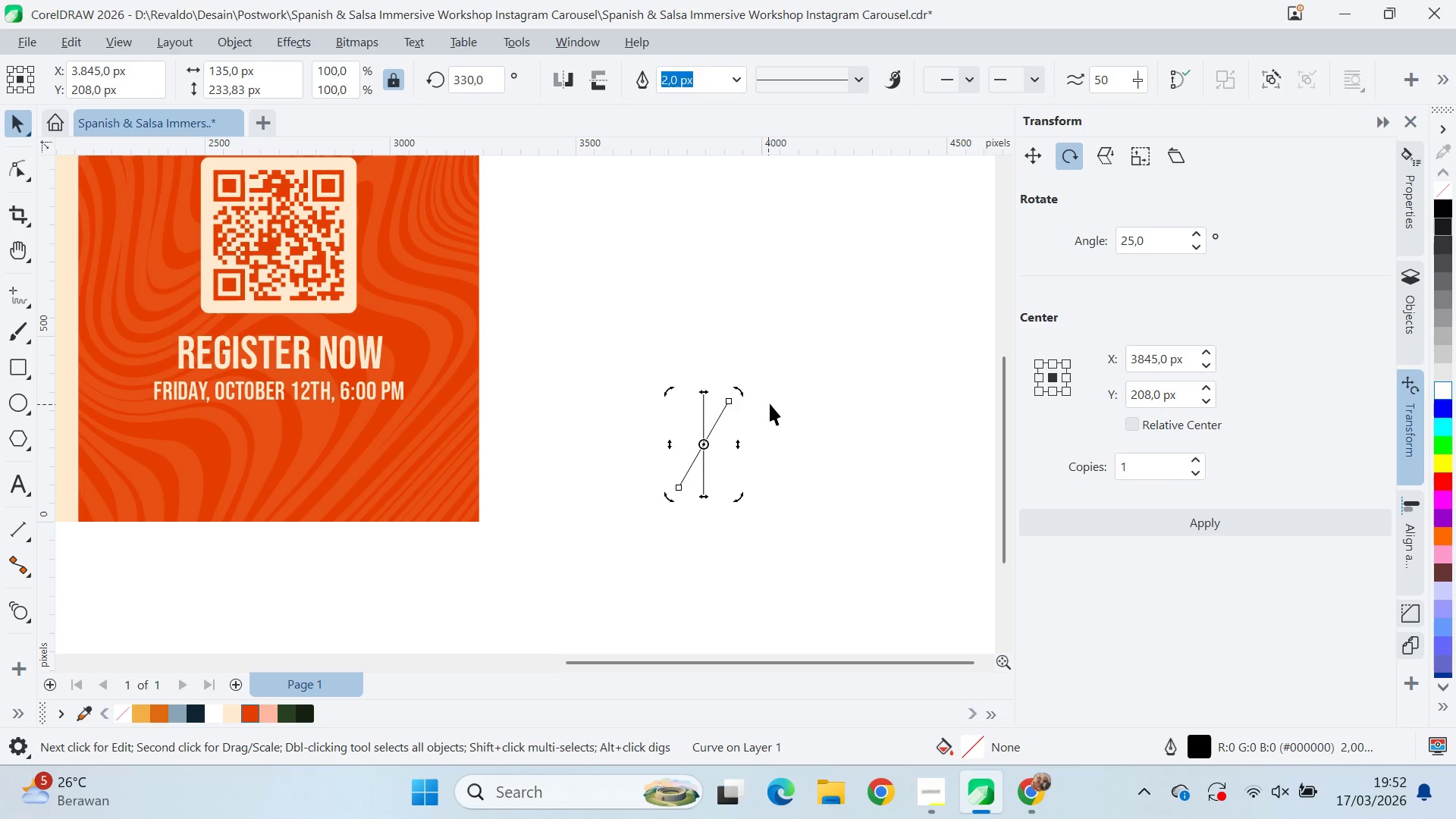 
key(Control+Z)
 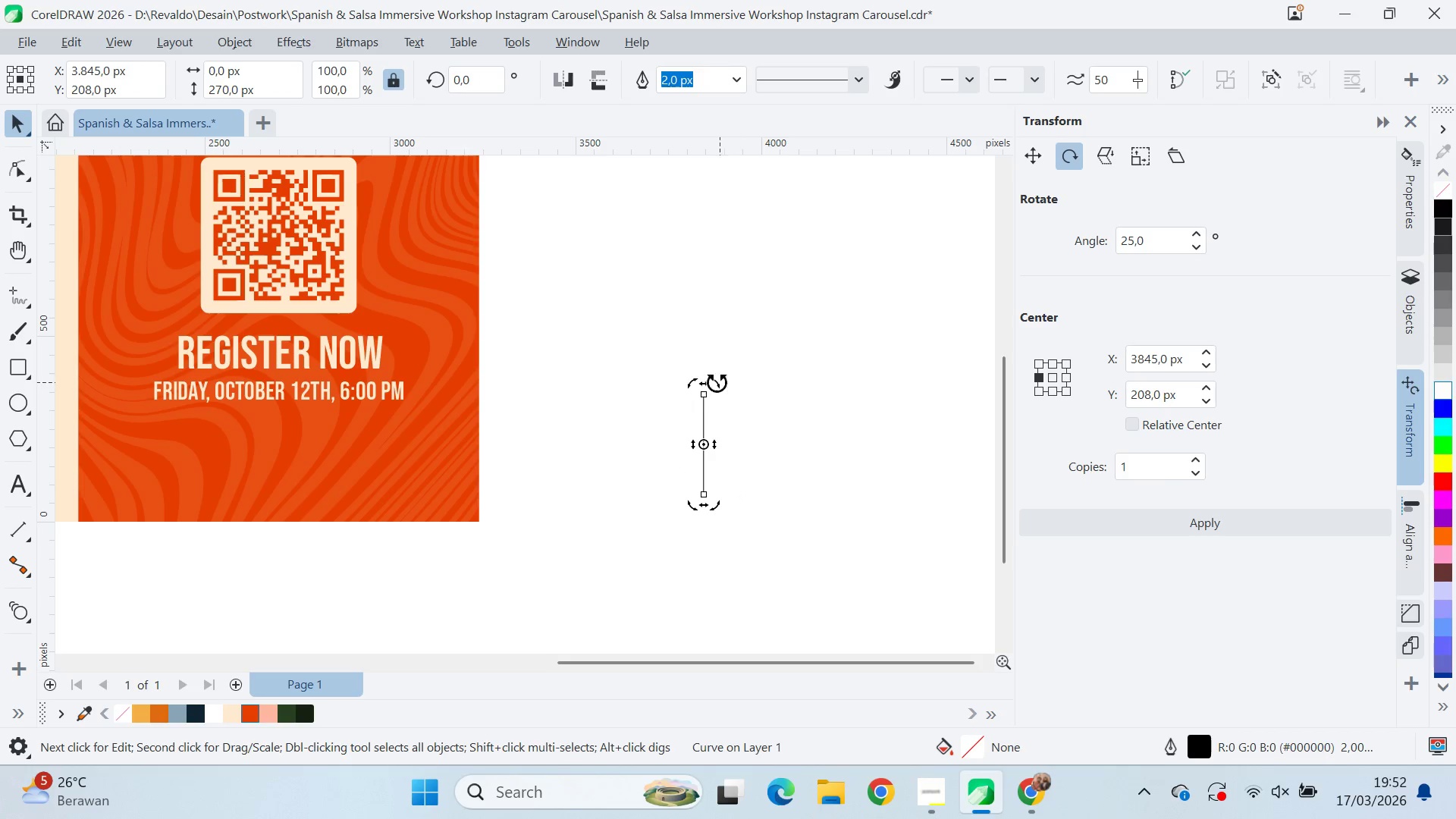 
left_click([709, 379])
 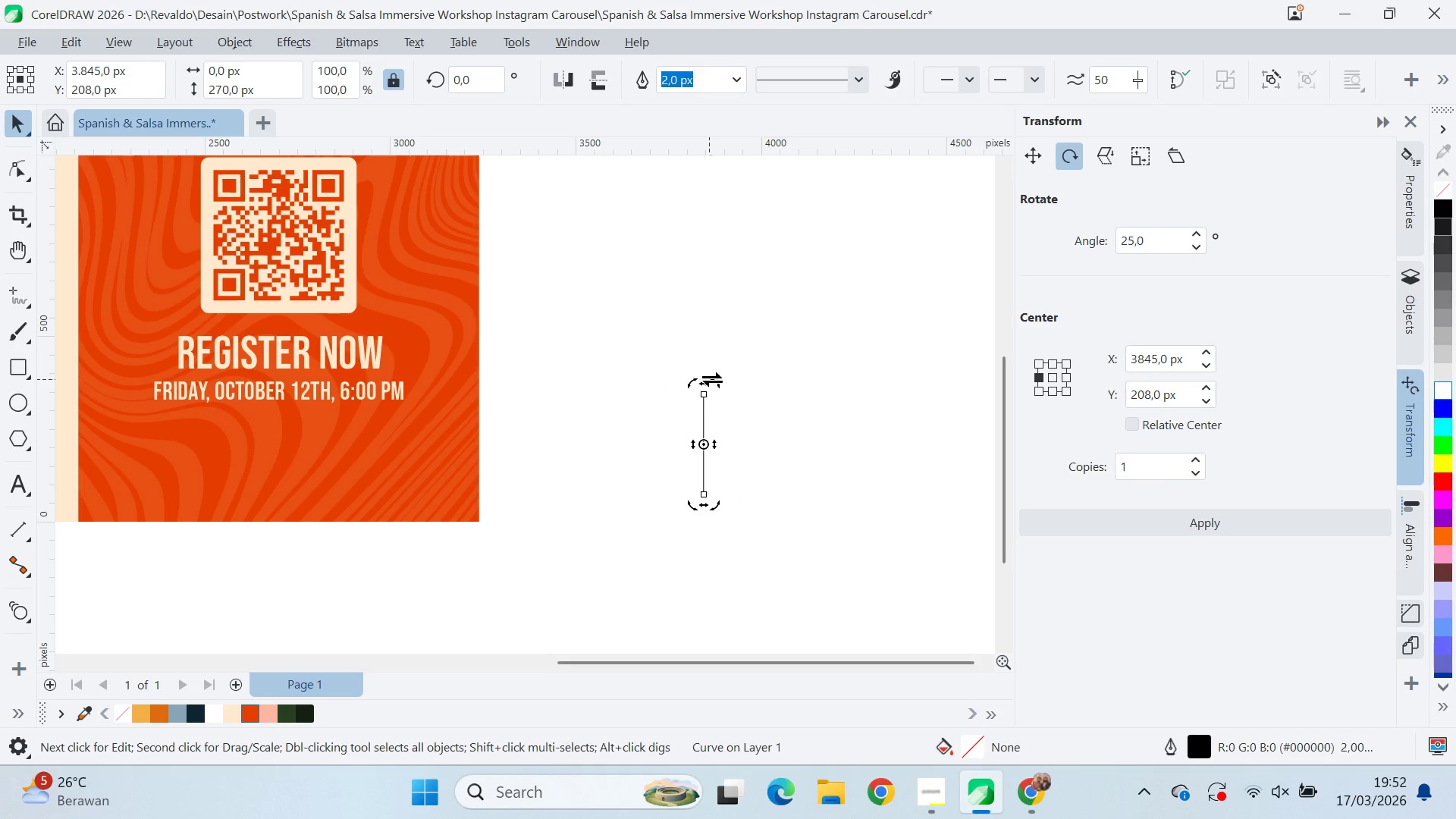 
hold_key(key=ControlLeft, duration=1.11)
left_click_drag(start_coordinate=[717, 381], to_coordinate=[757, 408])
 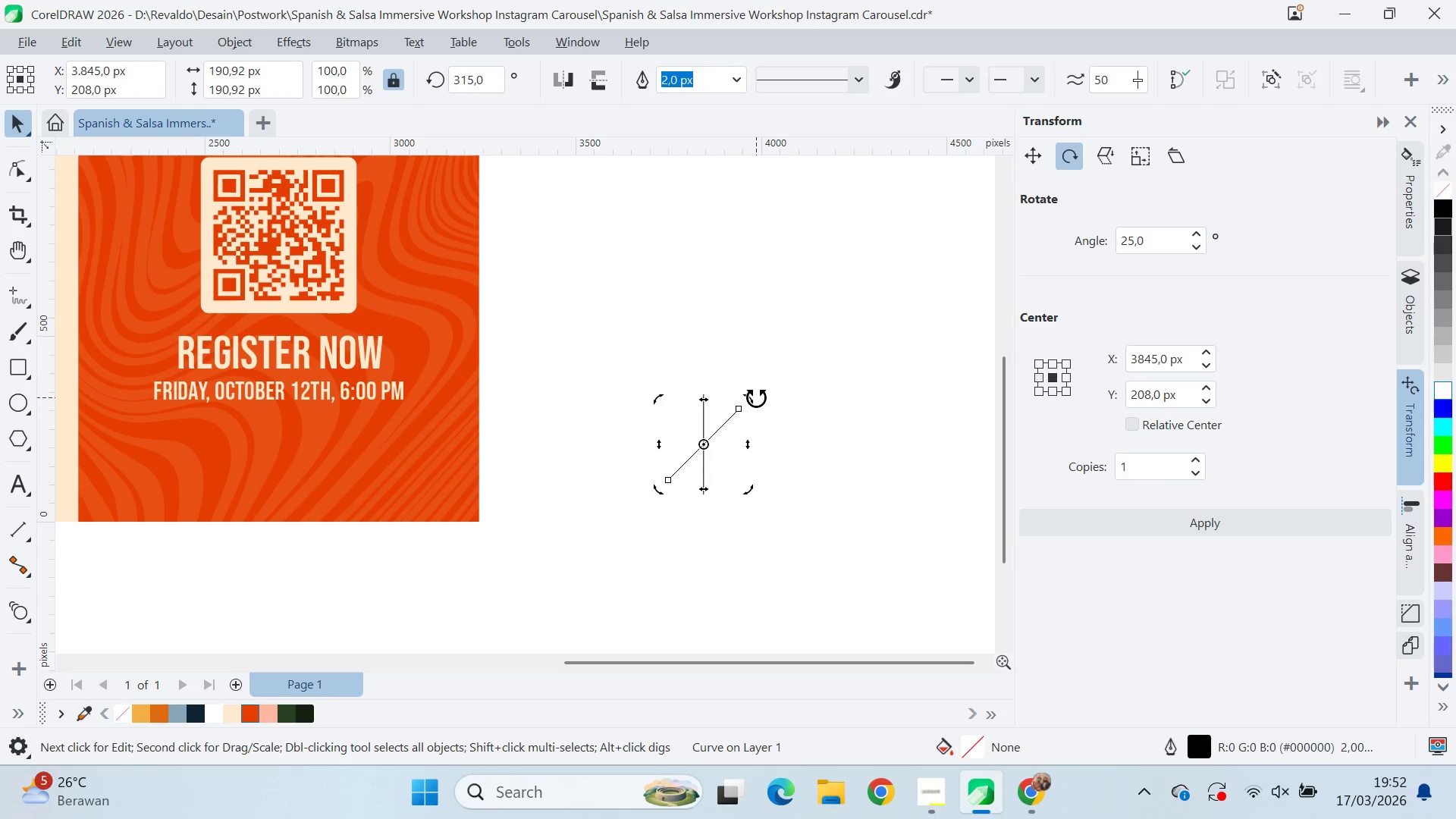 
hold_key(key=ControlLeft, duration=0.91)
left_click_drag(start_coordinate=[755, 397], to_coordinate=[779, 444])
 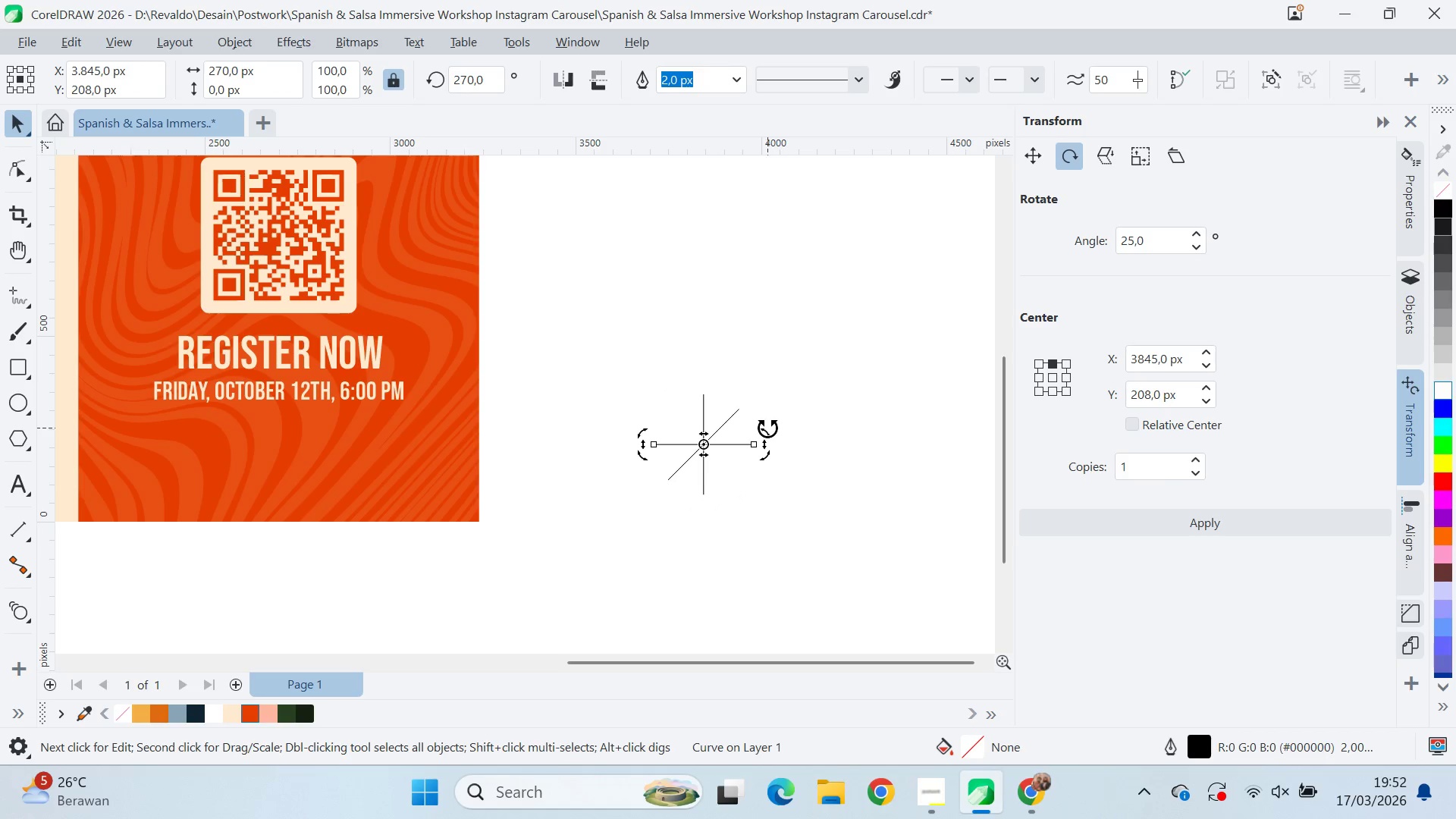 
right_click([779, 444])
 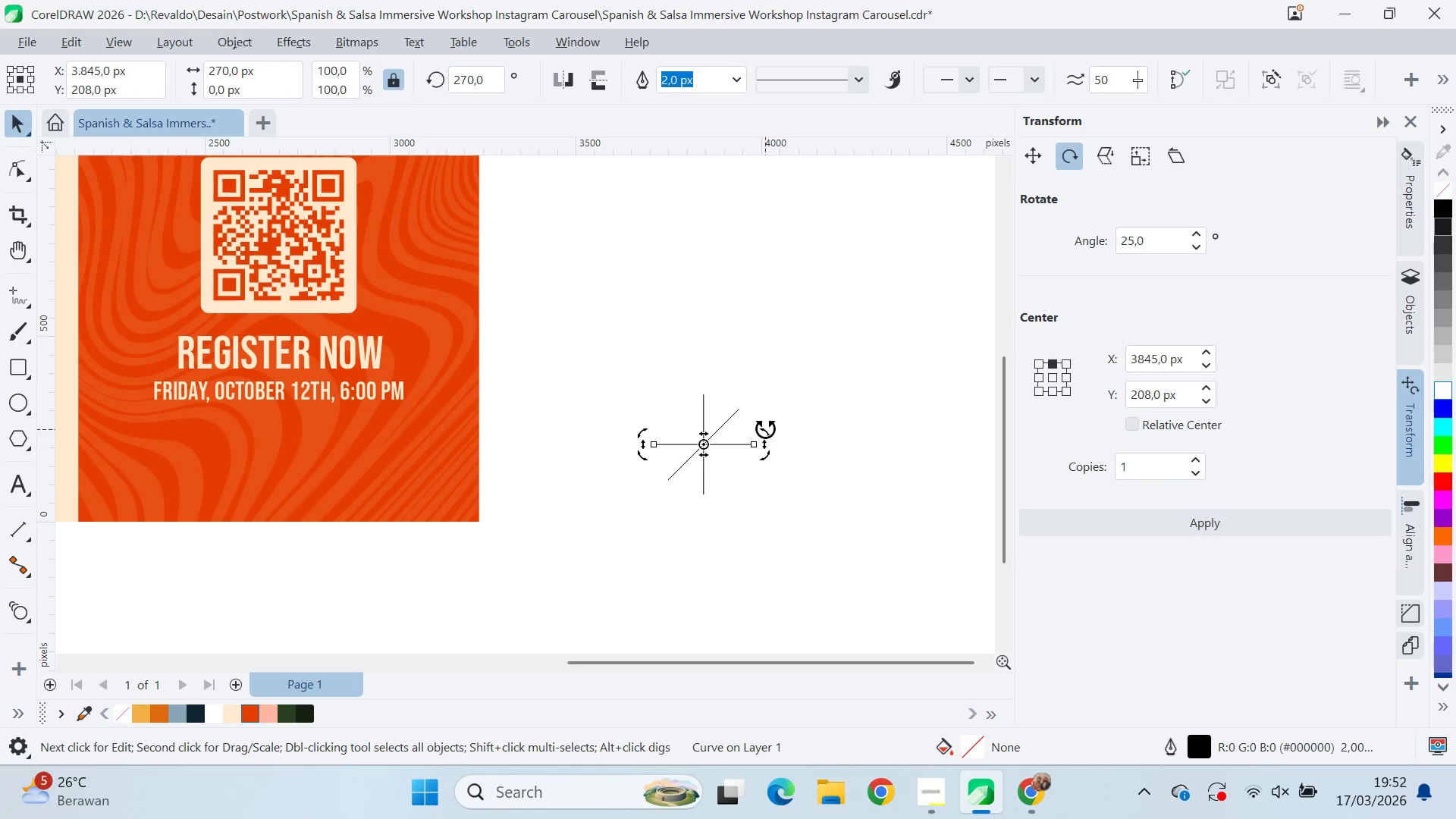 
left_click([779, 444])
 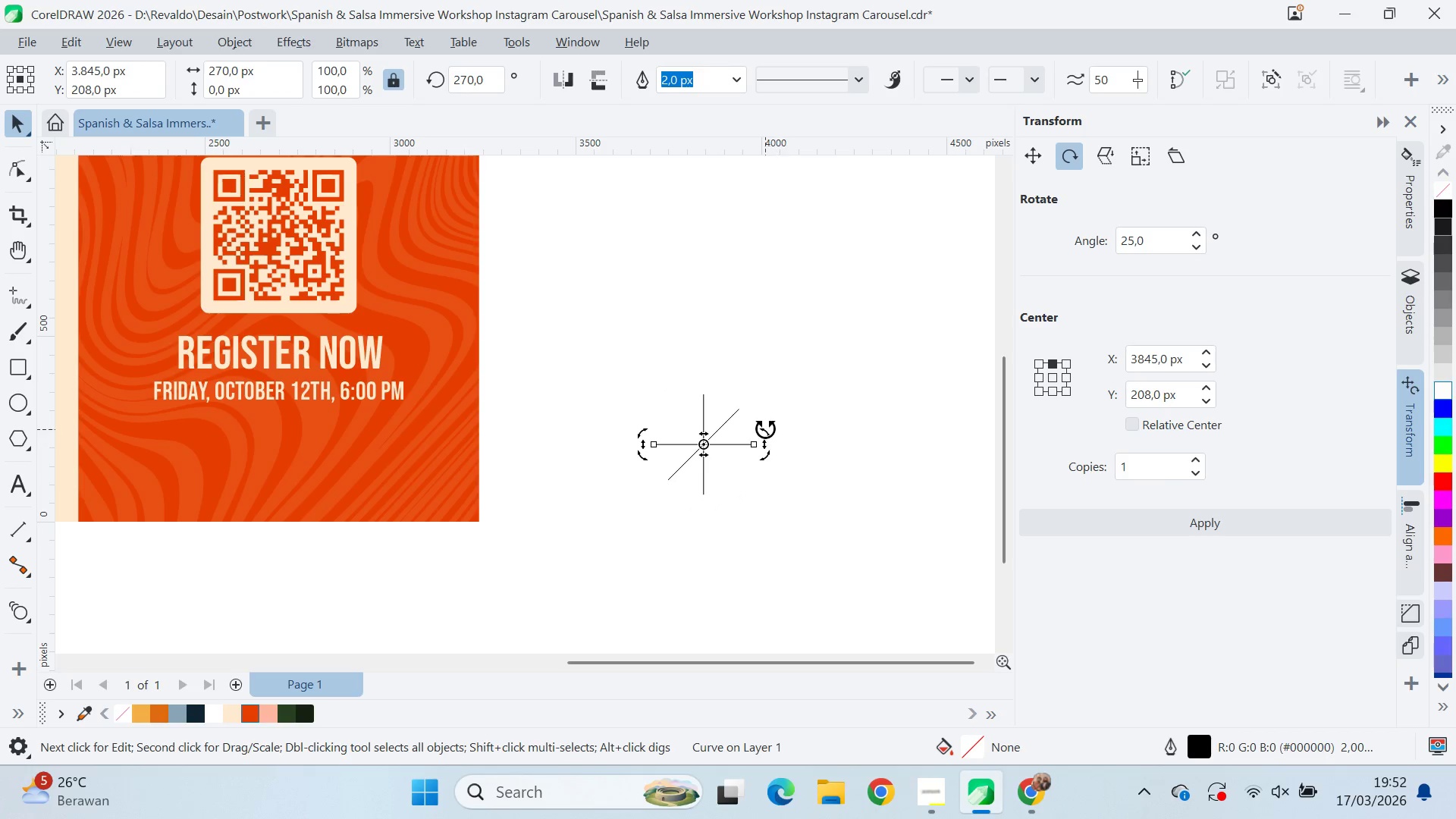 
hold_key(key=ControlLeft, duration=1.19)
left_click_drag(start_coordinate=[767, 428], to_coordinate=[755, 485])
 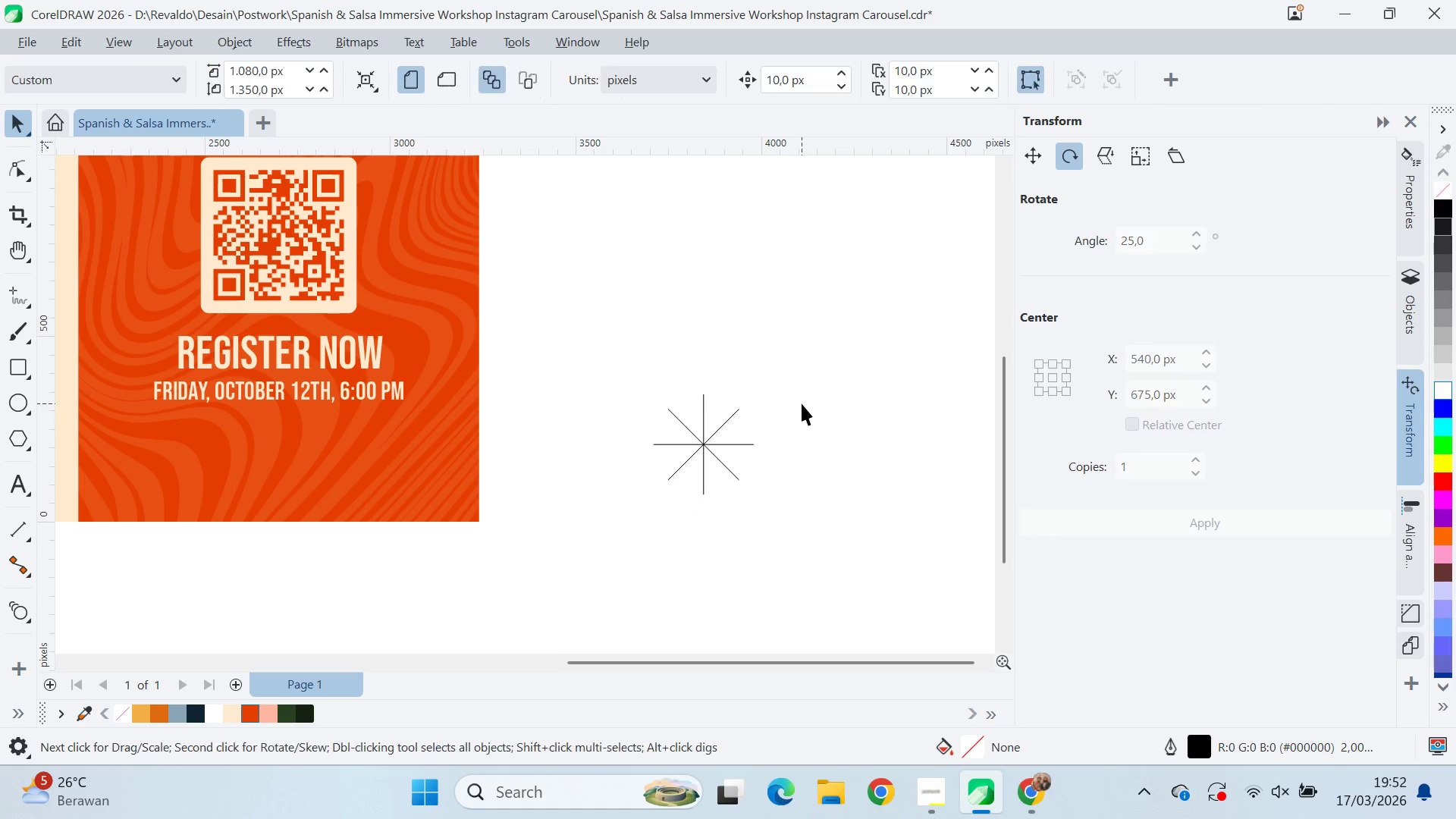 
left_click([755, 485])
 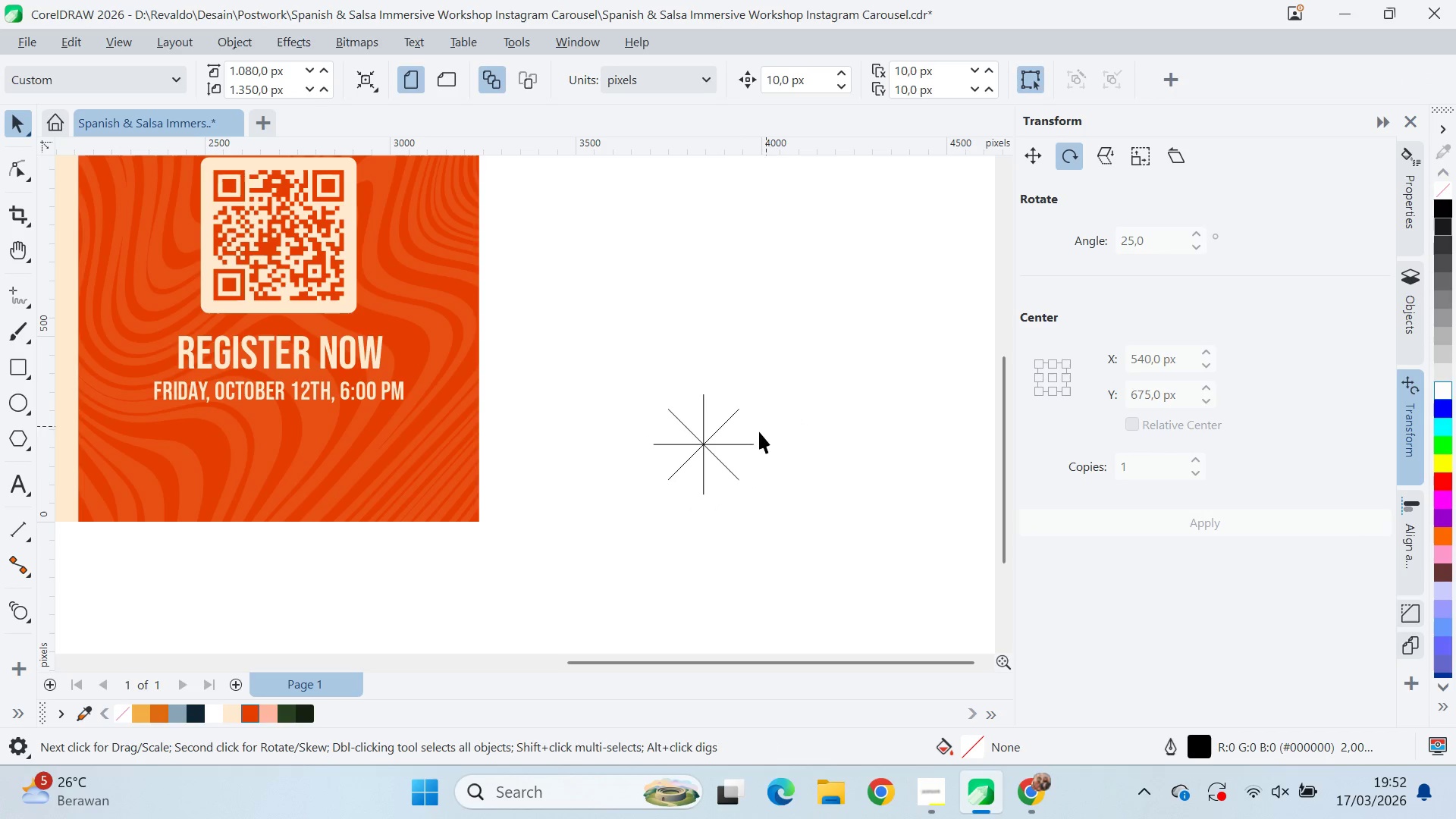 
right_click([755, 485])
 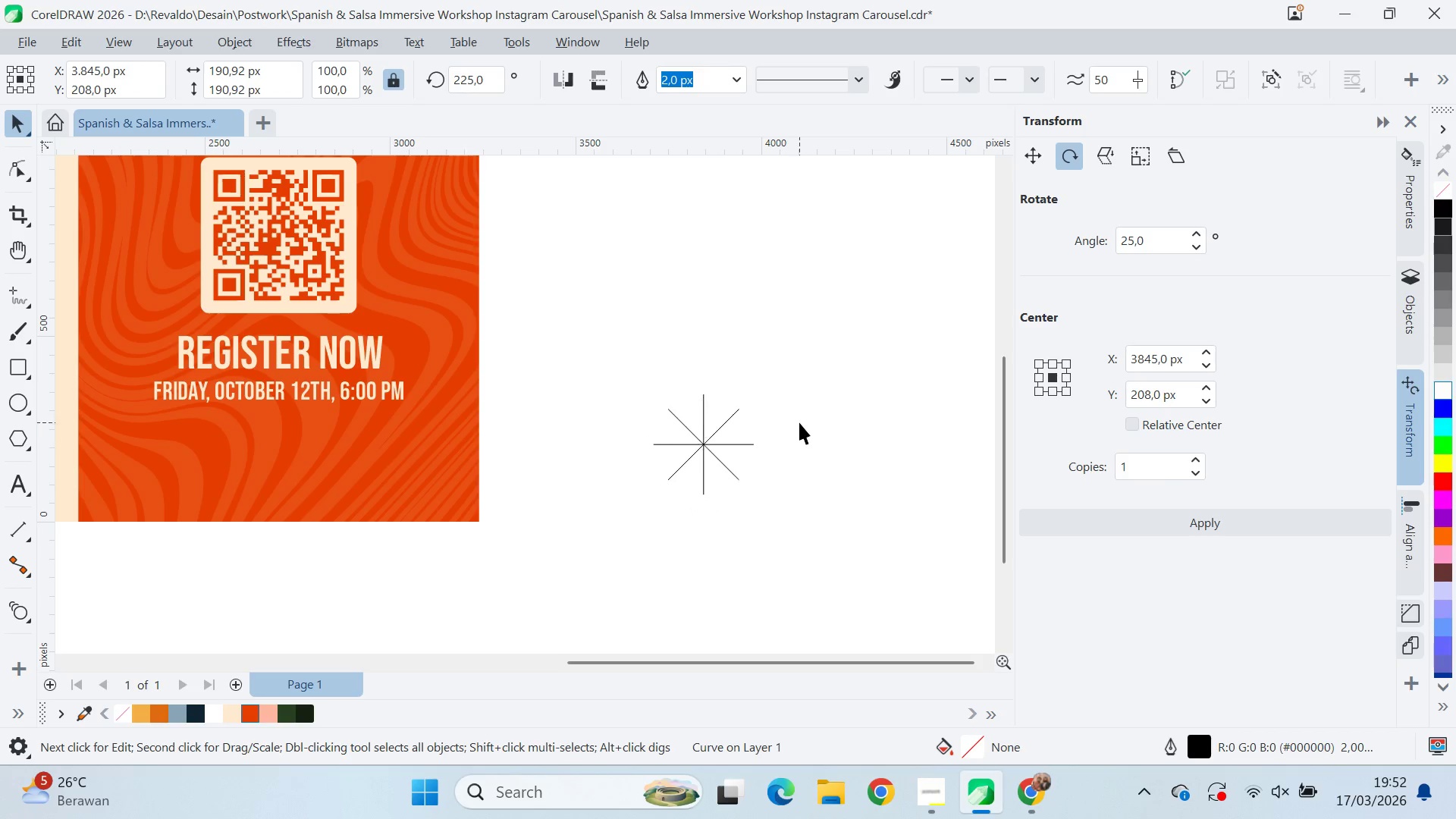 
left_click([730, 420])
 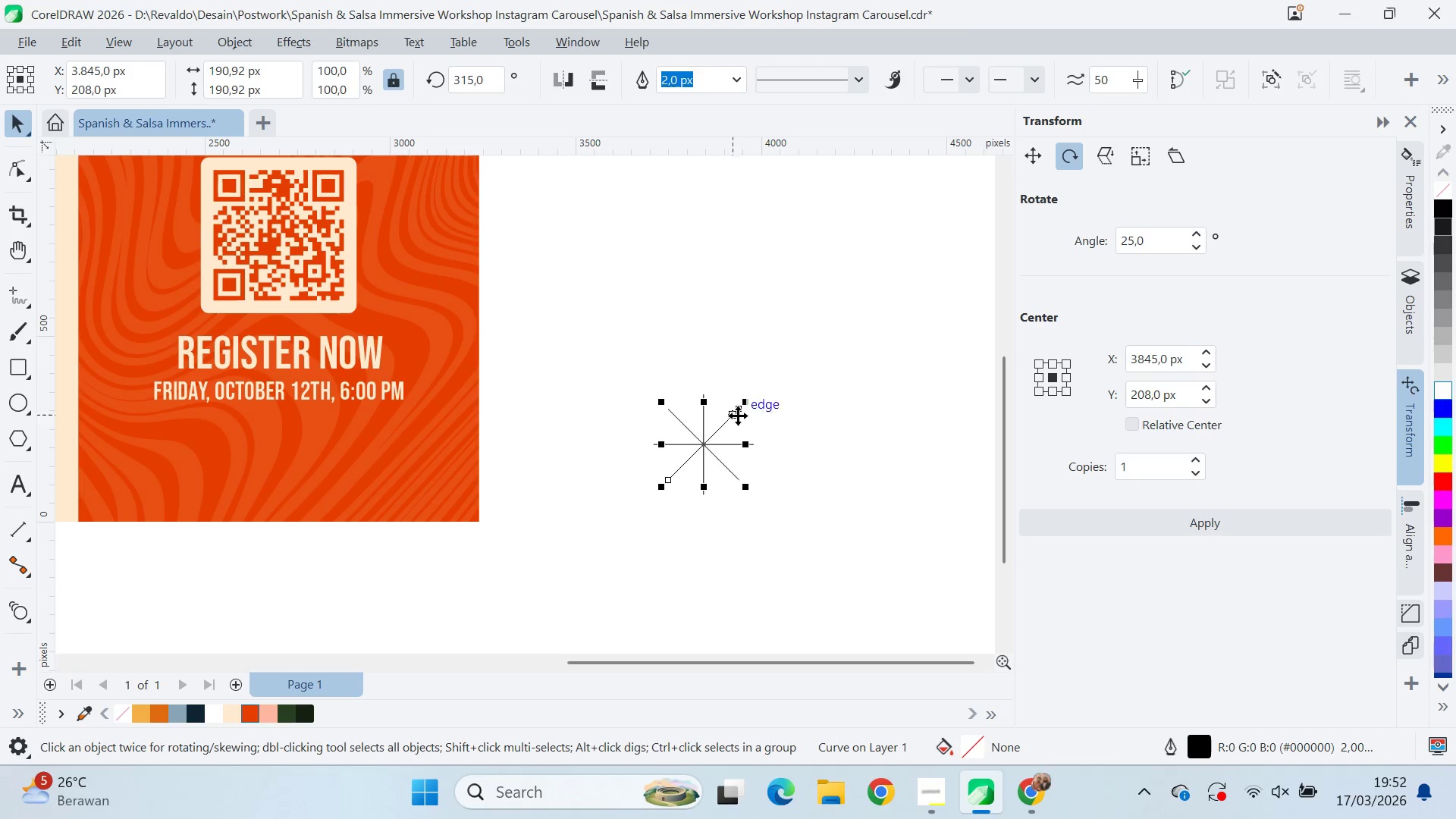 
hold_key(key=ControlLeft, duration=0.44)
 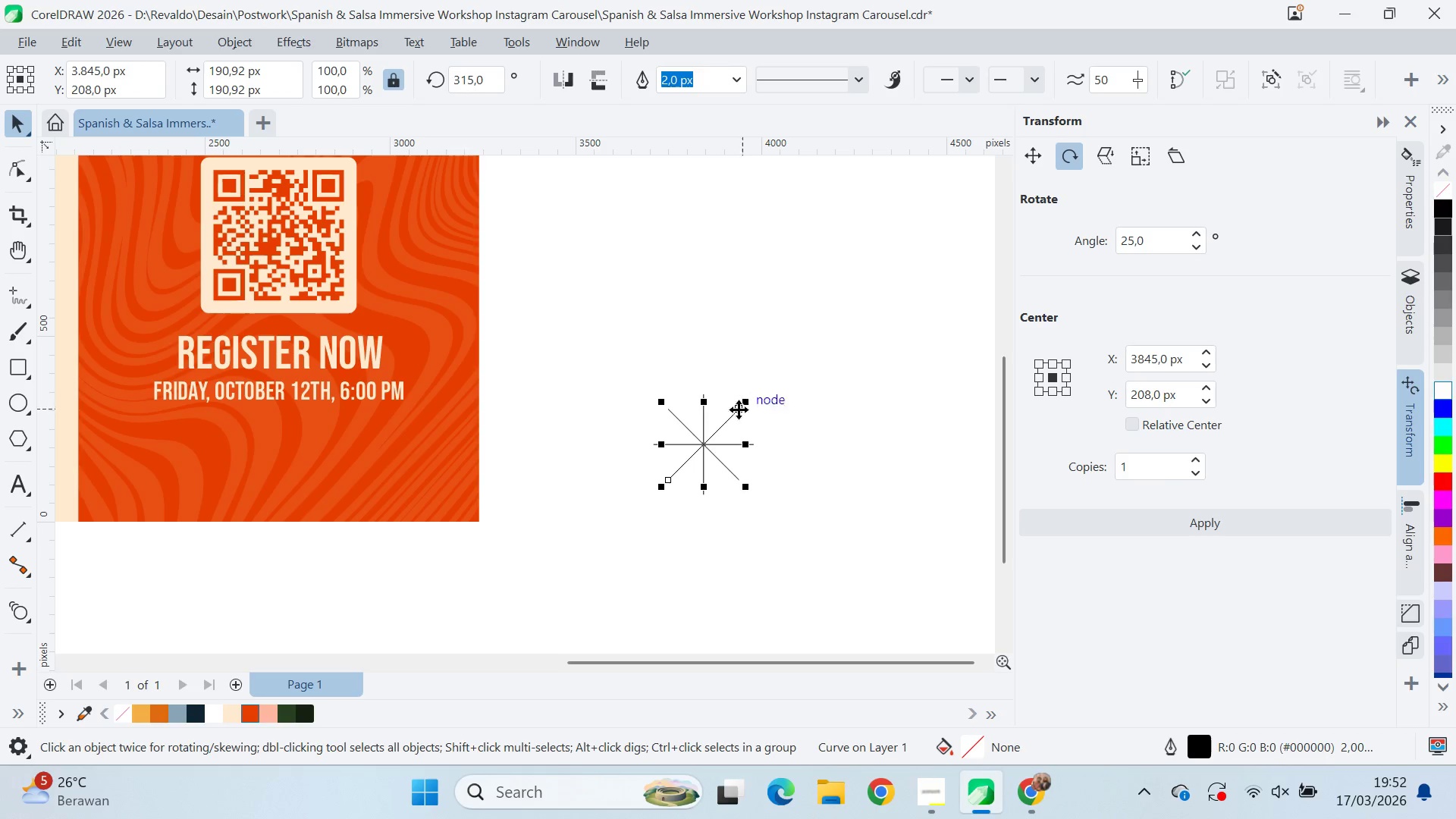 
left_click([728, 419])
 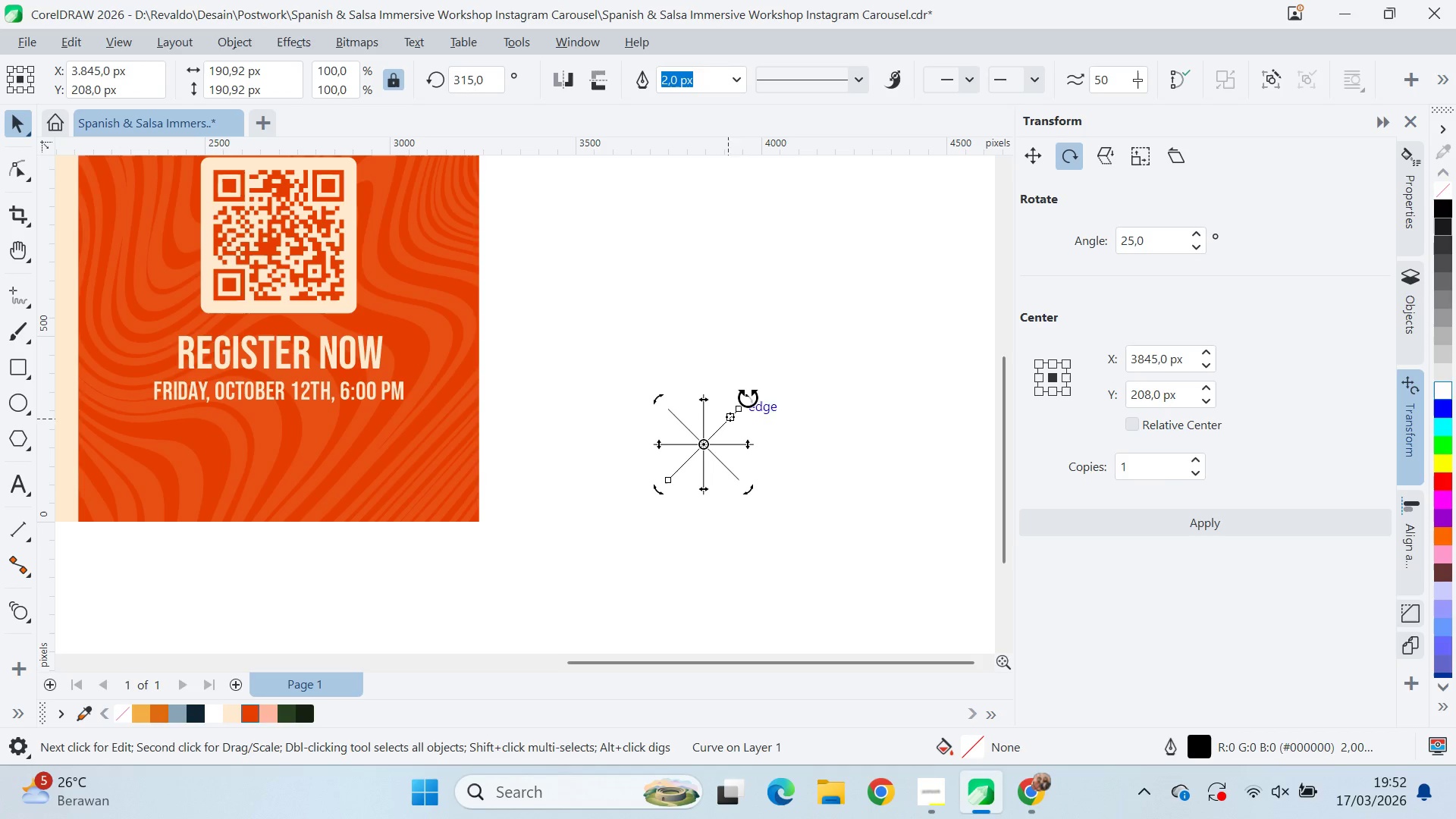 
hold_key(key=ControlLeft, duration=1.5)
left_click_drag(start_coordinate=[751, 396], to_coordinate=[785, 412])
 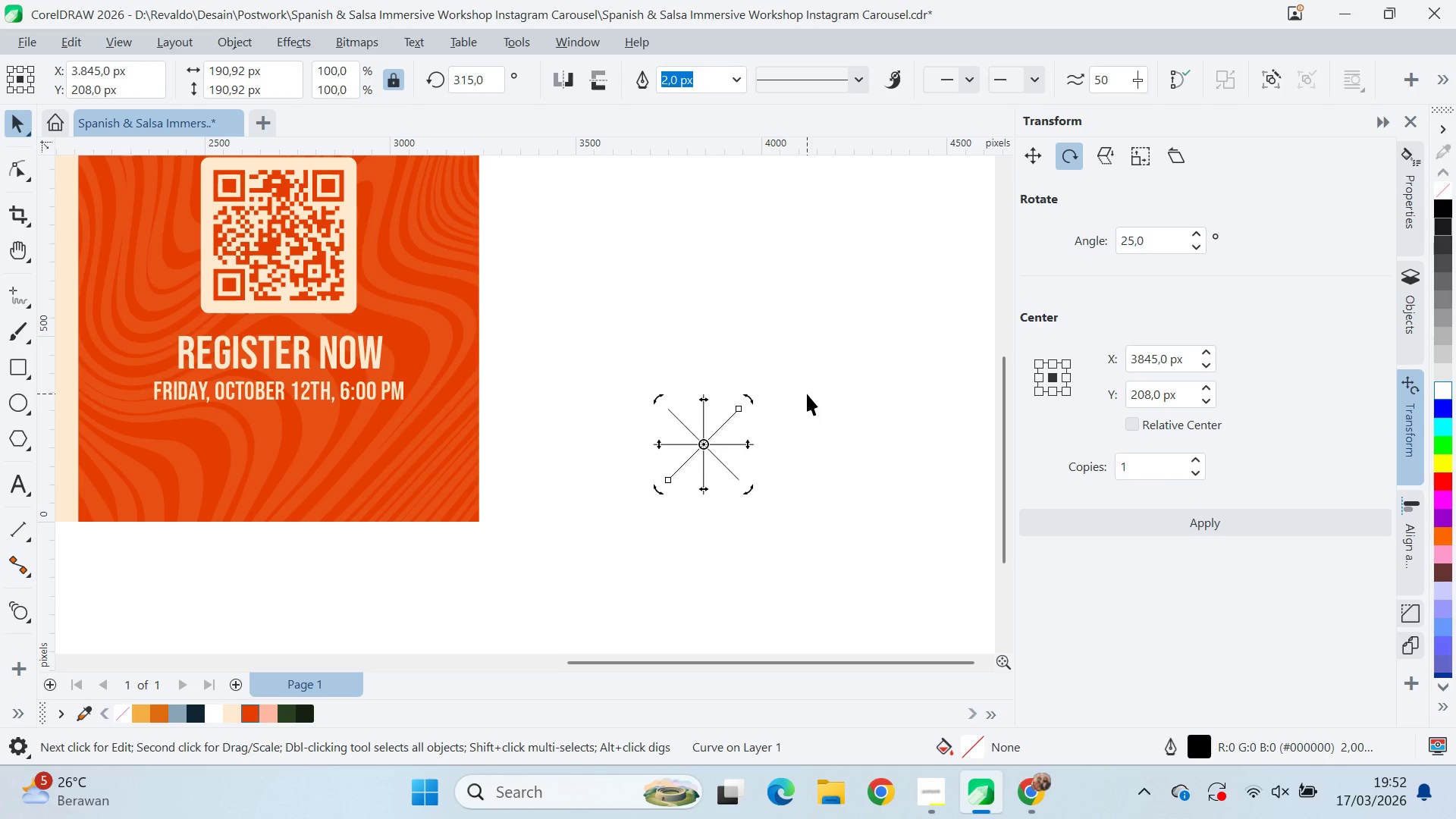 
hold_key(key=ControlLeft, duration=1.5)
 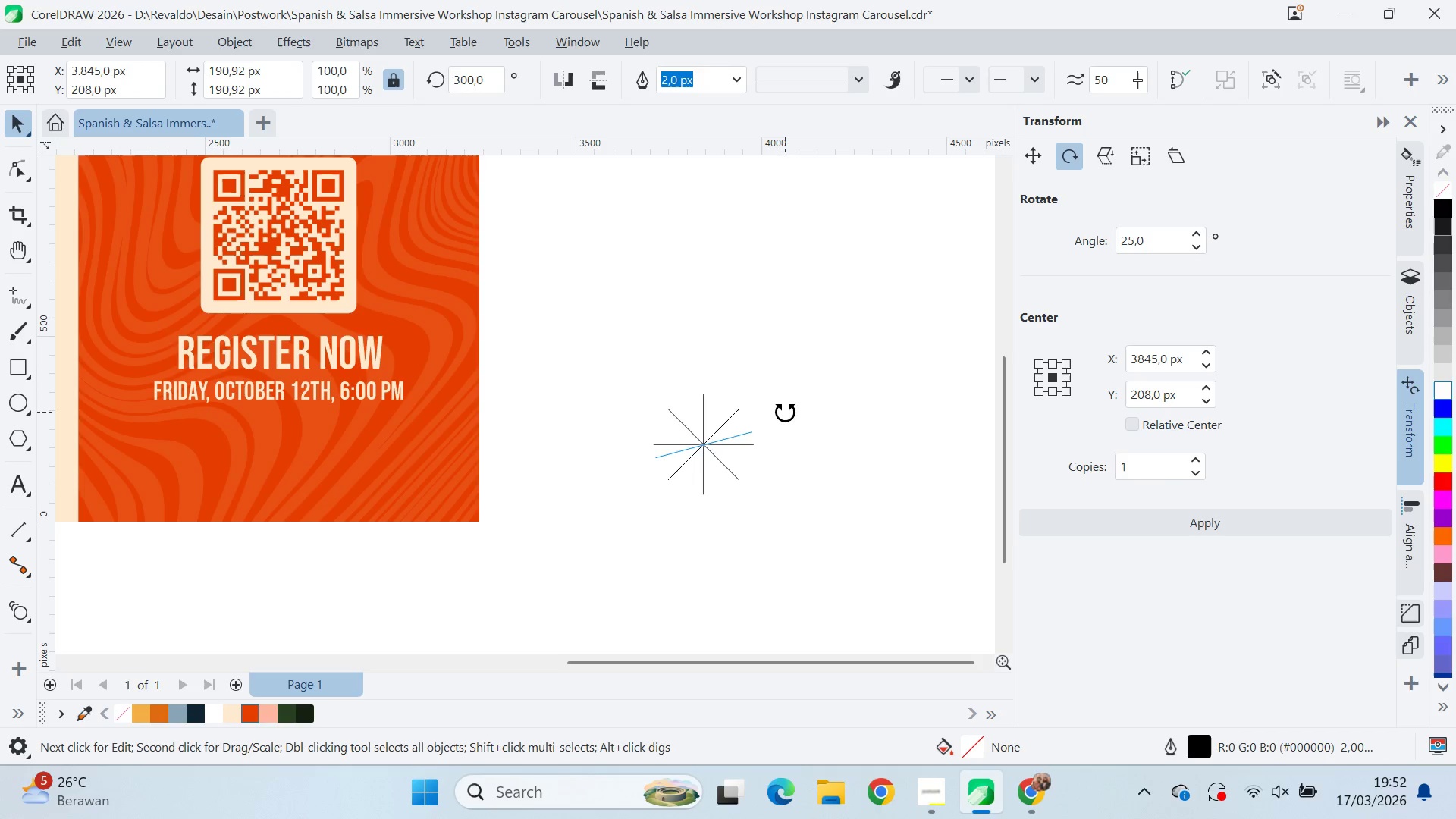 
key(Control+Z)
 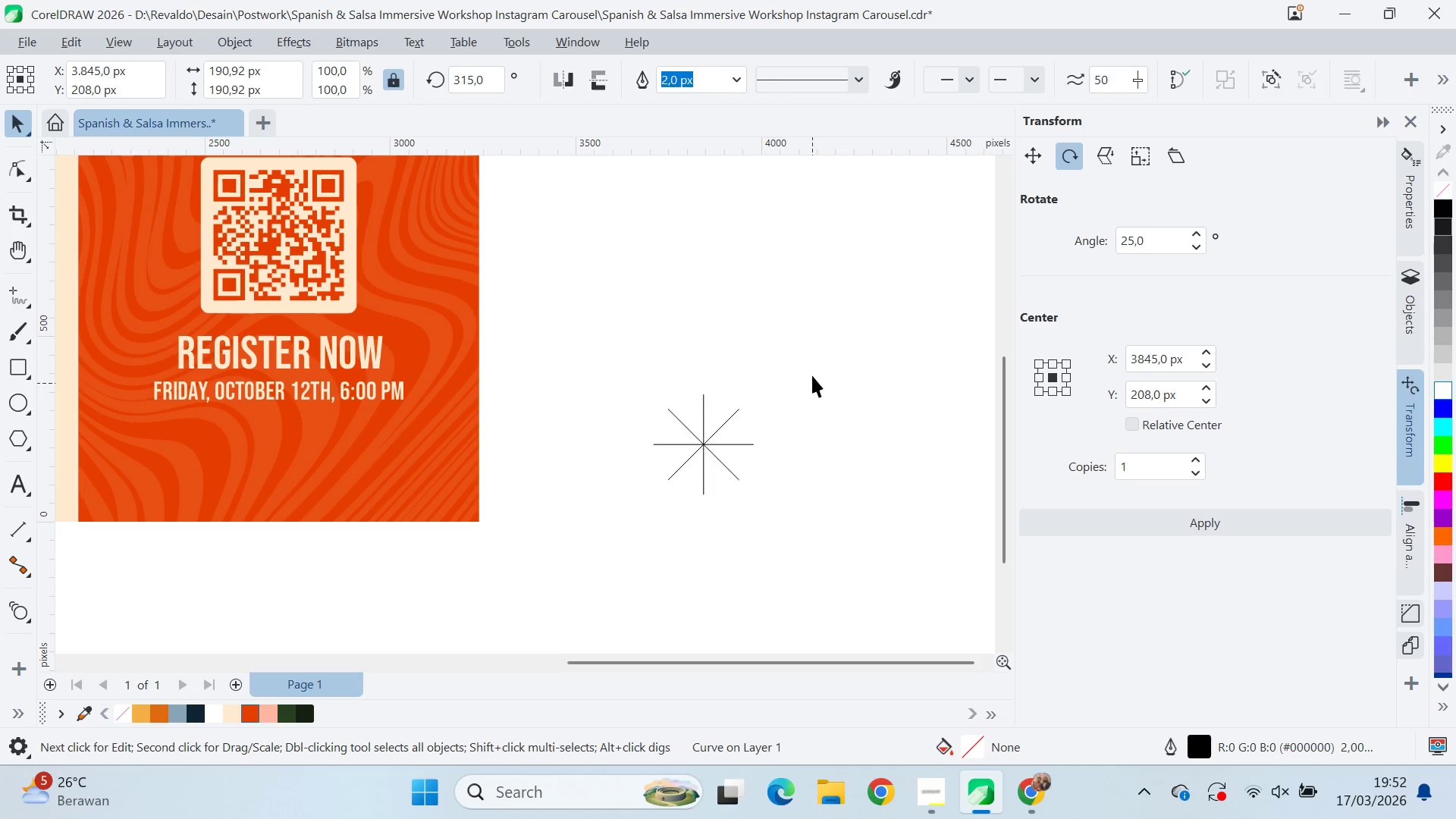 
left_click_drag(start_coordinate=[815, 362], to_coordinate=[618, 538])
 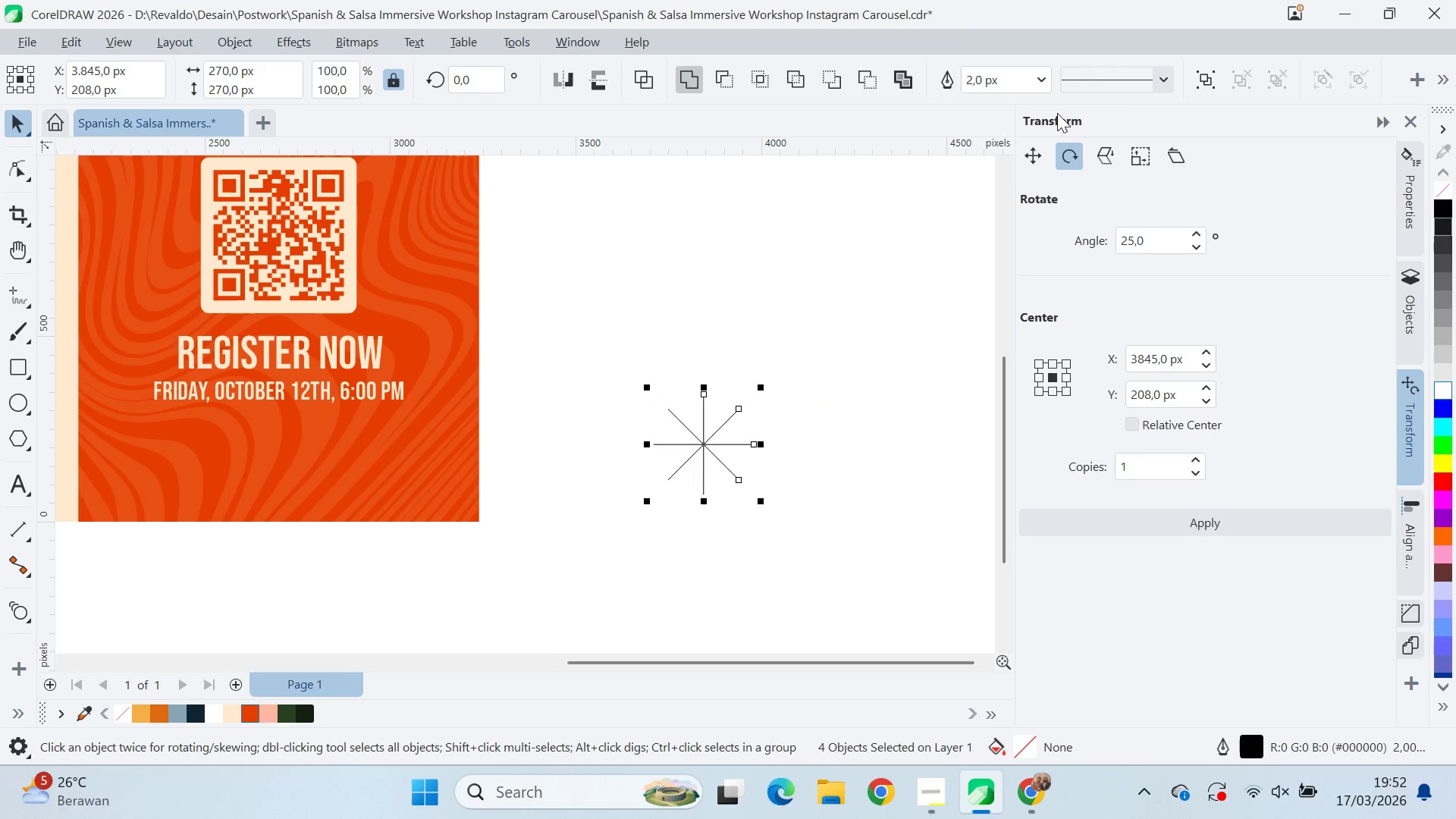 
left_click([1050, 79])
 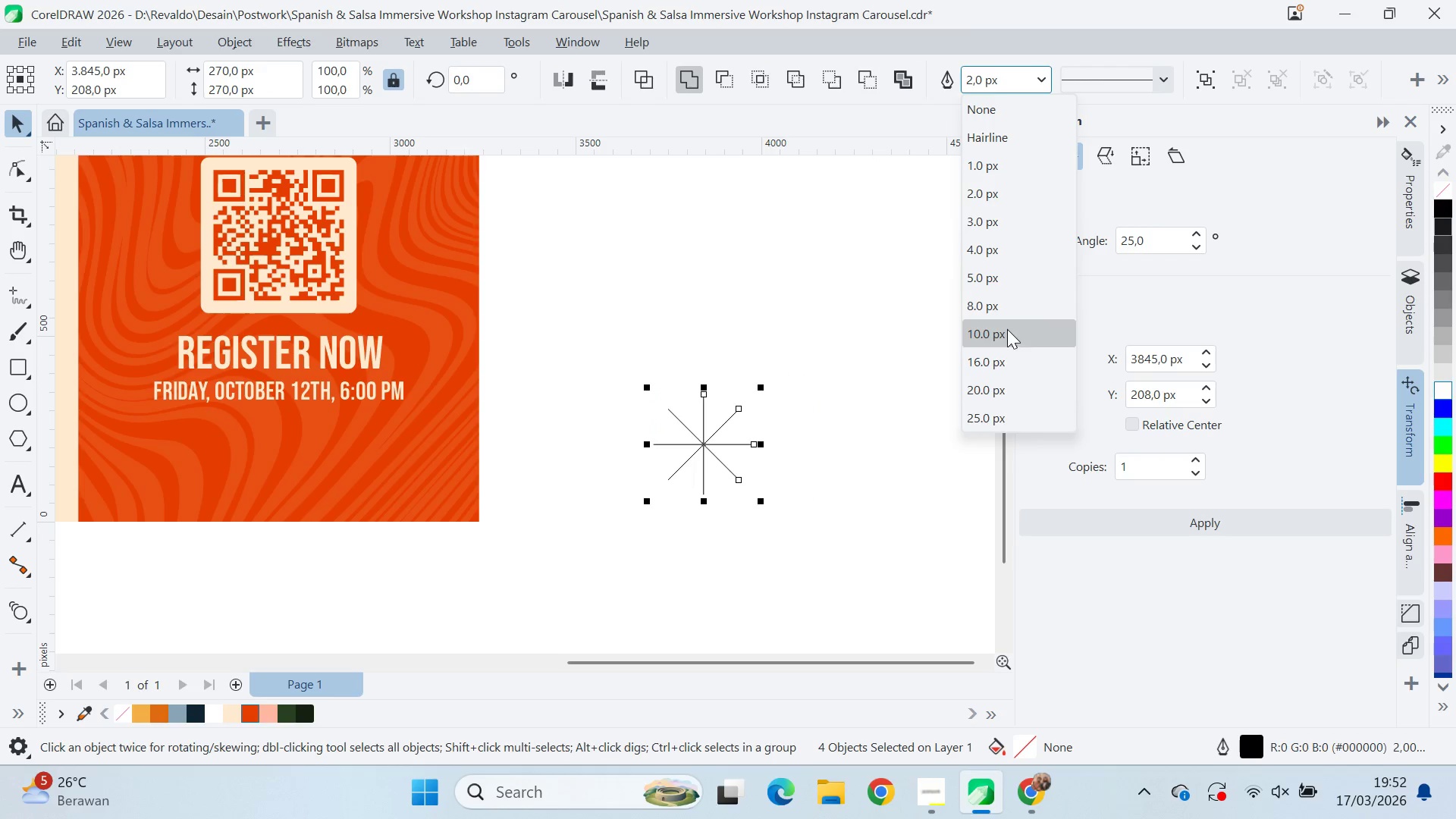 
left_click([1016, 369])
 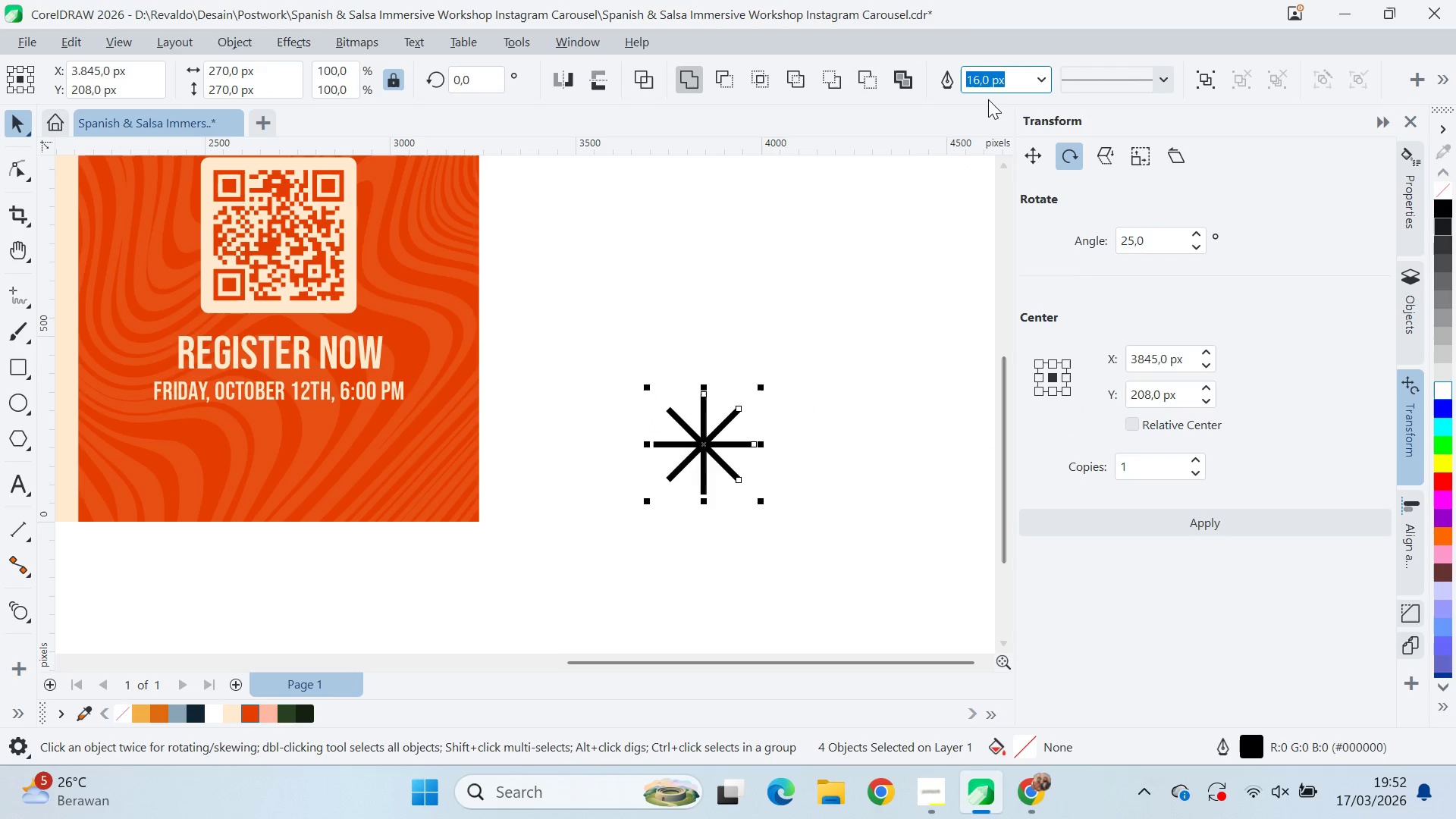 
left_click([987, 85])
 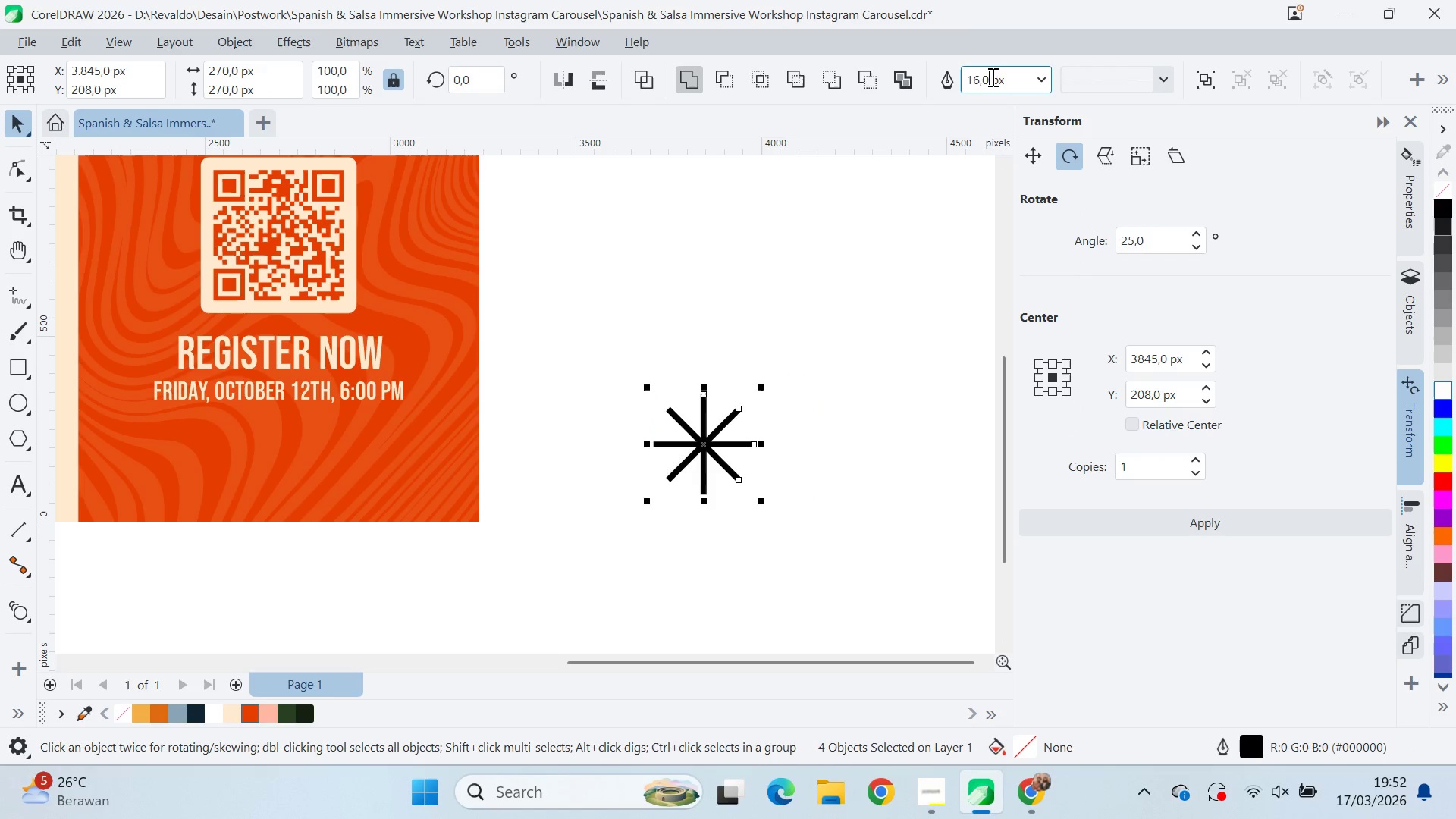 
left_click_drag(start_coordinate=[990, 77], to_coordinate=[965, 81])
 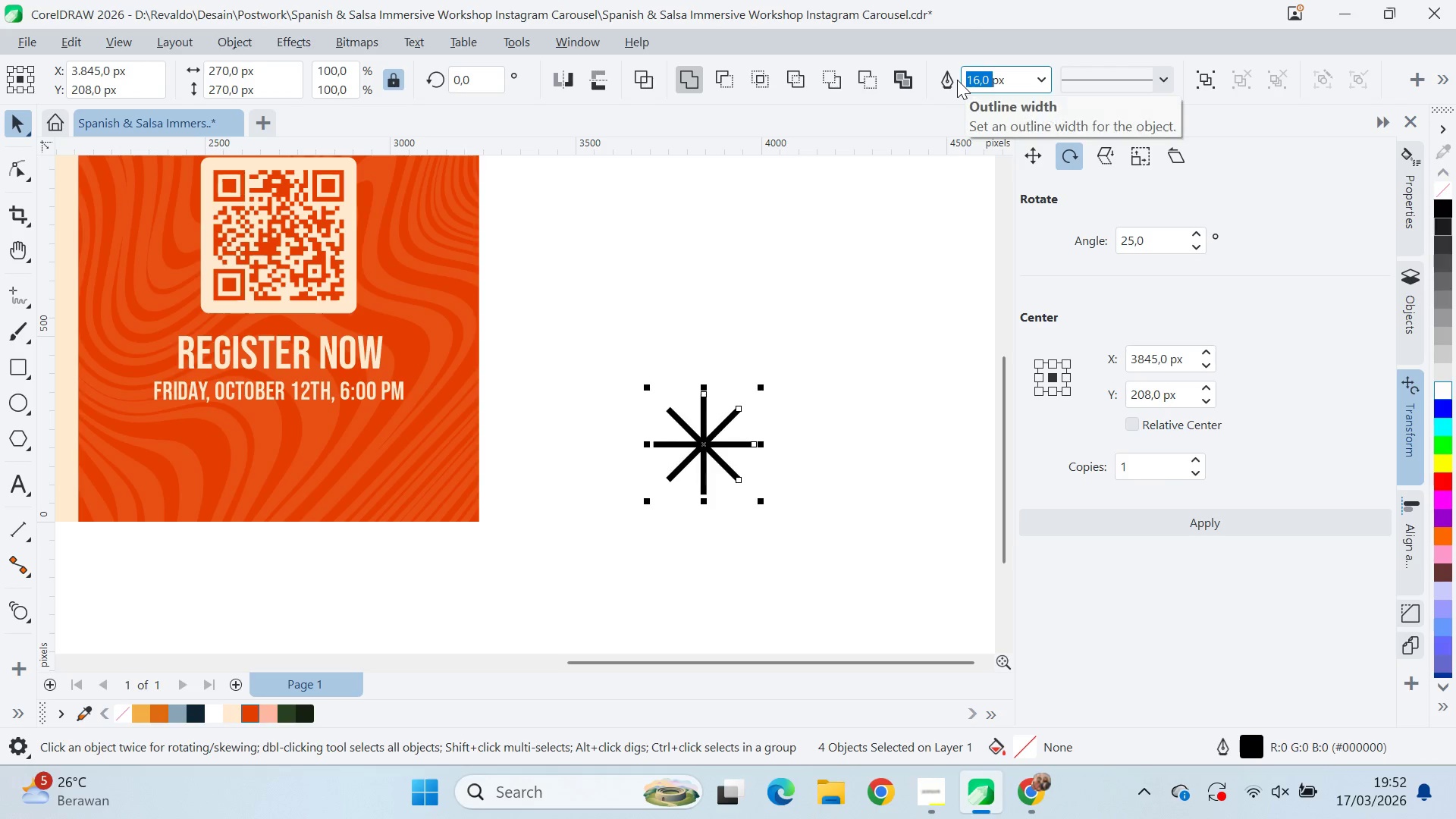 
type(35)
 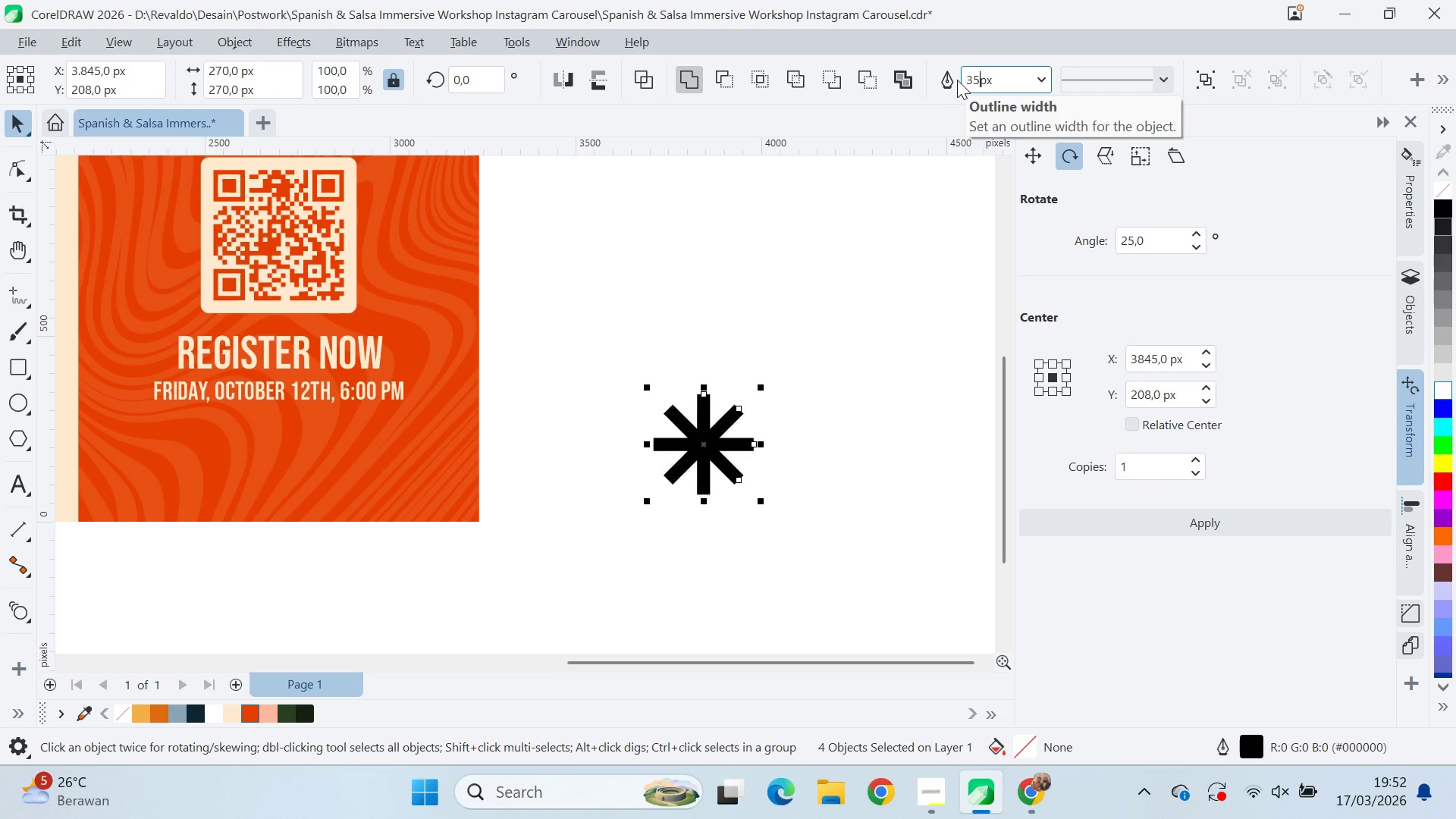 
key(Enter)
 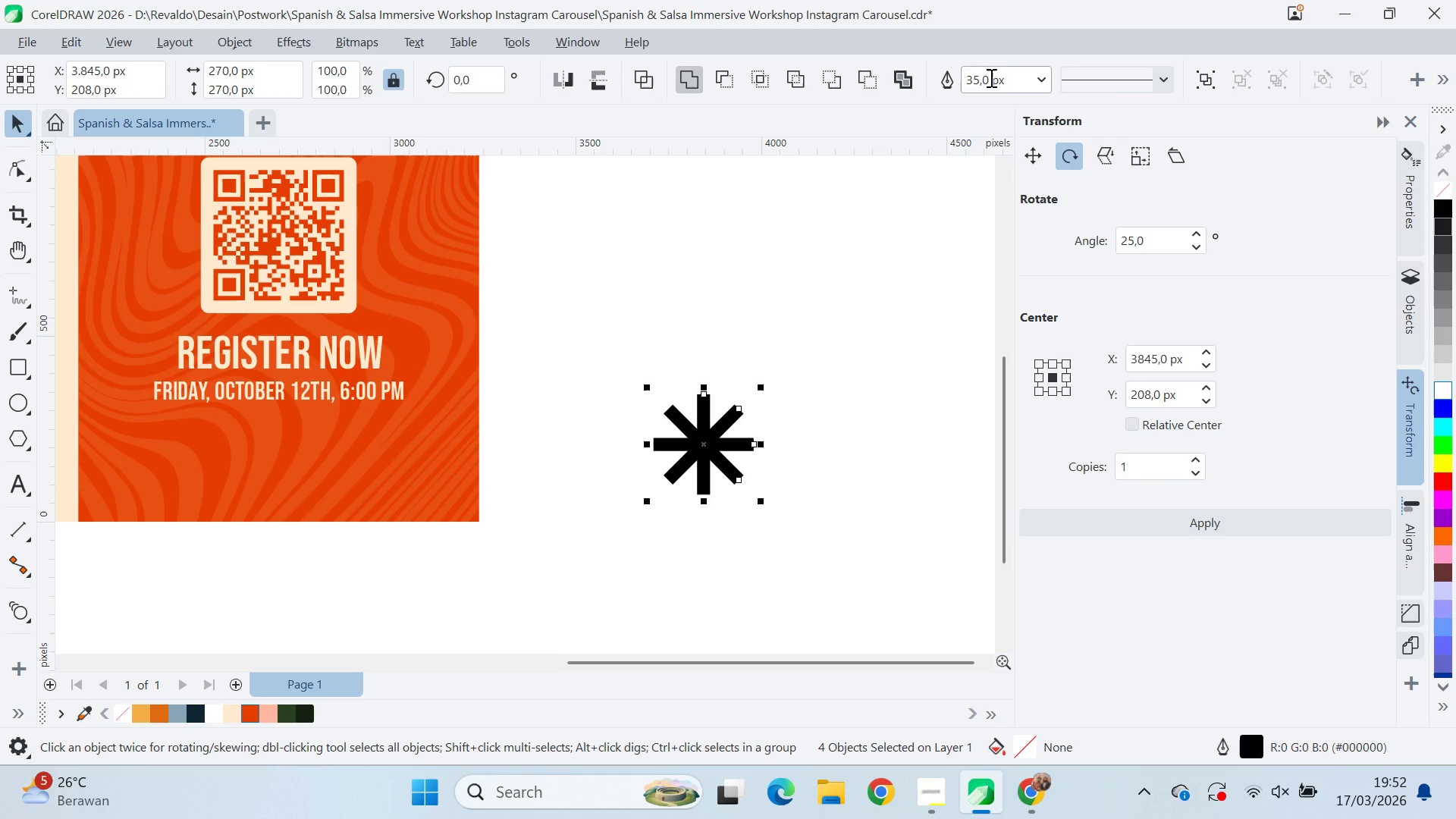 
left_click_drag(start_coordinate=[988, 77], to_coordinate=[937, 91])
 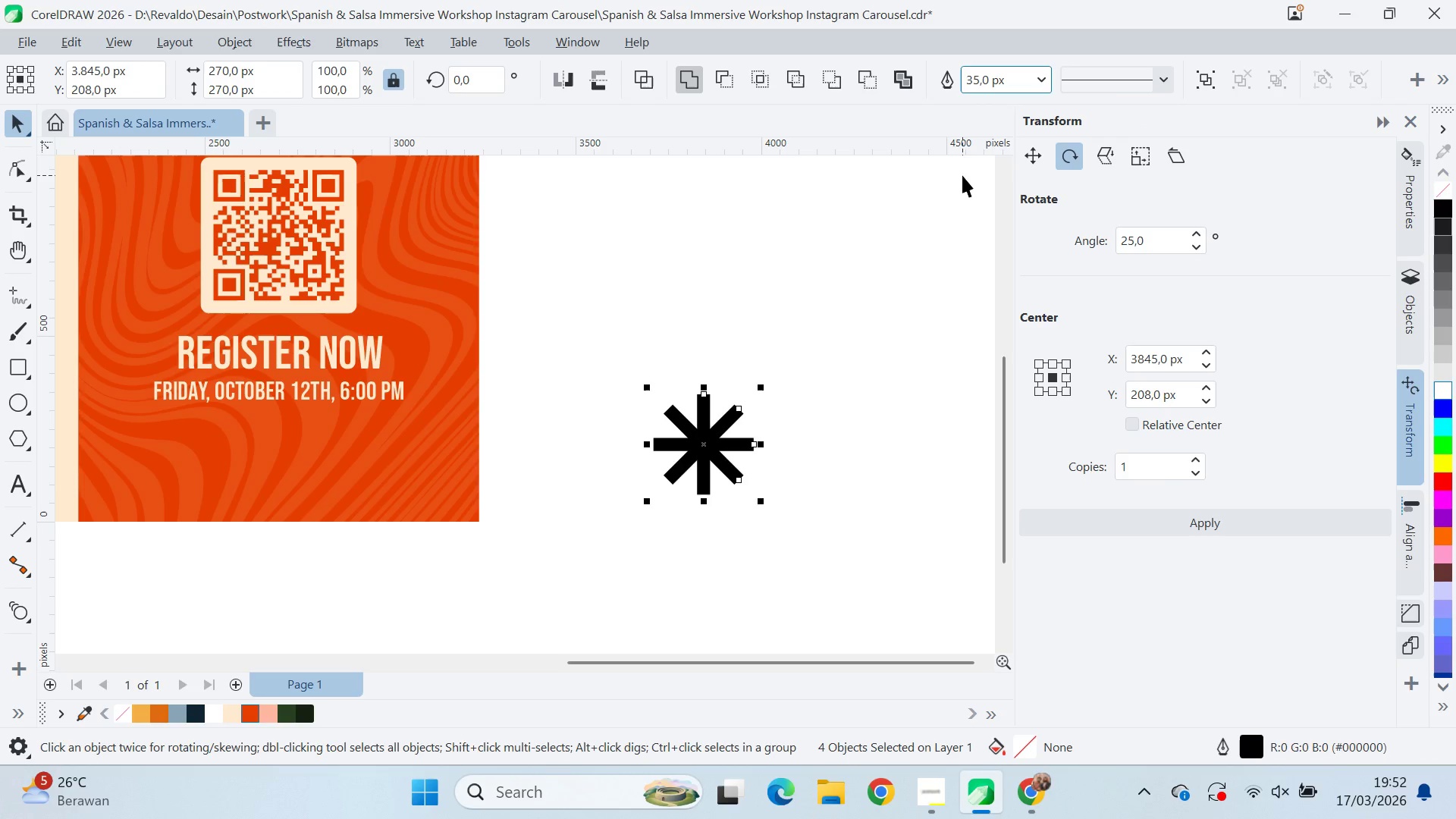 
key(Delete)
 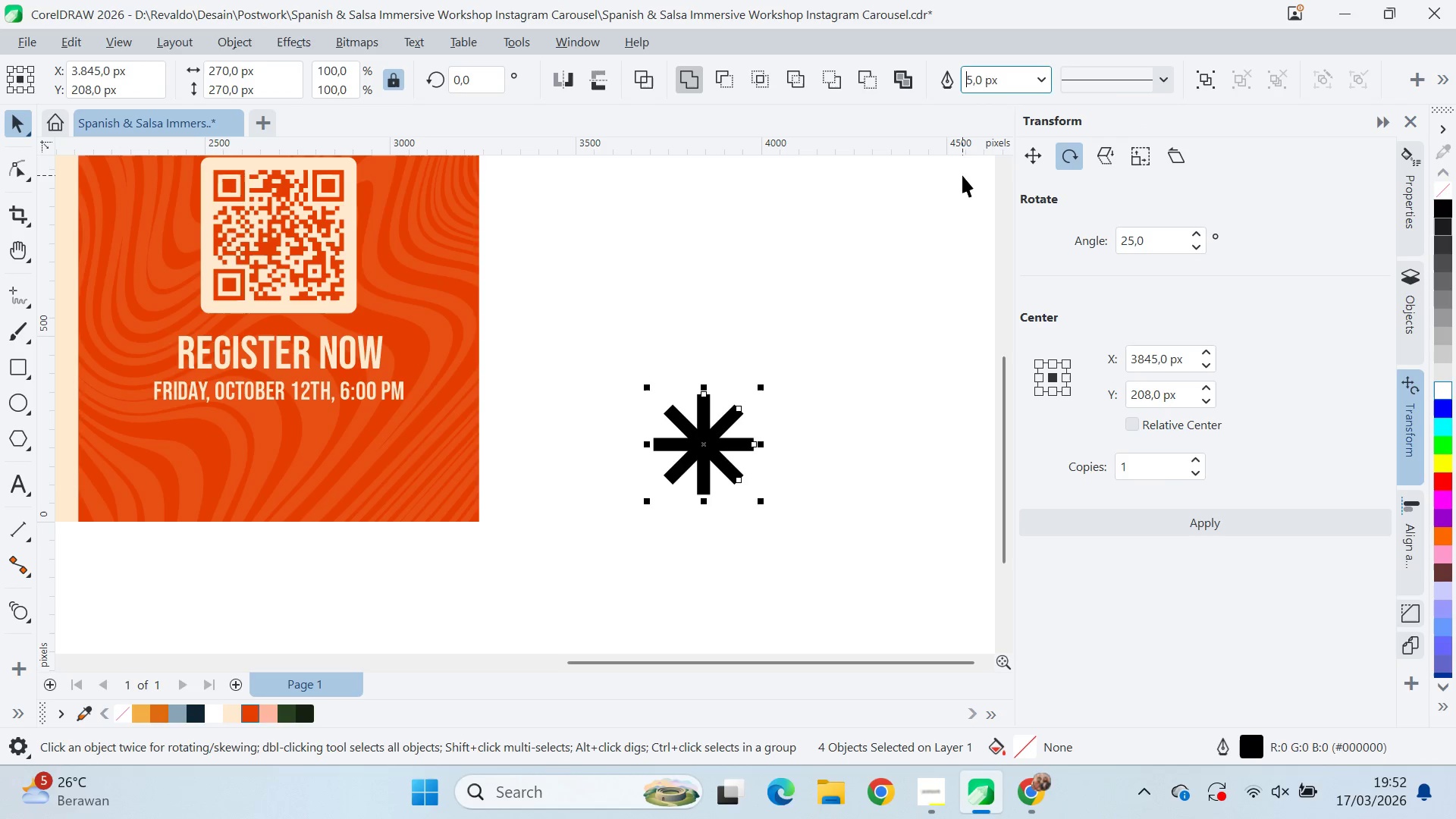 
key(Delete)
 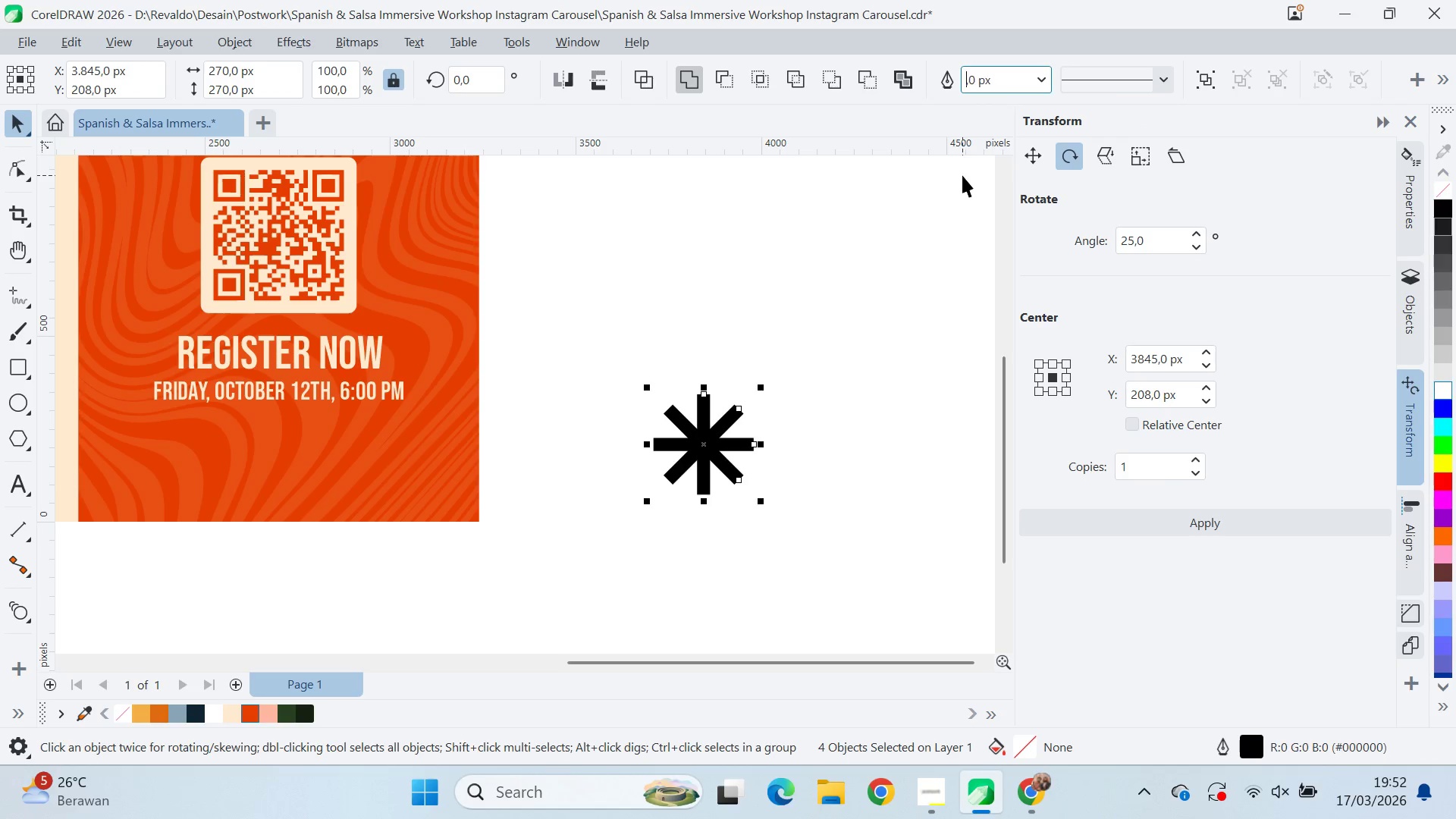 
key(Delete)
 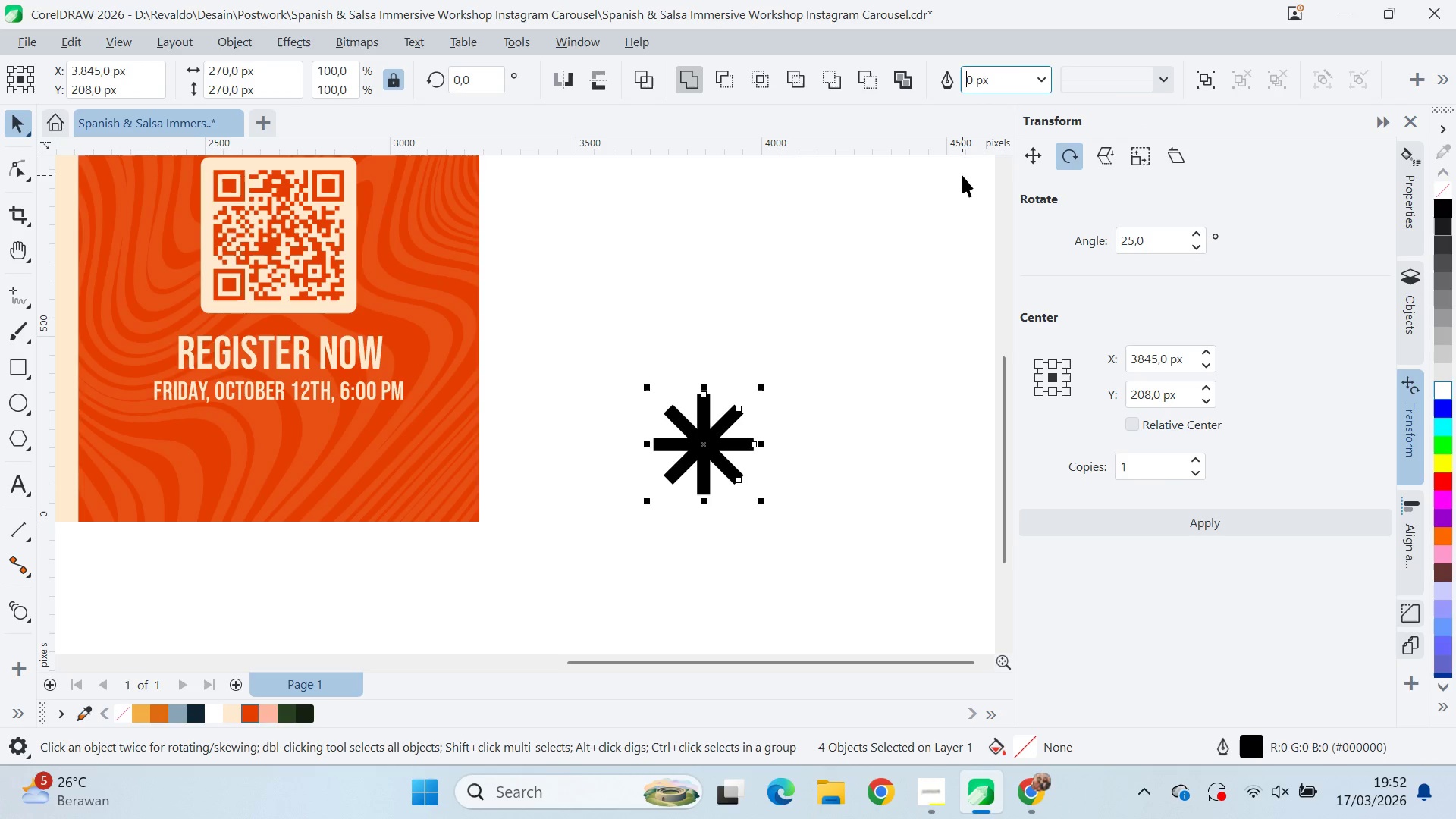 
key(5)
 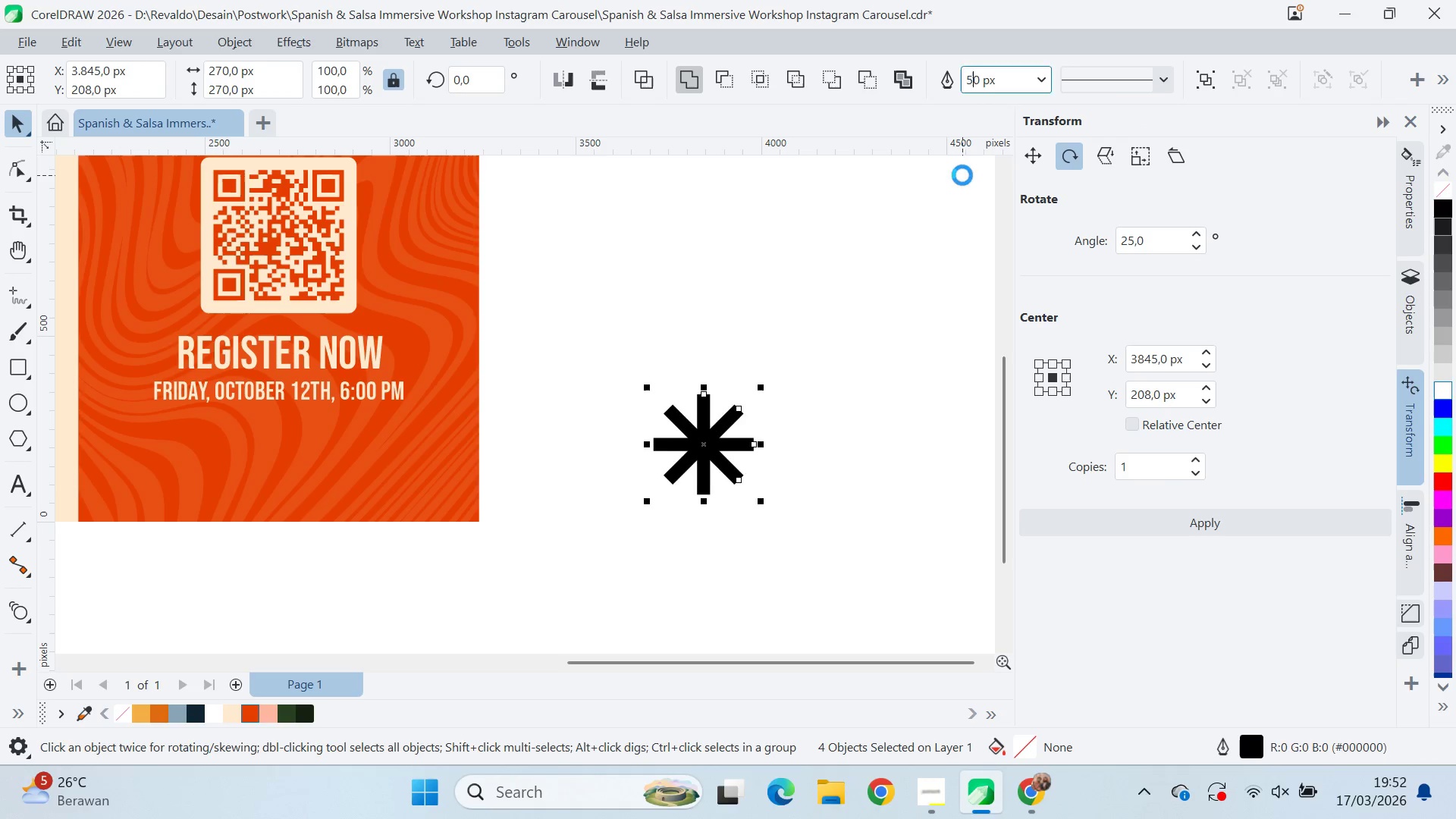 
key(Enter)
 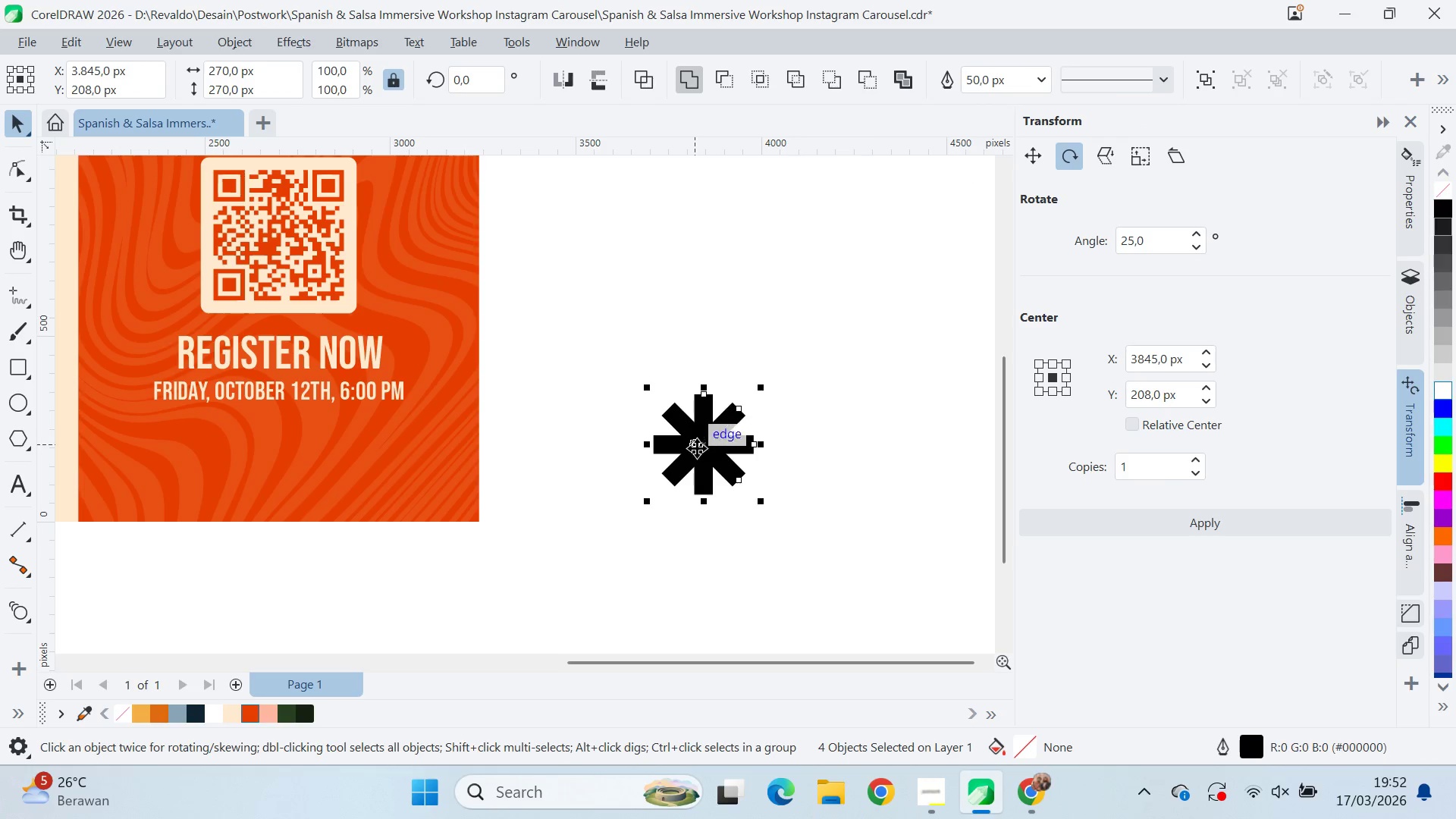 
left_click([754, 421])
 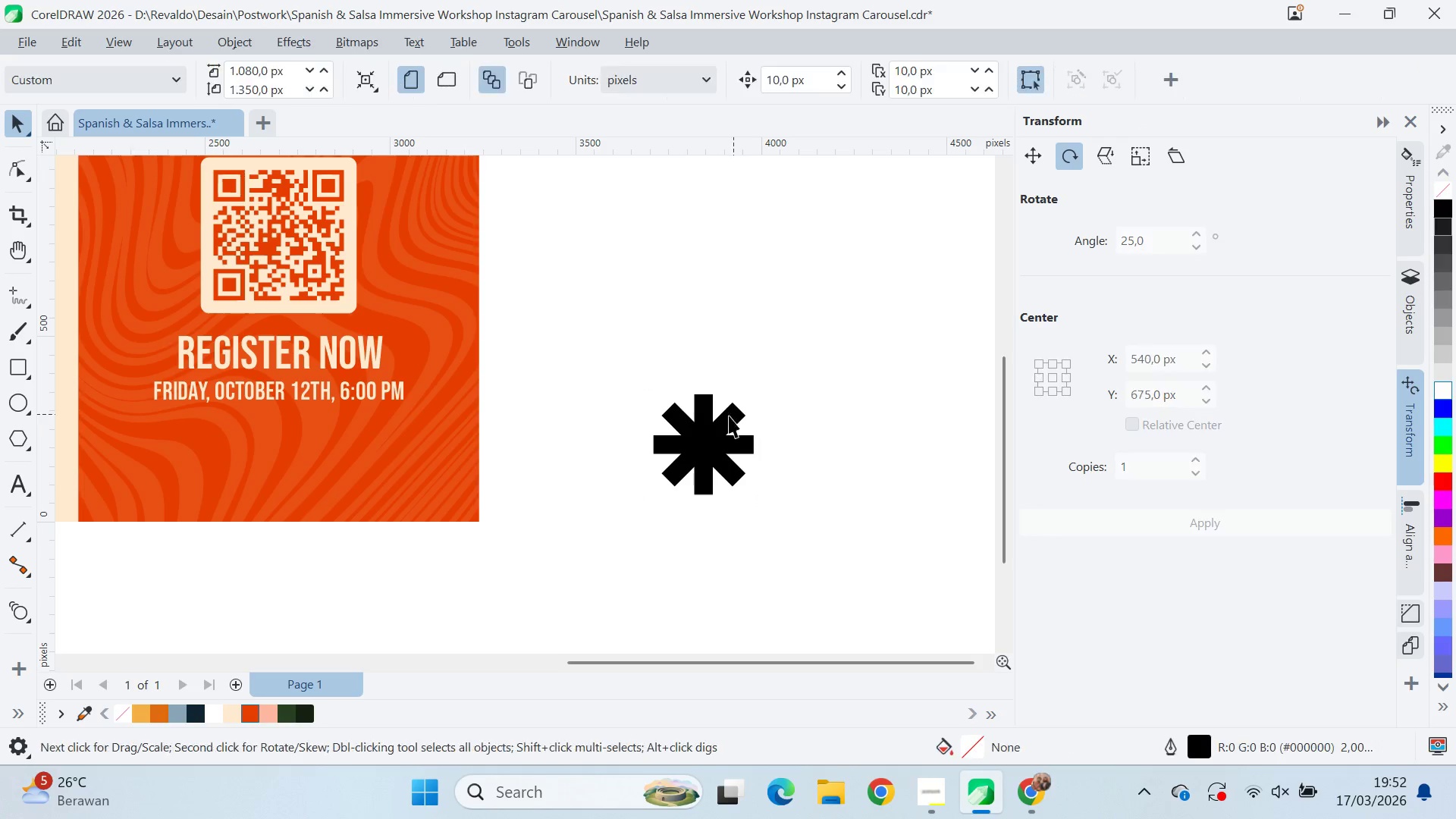 
scroll: coordinate [682, 428], scroll_direction: down, amount: 5.0
 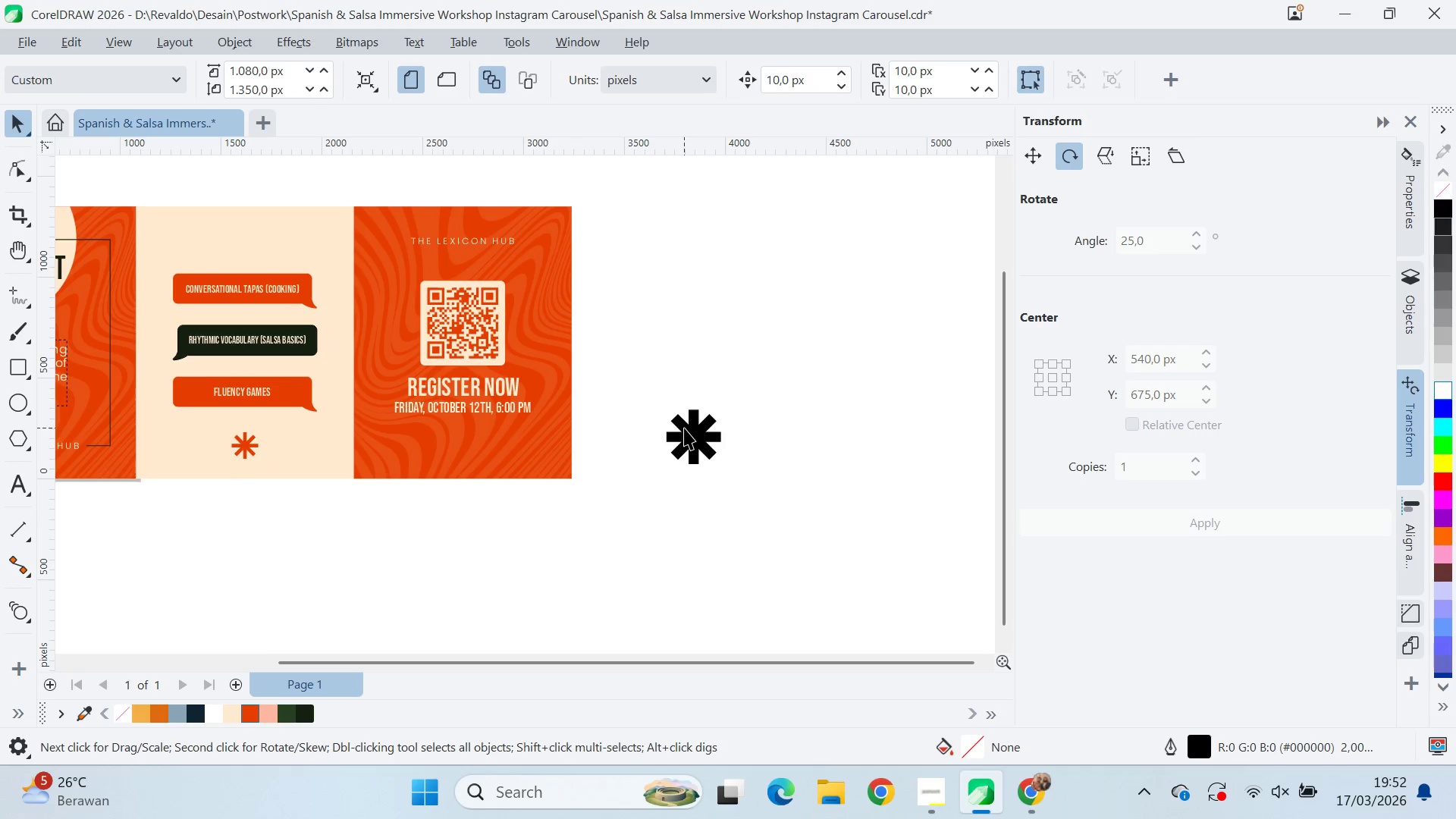 
key(Control+Z)
 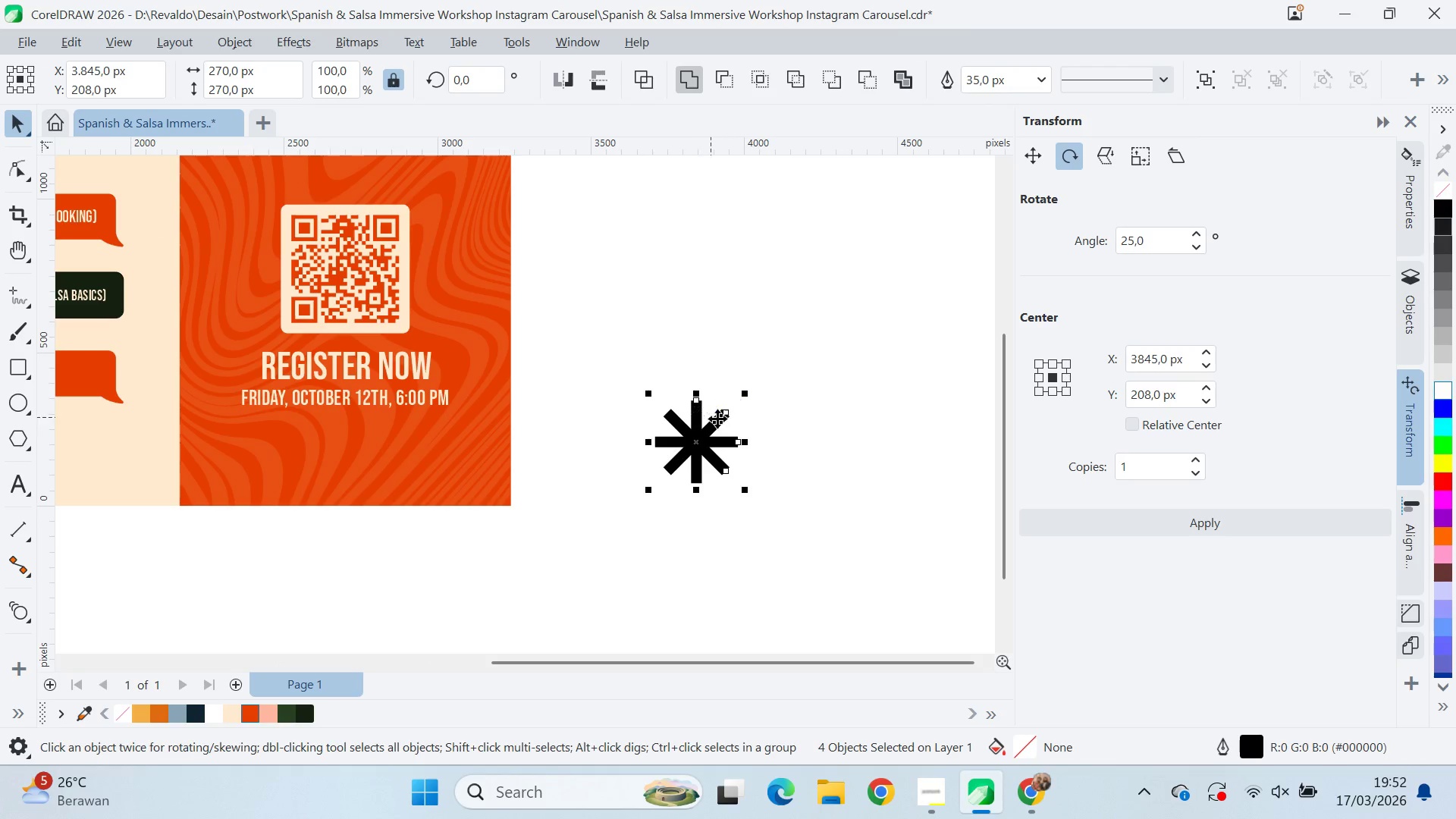 
scroll: coordinate [689, 428], scroll_direction: up, amount: 3.0
 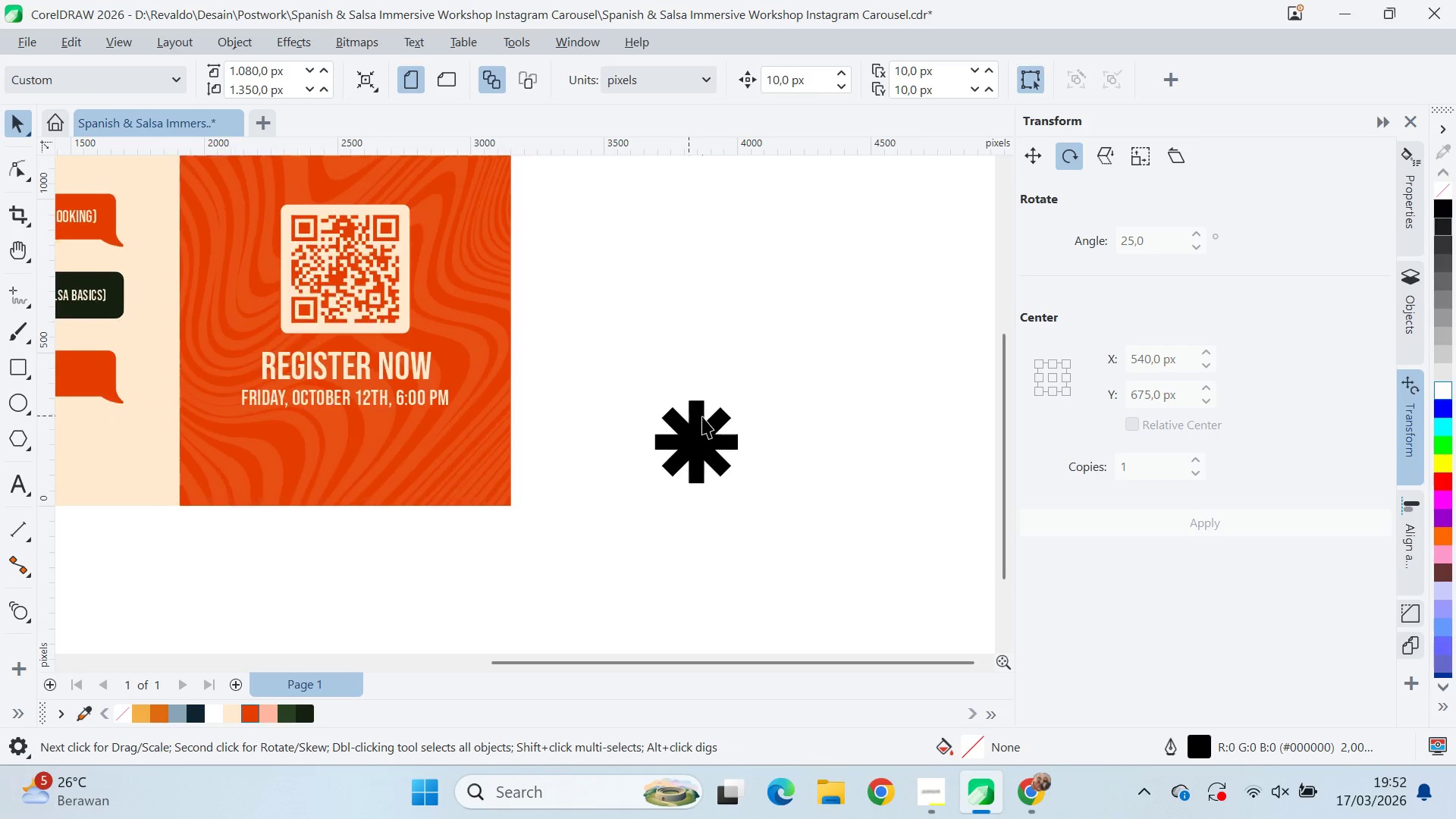 
left_click([799, 425])
 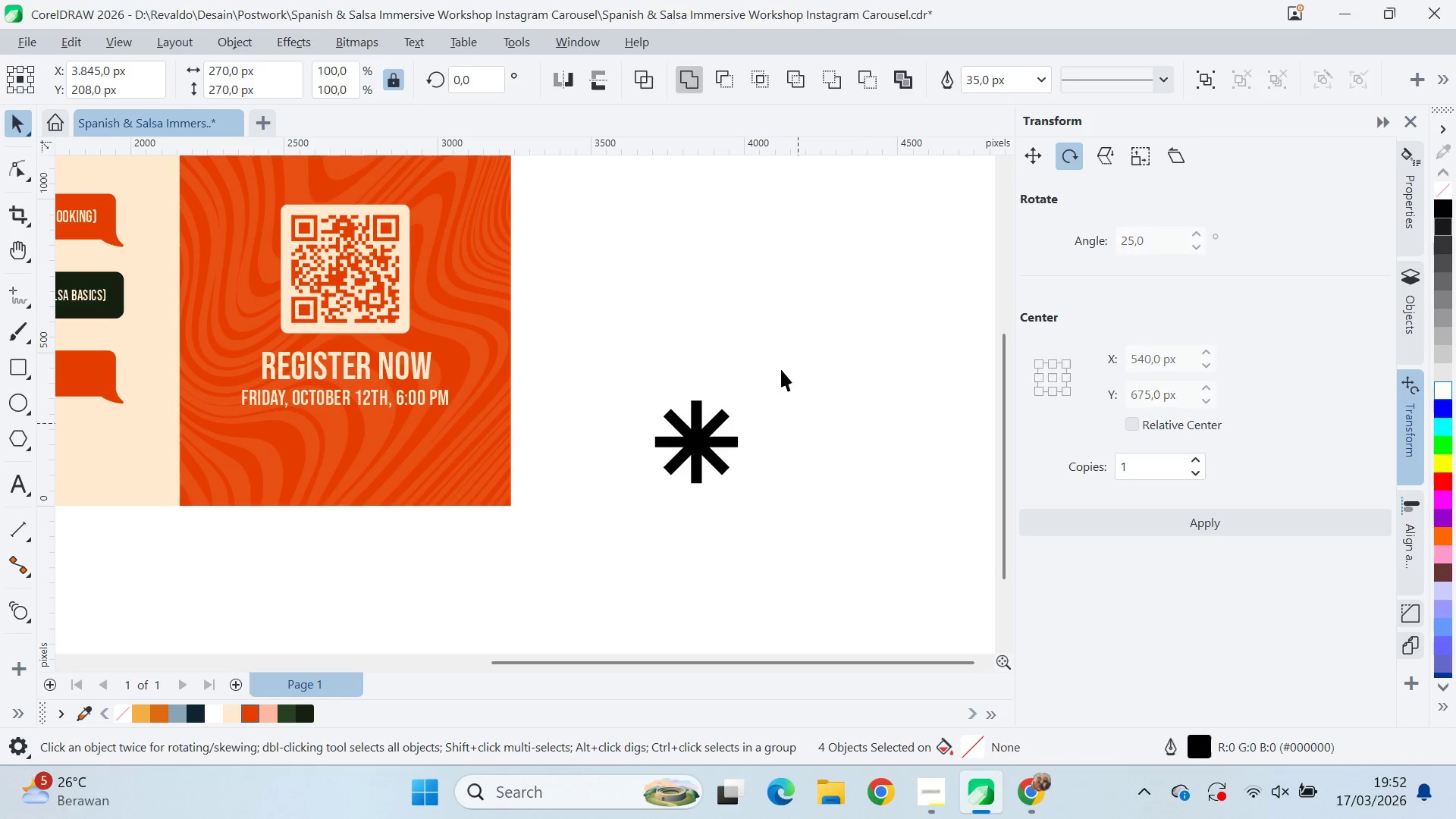 
left_click_drag(start_coordinate=[773, 356], to_coordinate=[638, 513])
 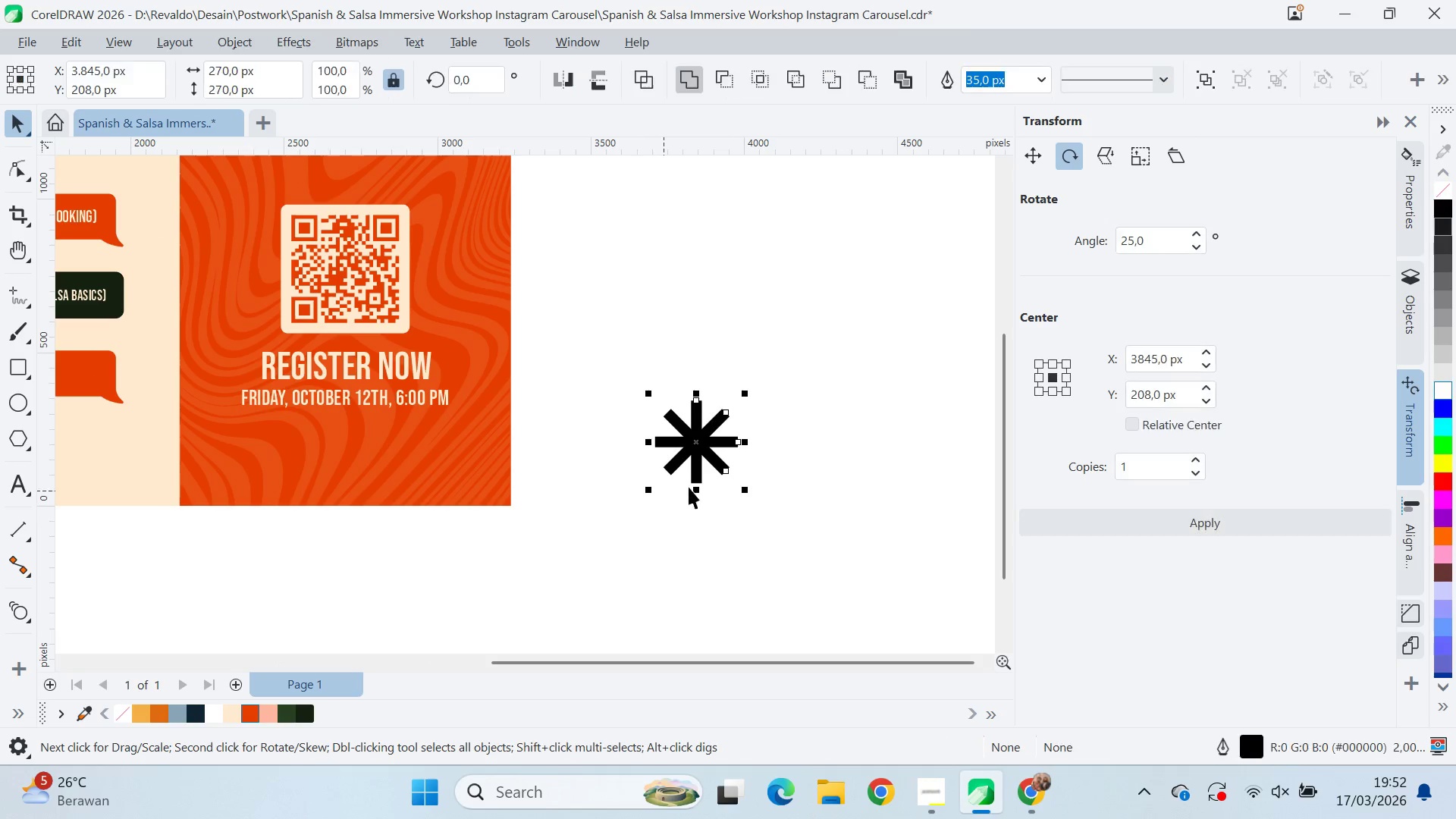 
key(Control+Shift+Q)
 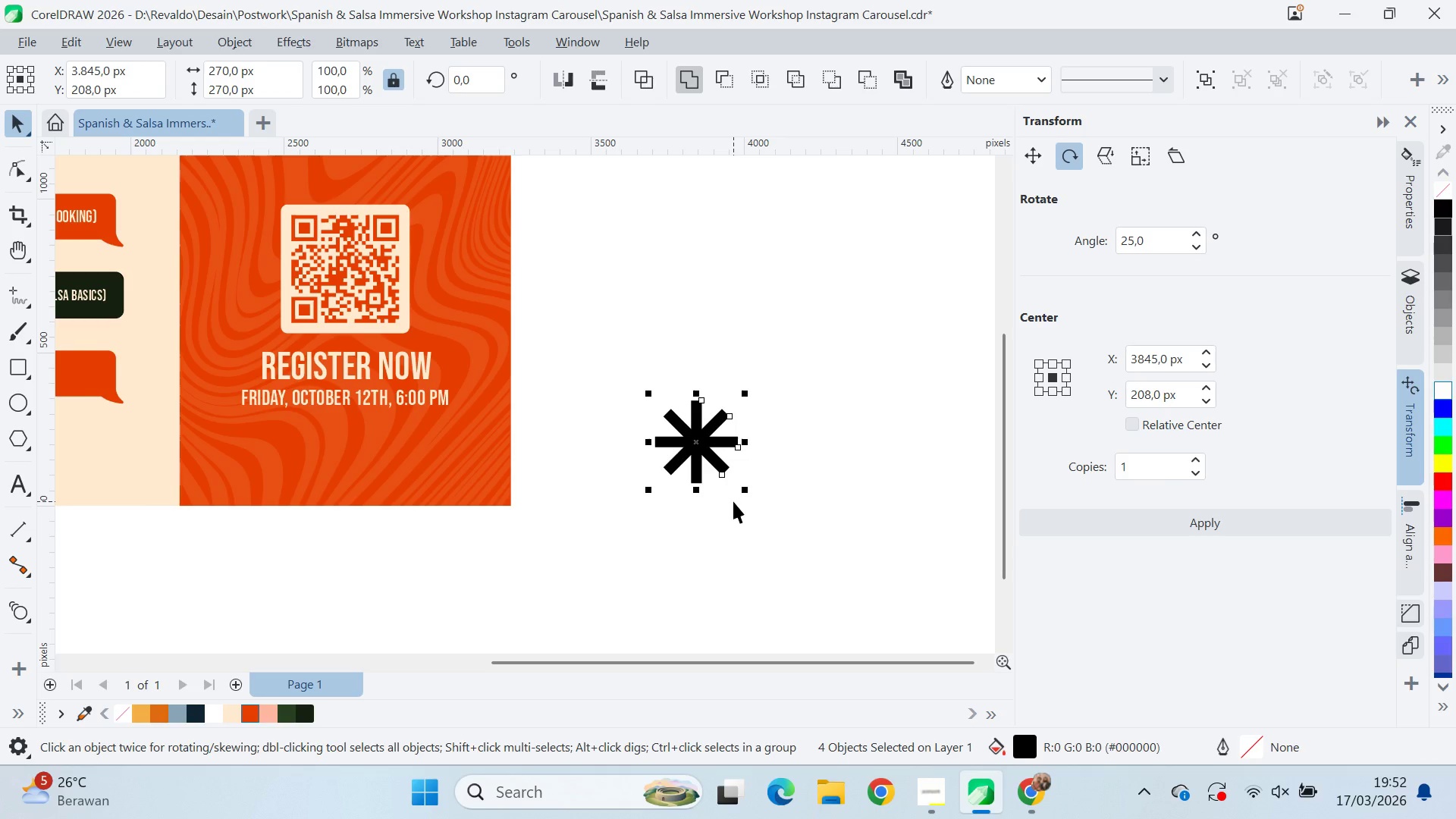 
key(Control+ControlLeft)
 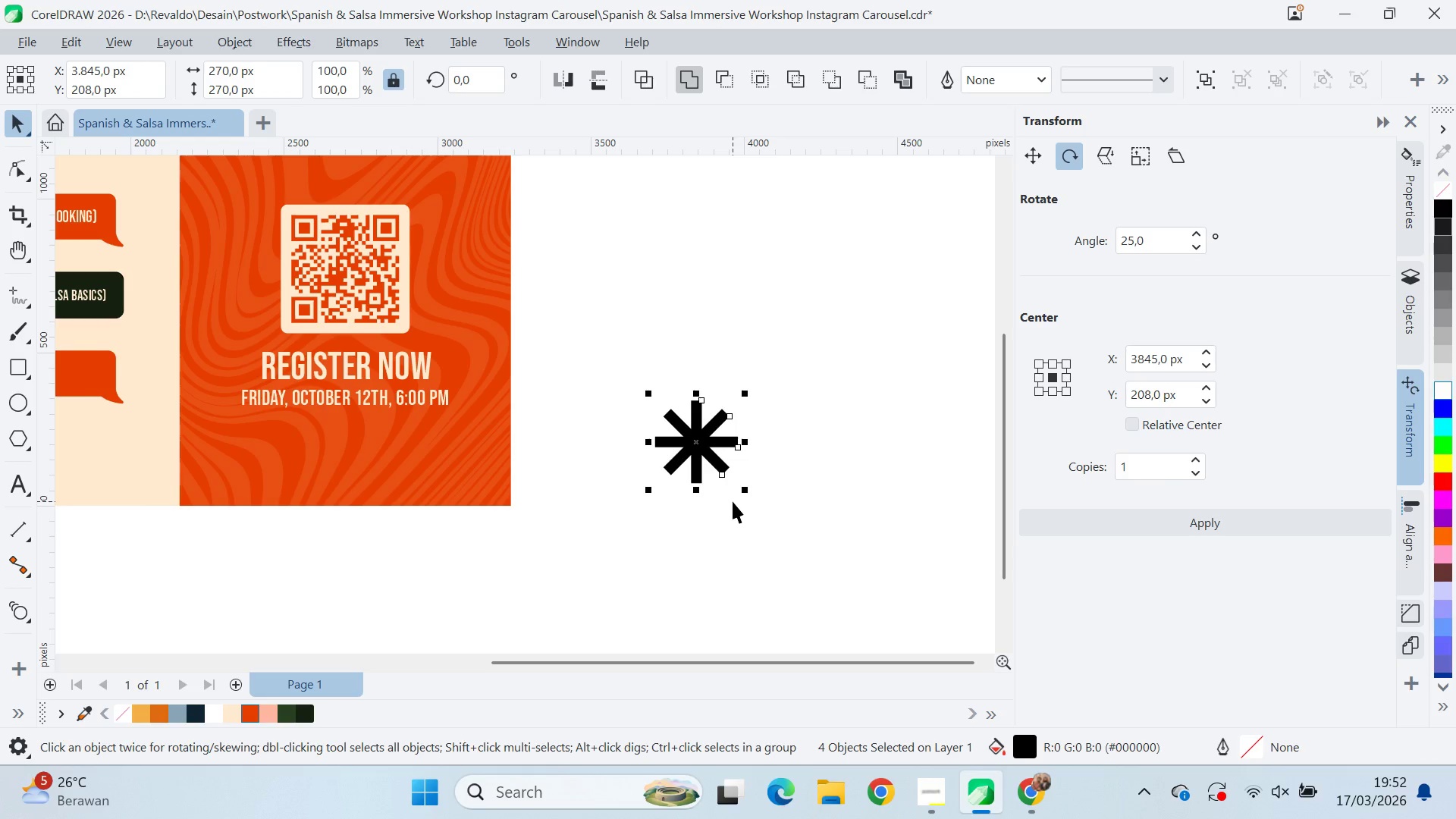 
key(Control+ControlLeft)
 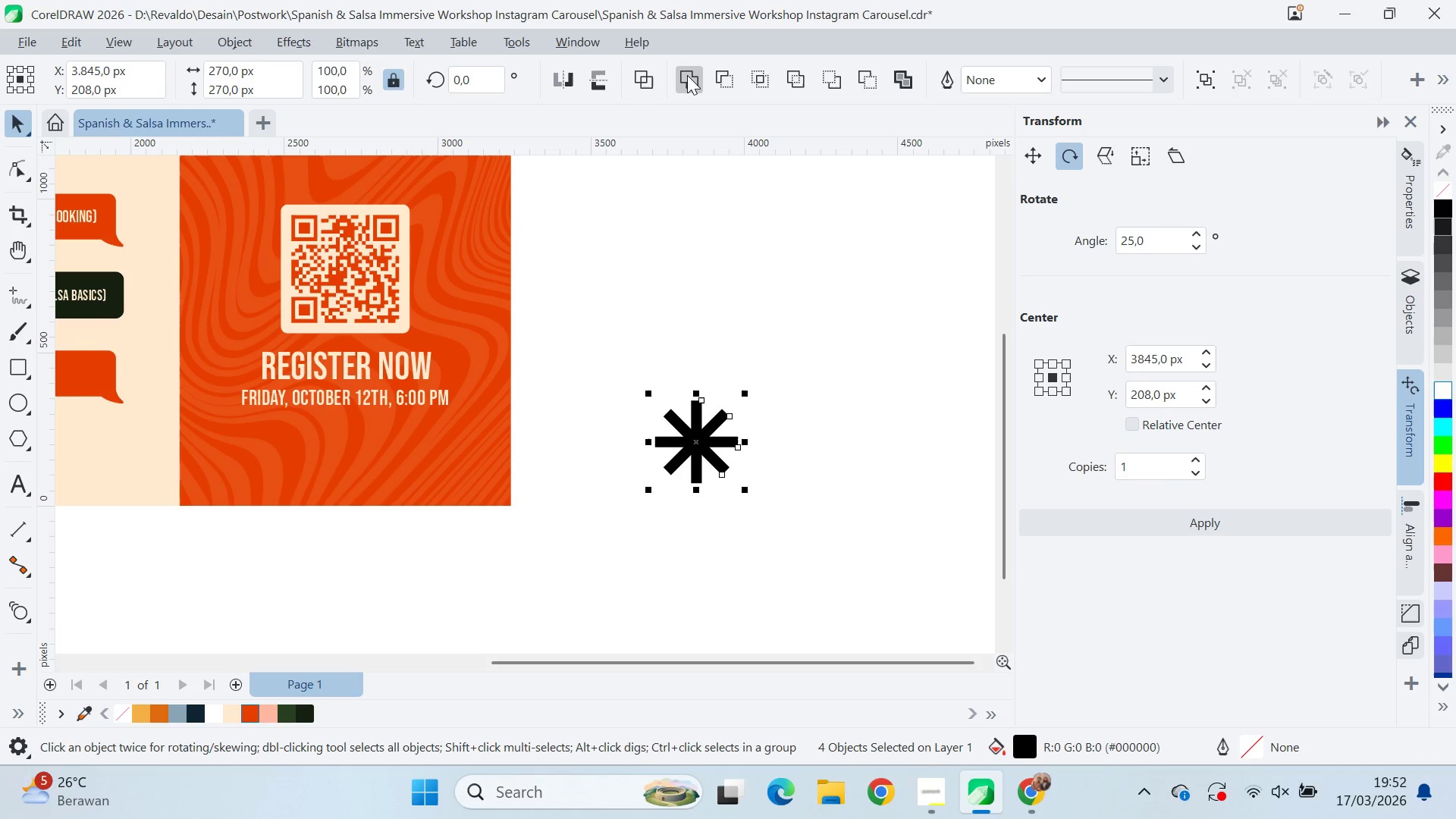 
left_click_drag(start_coordinate=[836, 303], to_coordinate=[834, 307])
 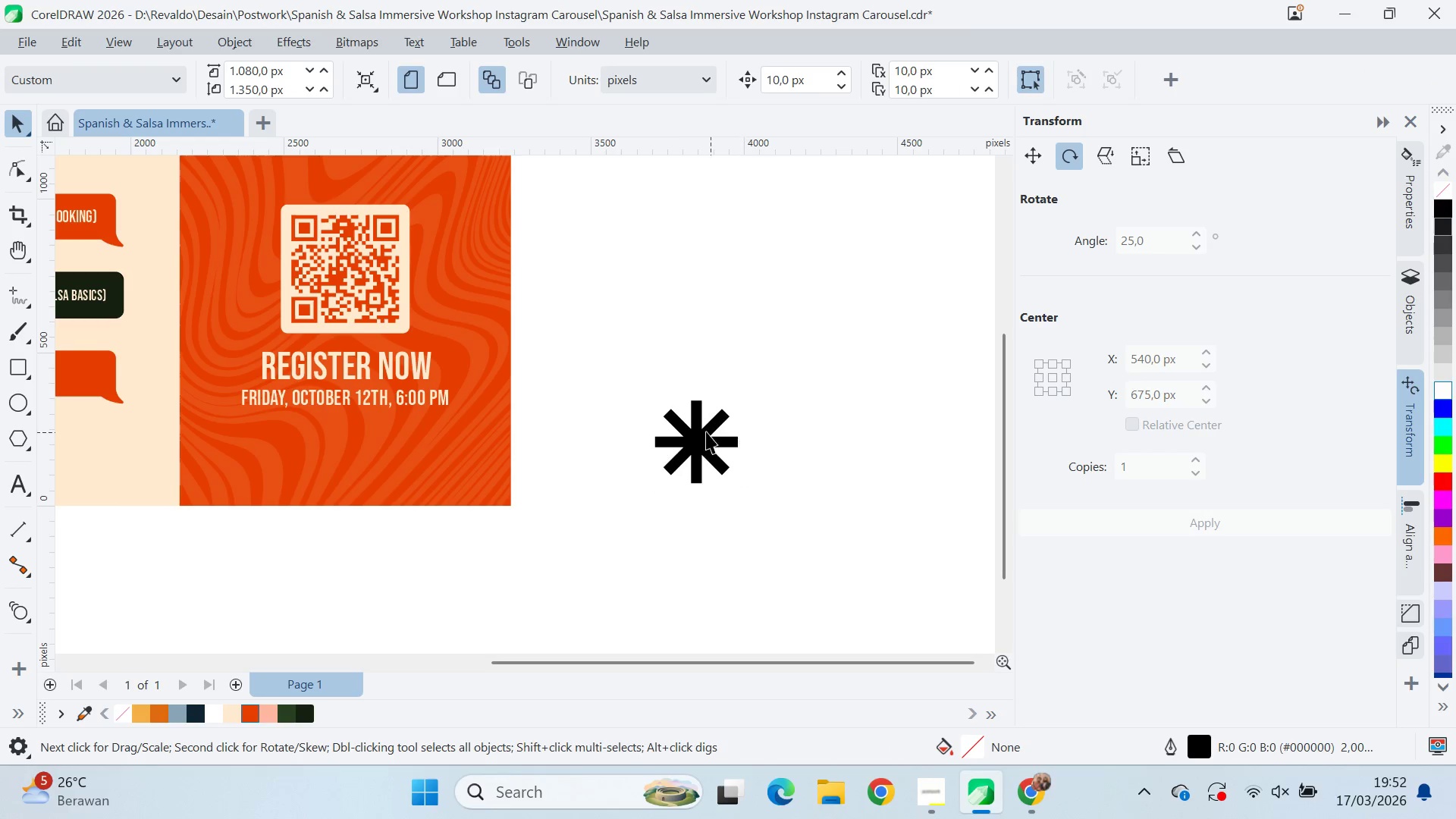 
triple_click([691, 431])
 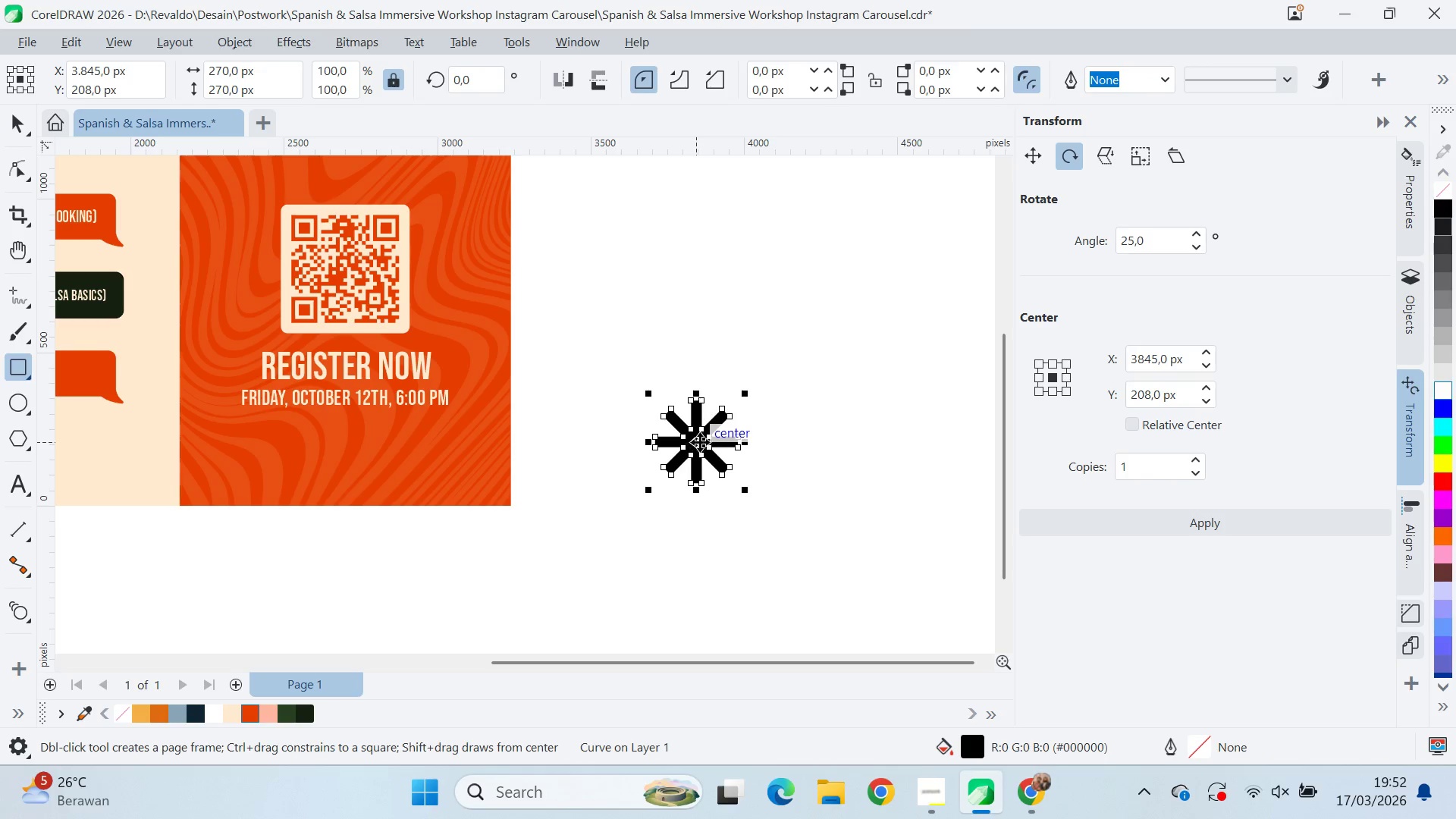 
hold_key(key=ControlLeft, duration=0.75)
left_click_drag(start_coordinate=[597, 345], to_coordinate=[823, 433])
 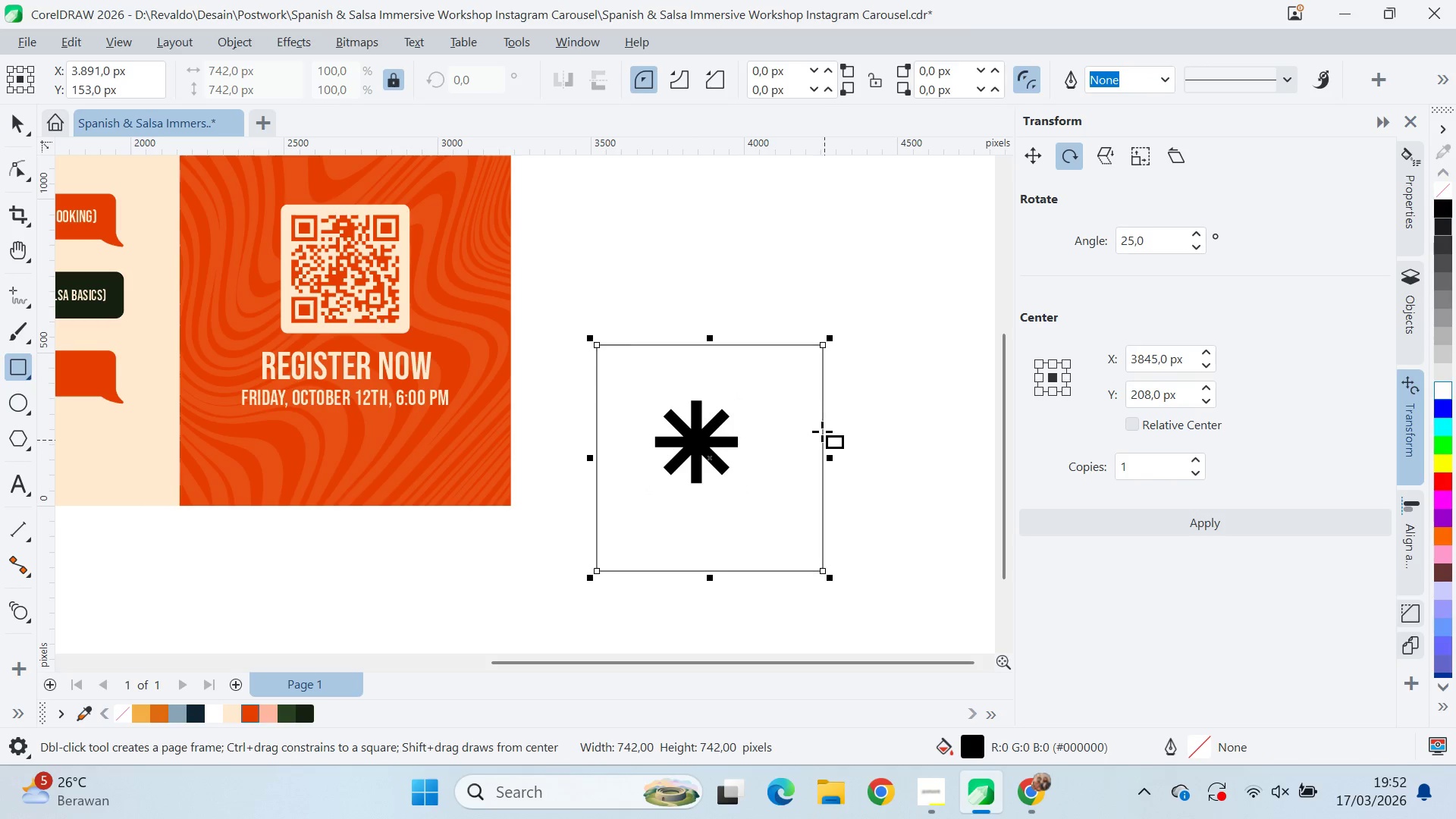 
key(V)
 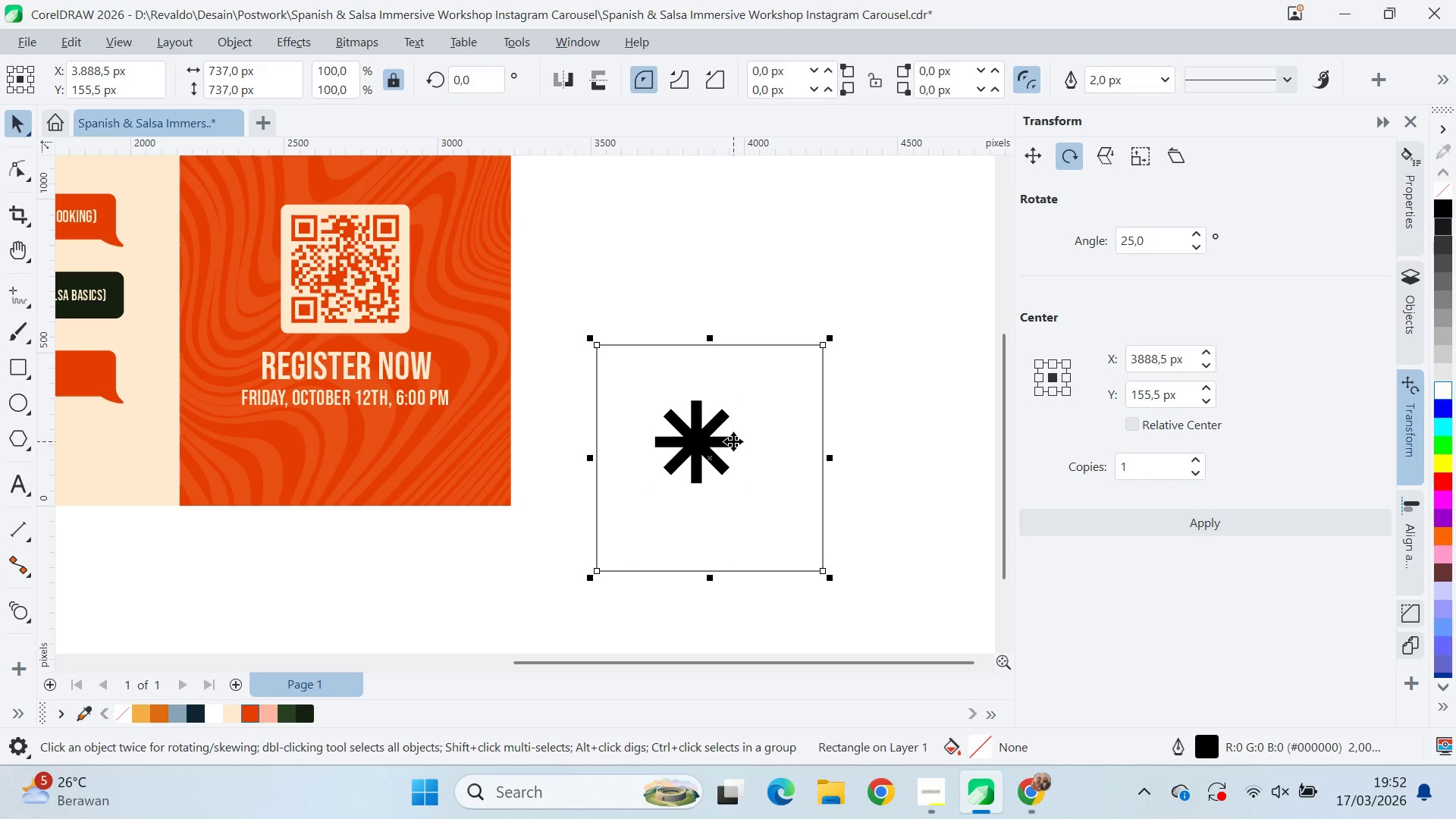 
left_click([852, 419])
 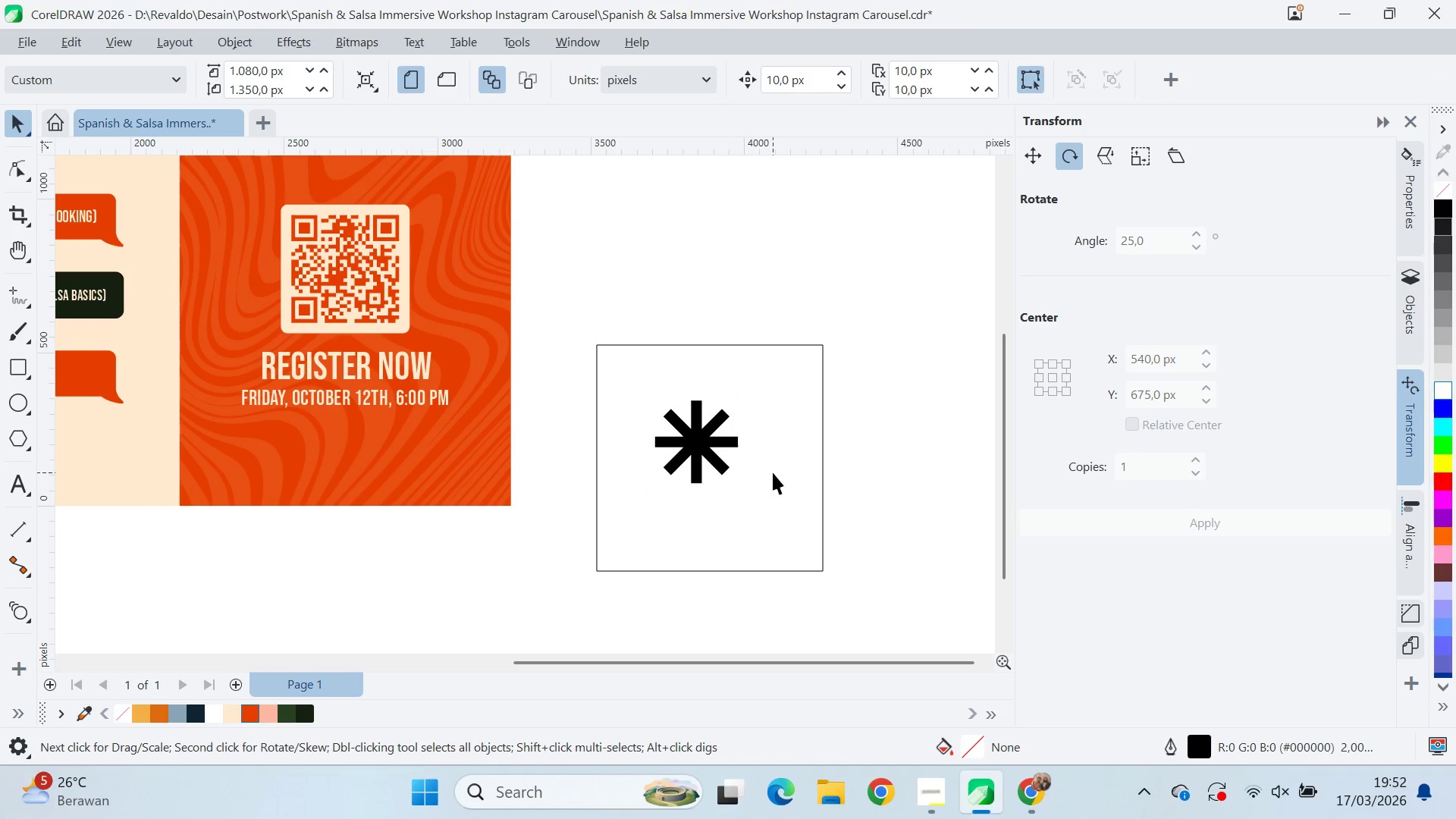 
left_click_drag(start_coordinate=[775, 472], to_coordinate=[770, 465])
 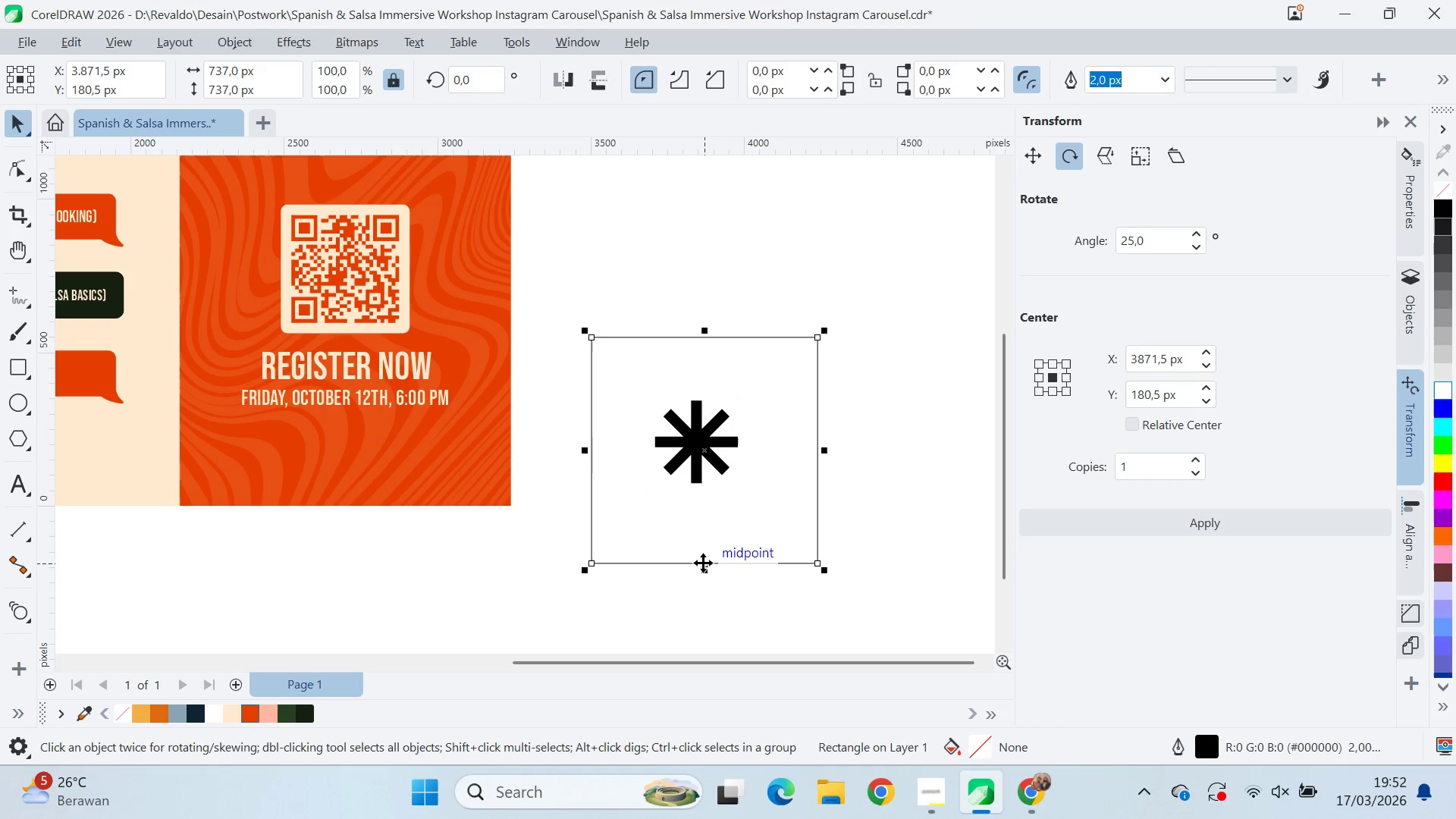 
left_click_drag(start_coordinate=[703, 563], to_coordinate=[694, 441])
 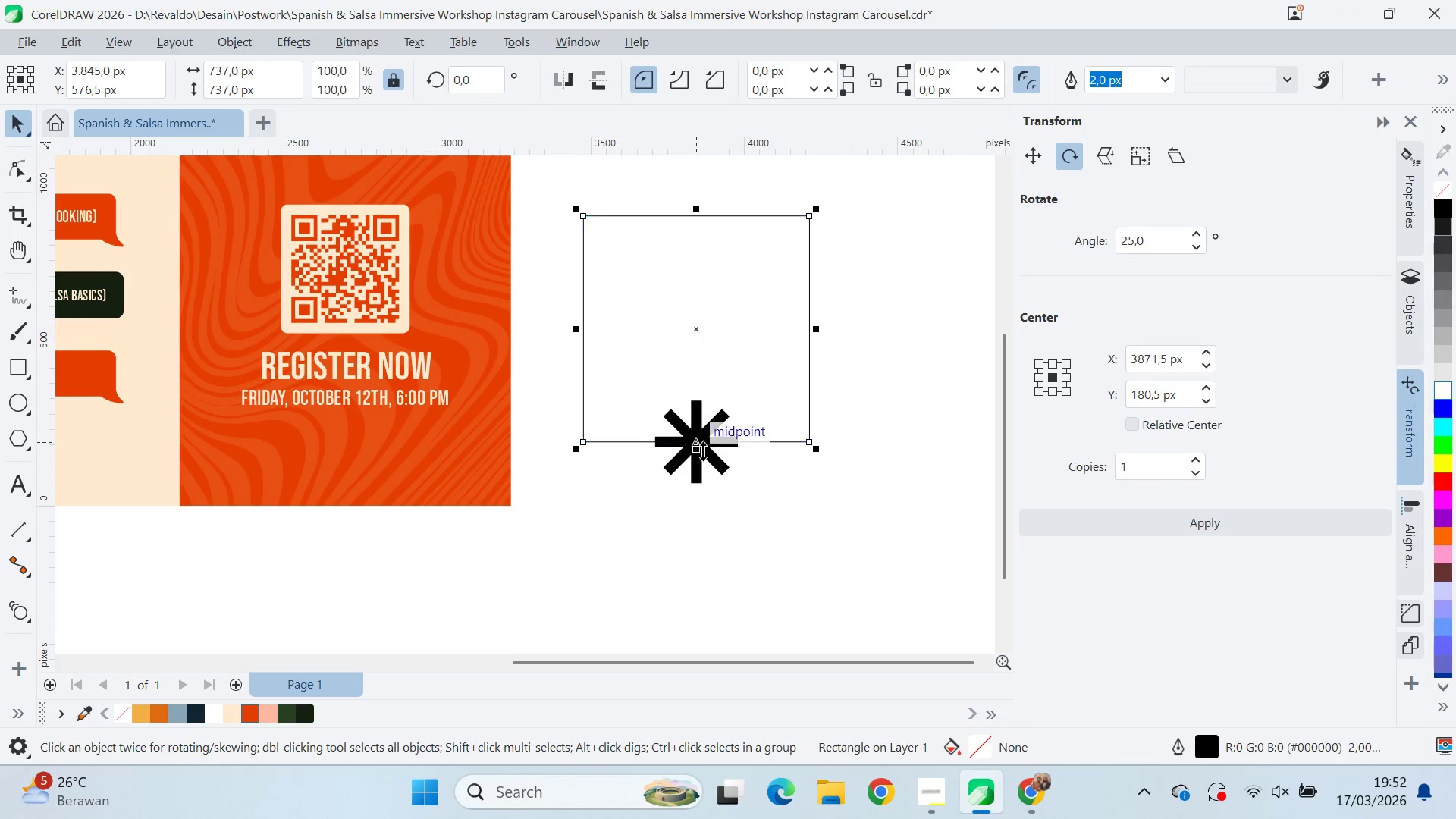 
hold_key(key=ShiftLeft, duration=0.31)
 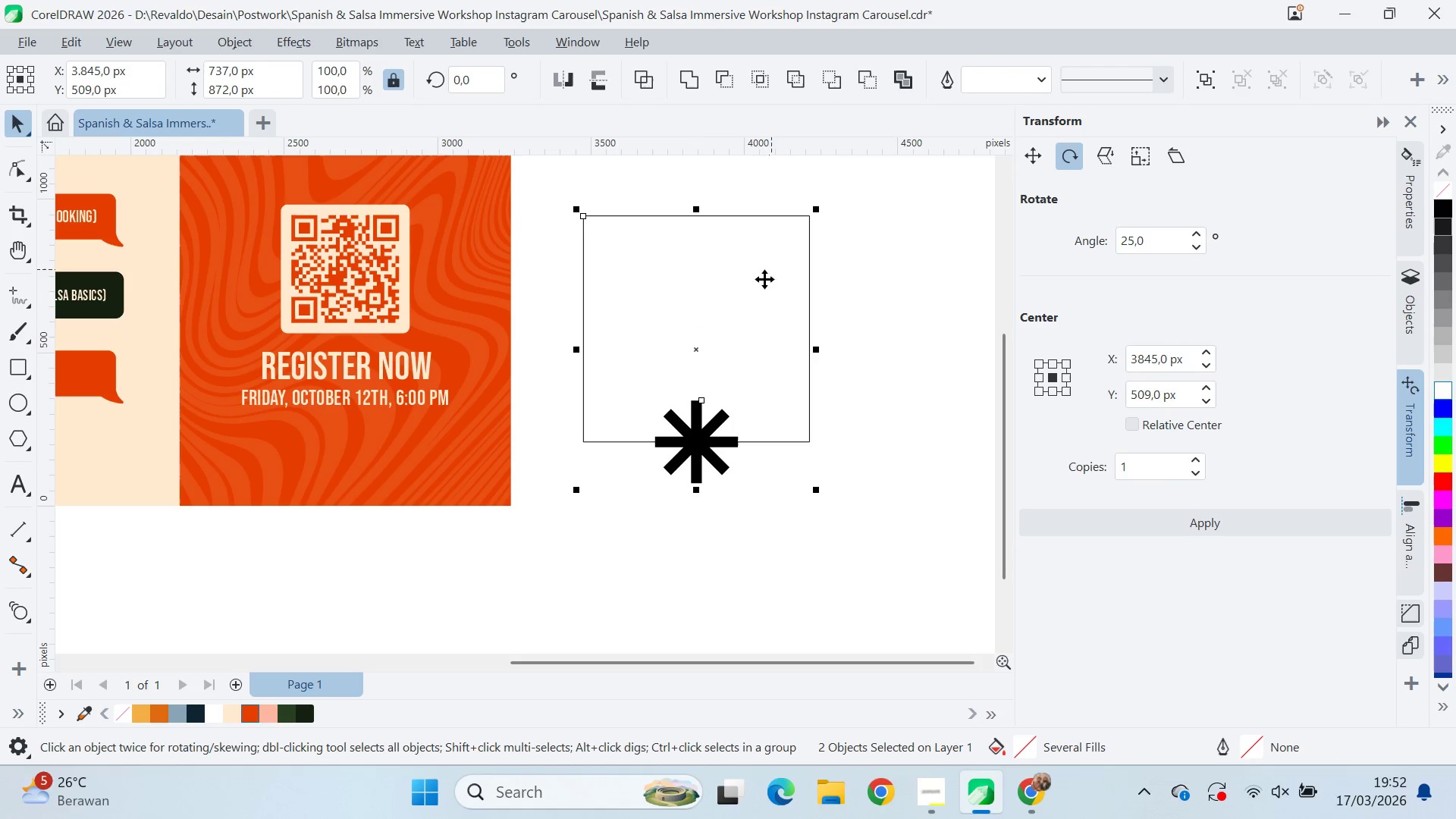 
left_click([757, 301])
 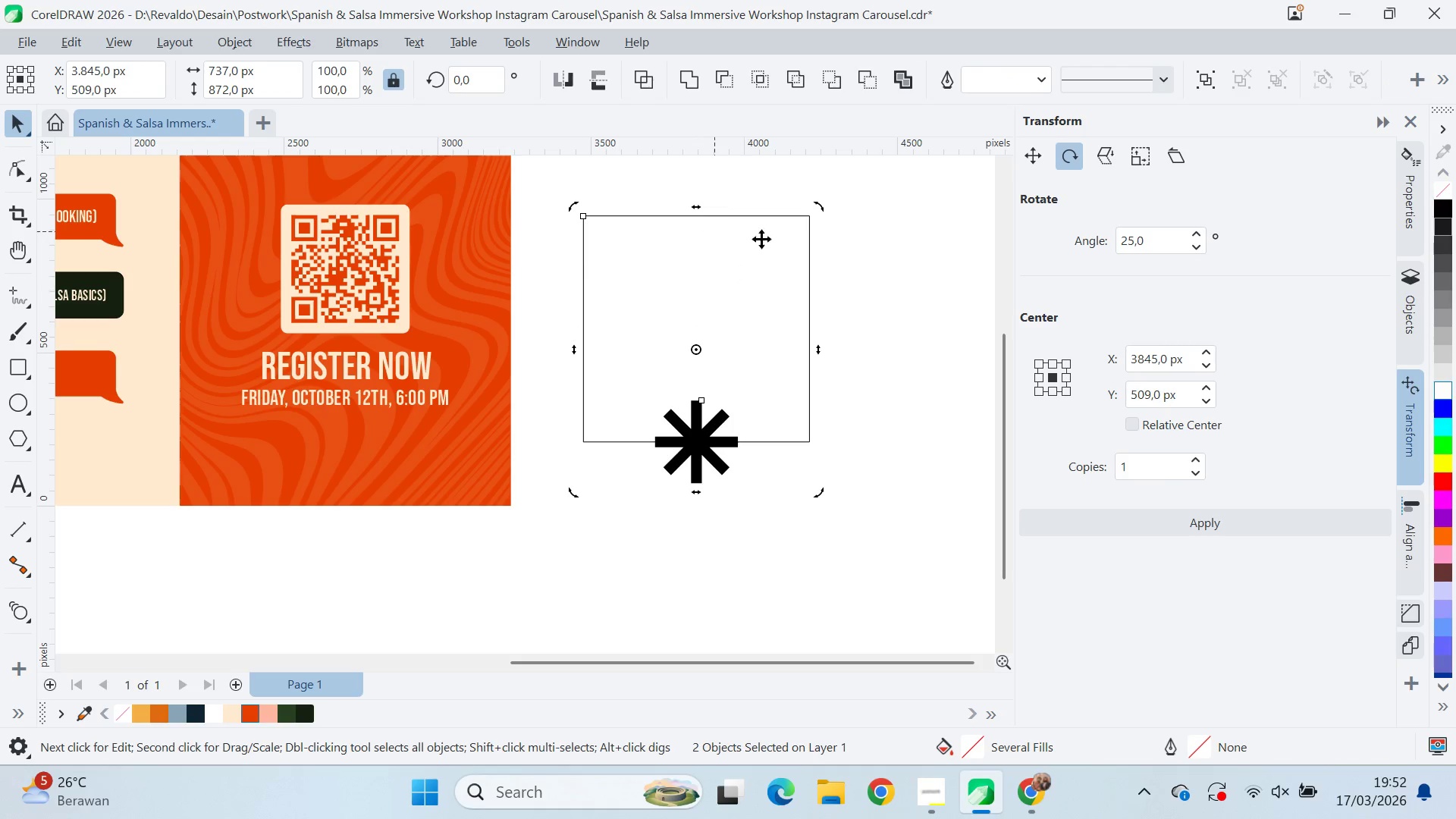 
left_click([822, 224])
 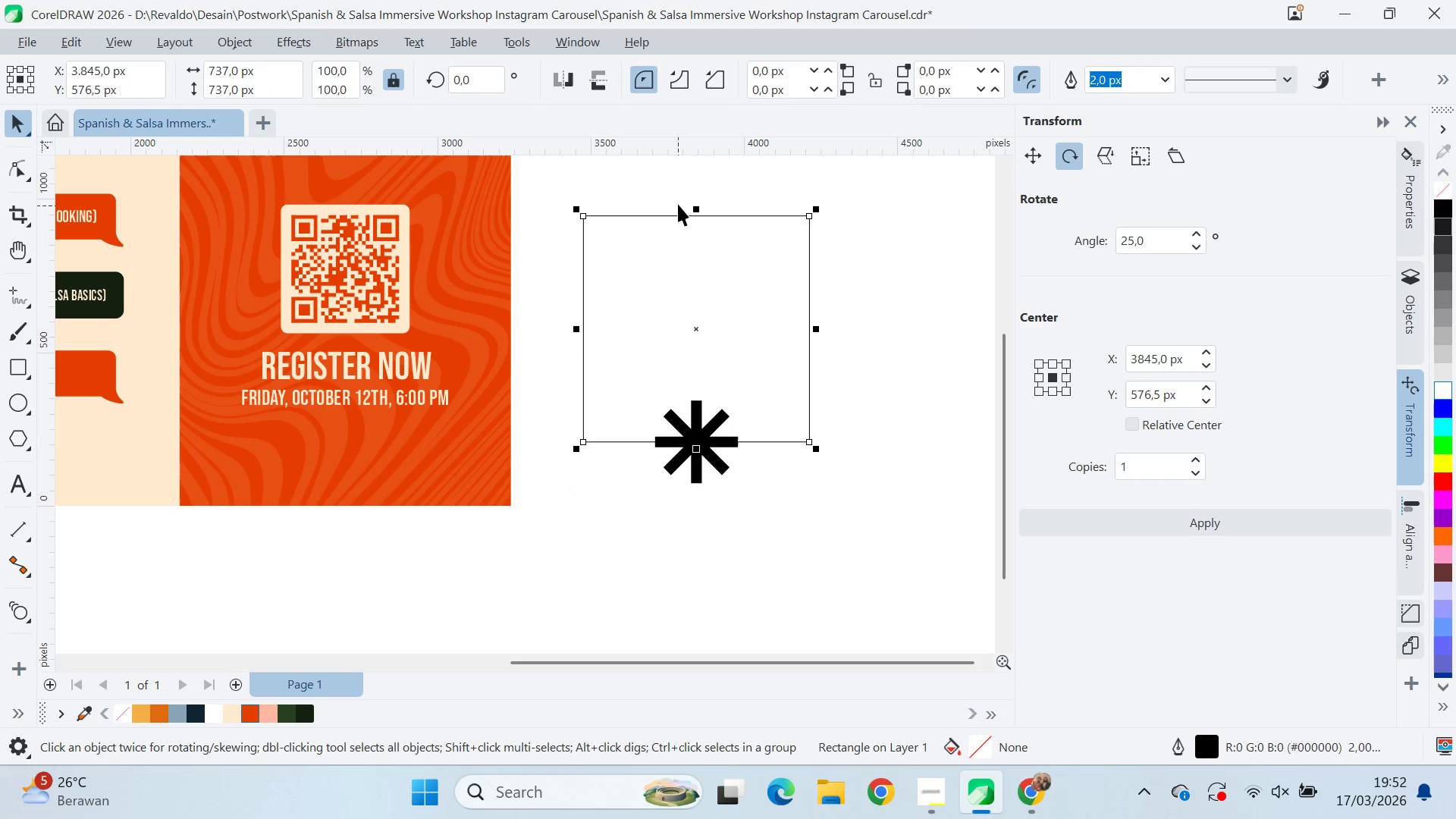 
key(Control+ControlLeft)
 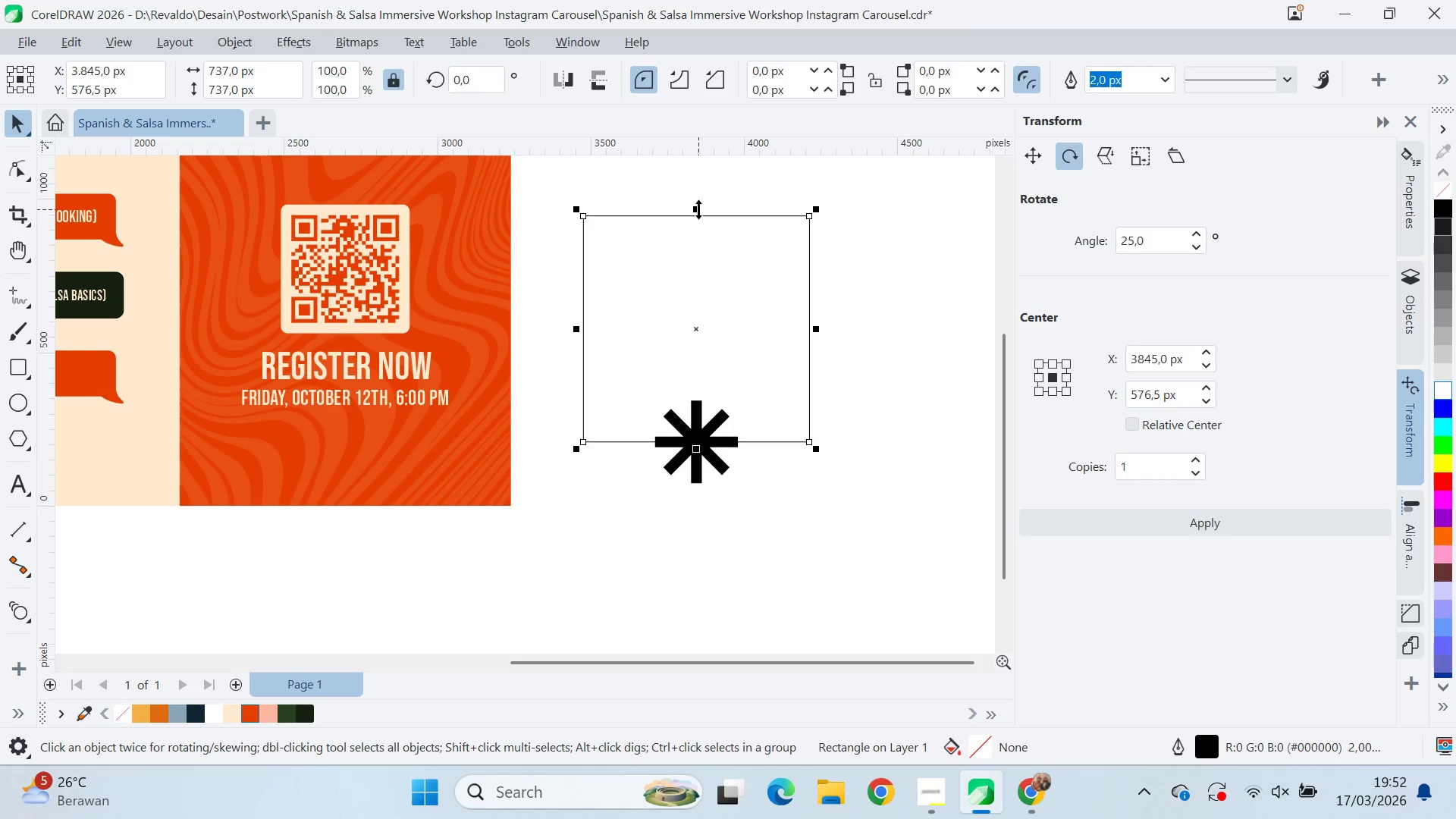 
left_click_drag(start_coordinate=[698, 209], to_coordinate=[720, 379])
 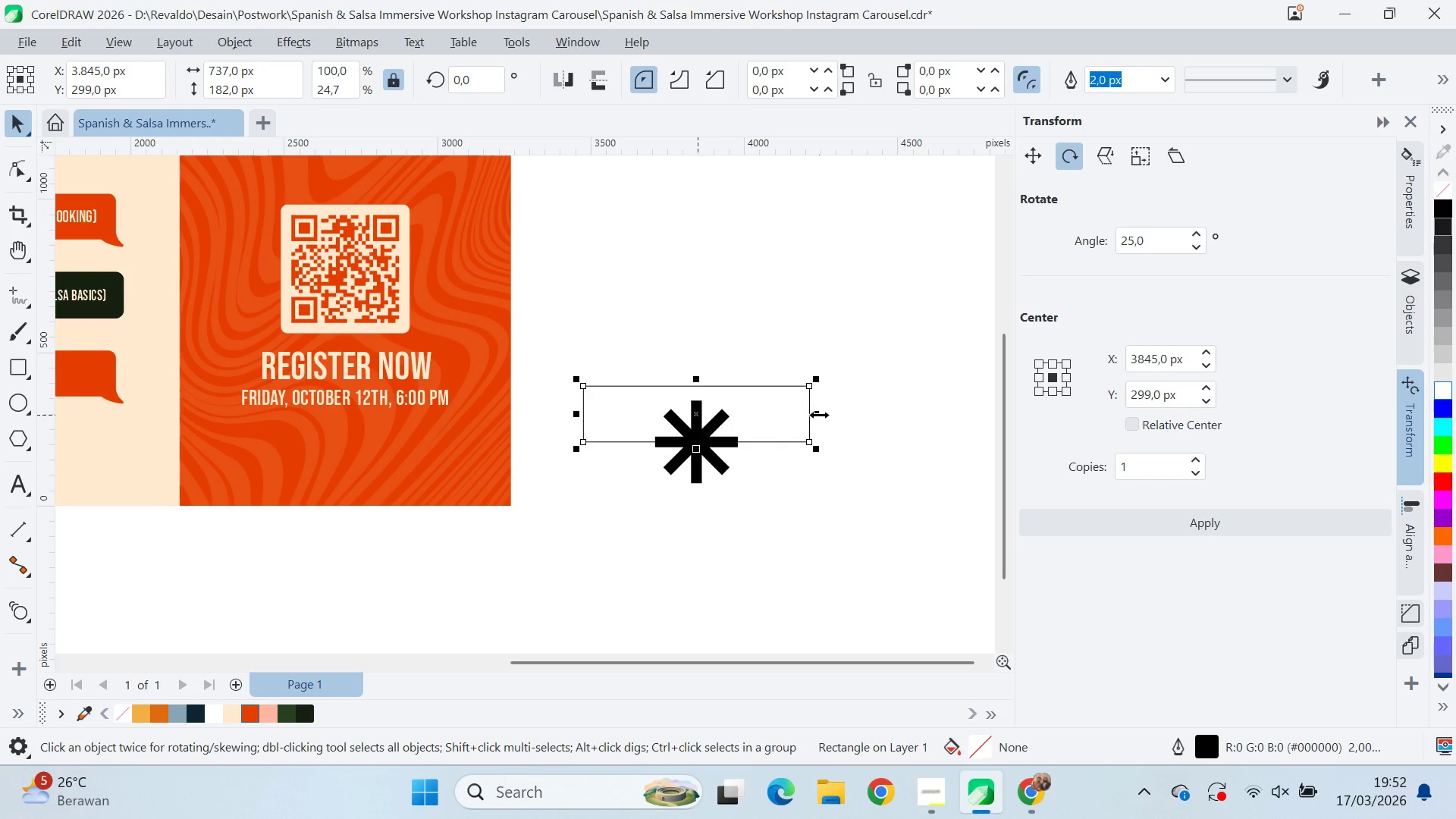 
left_click_drag(start_coordinate=[819, 415], to_coordinate=[766, 426])
 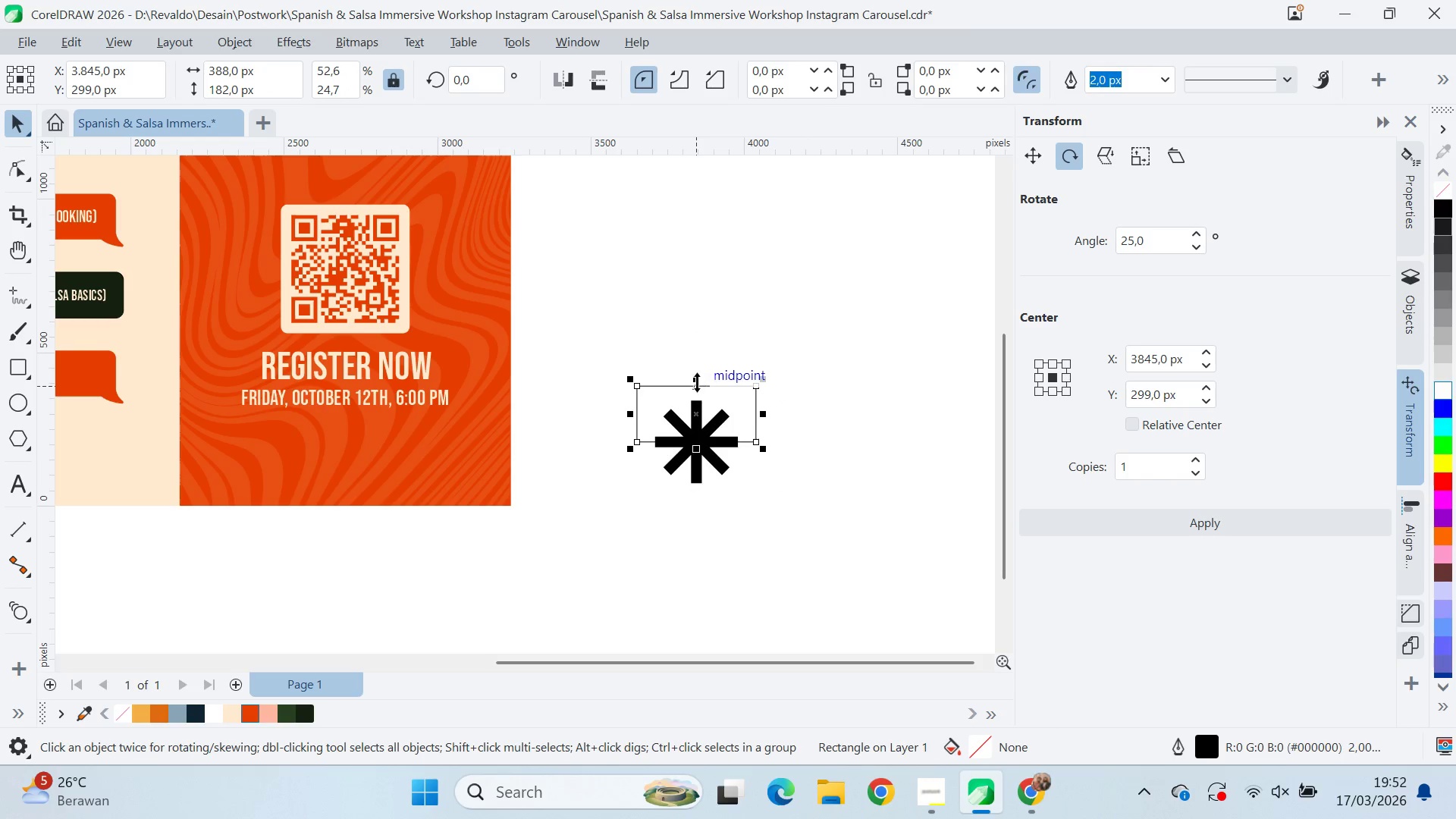 
hold_key(key=ShiftLeft, duration=0.61)
 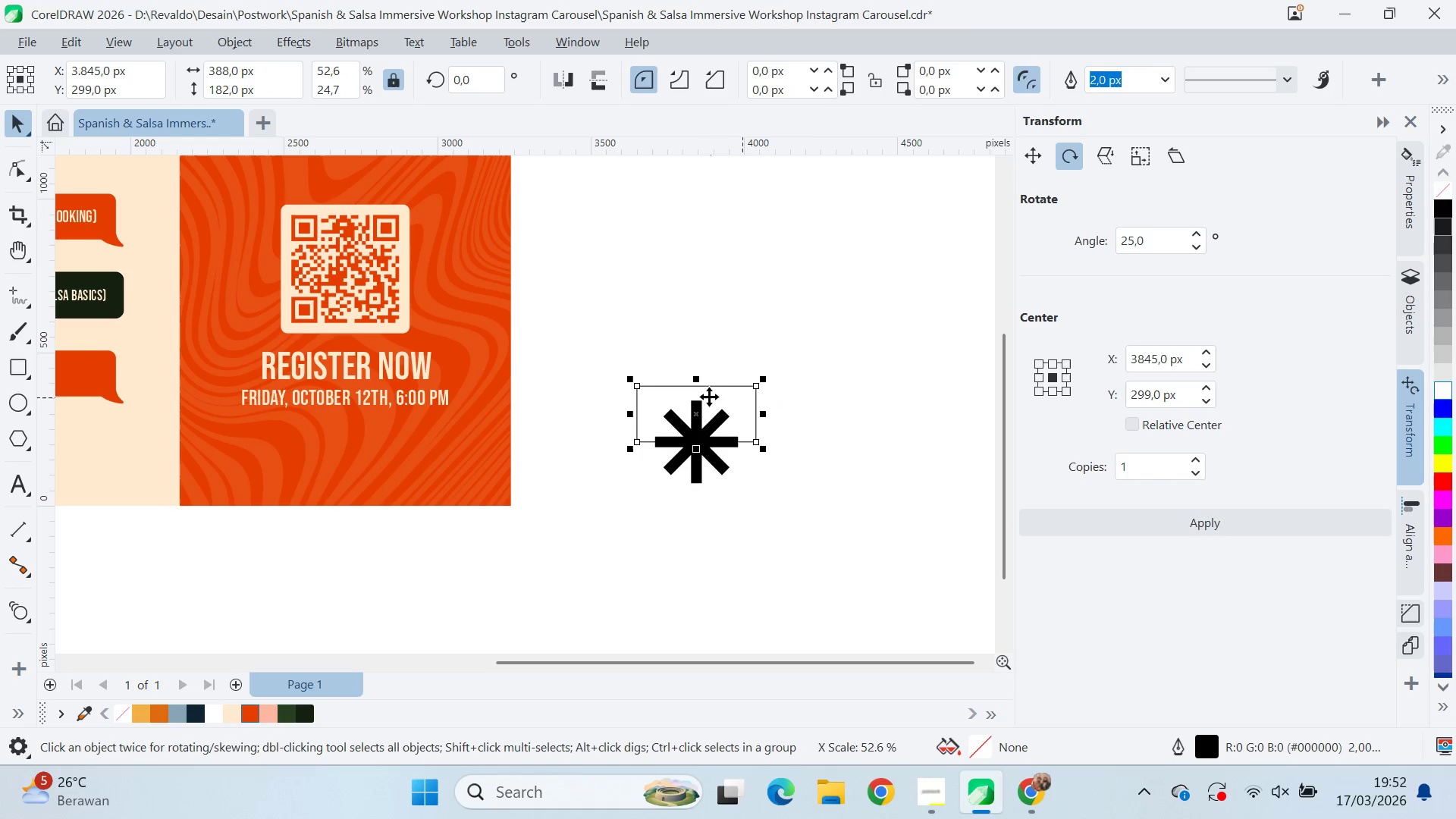 
hold_key(key=ControlLeft, duration=0.95)
left_click_drag(start_coordinate=[697, 381], to_coordinate=[724, 506])
 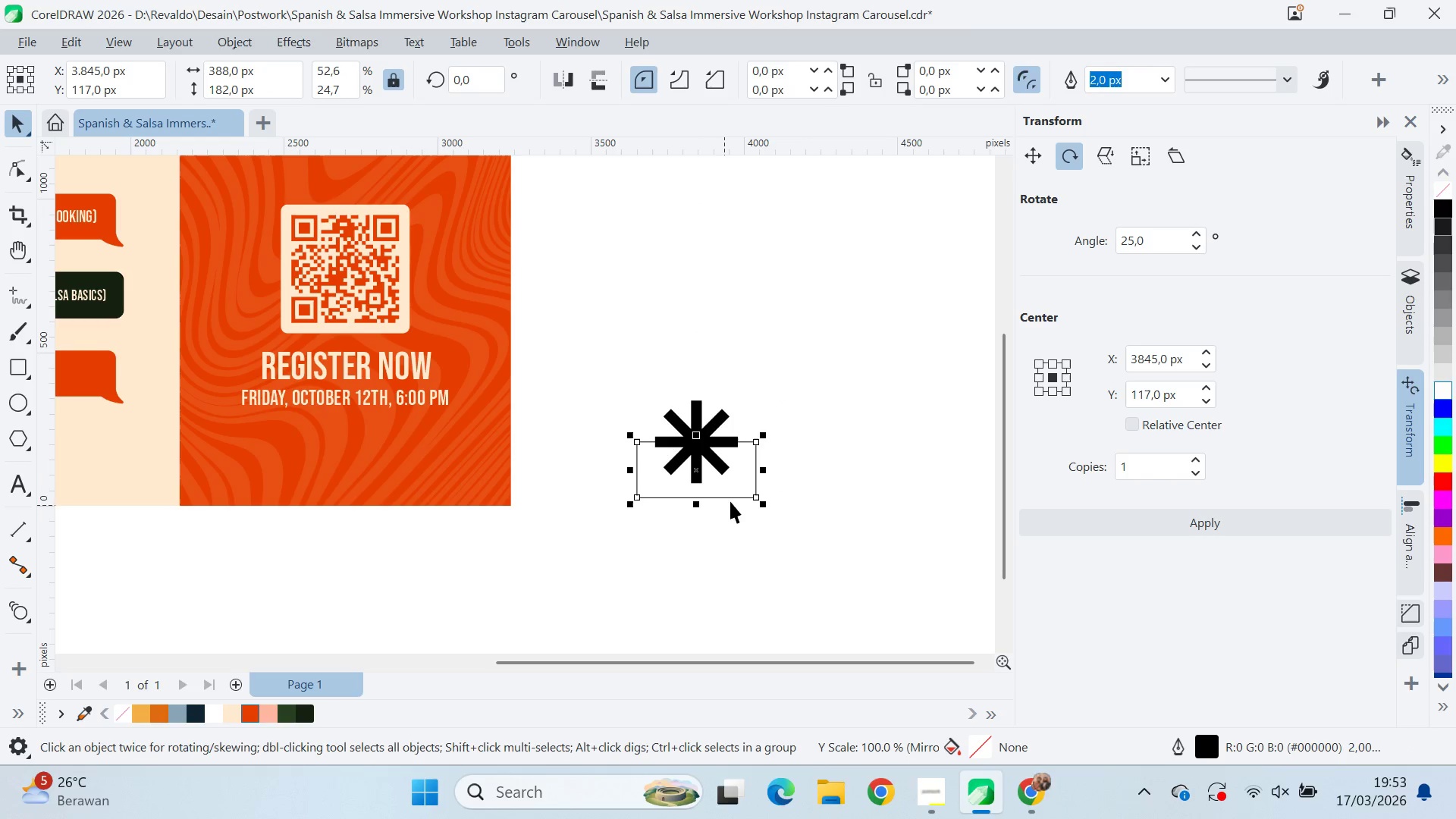 
hold_key(key=ControlLeft, duration=3.77)
hold_key(key=ShiftLeft, duration=0.53)
left_click([722, 412])
 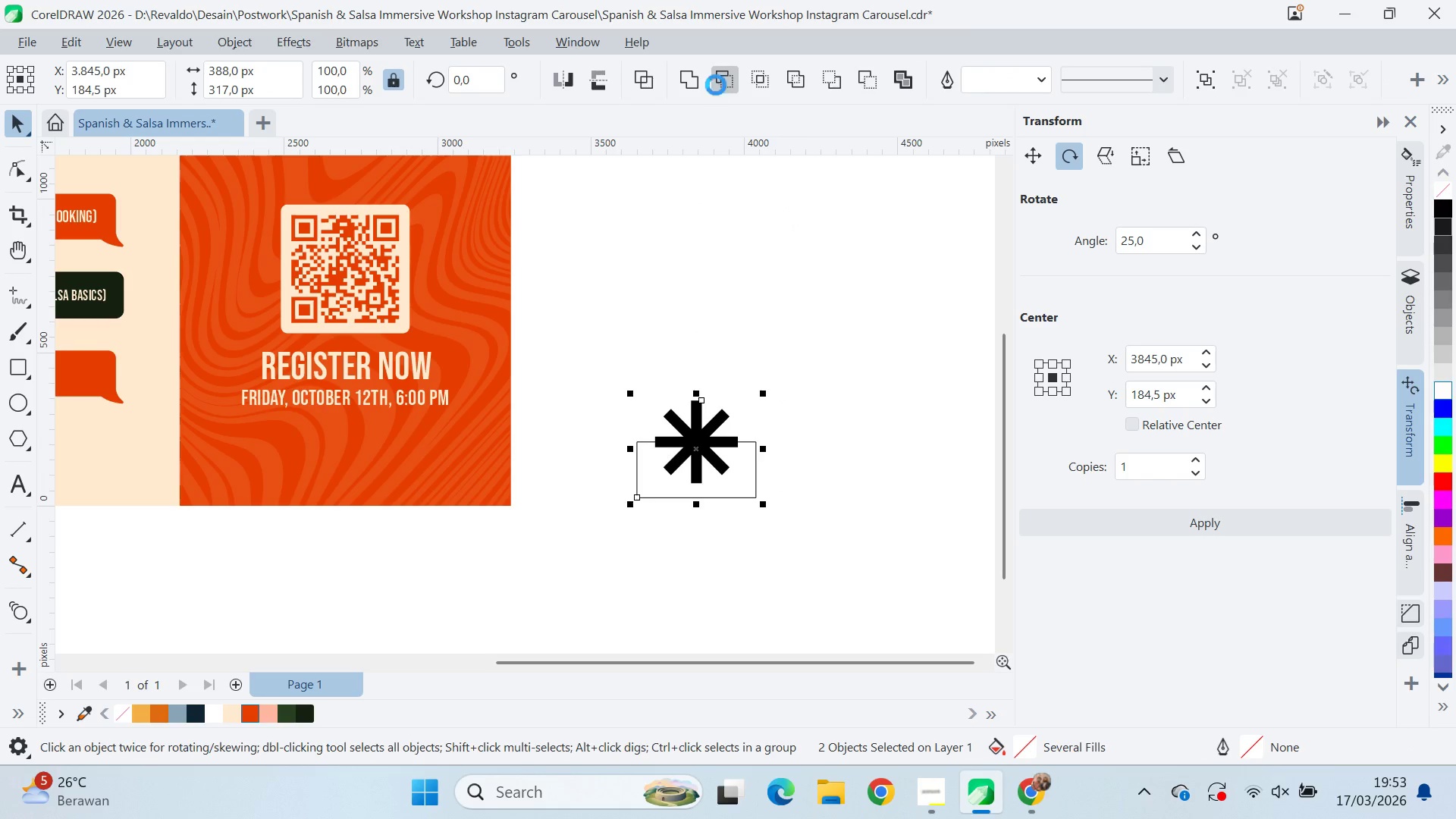 
left_click_drag(start_coordinate=[819, 304], to_coordinate=[809, 318])
 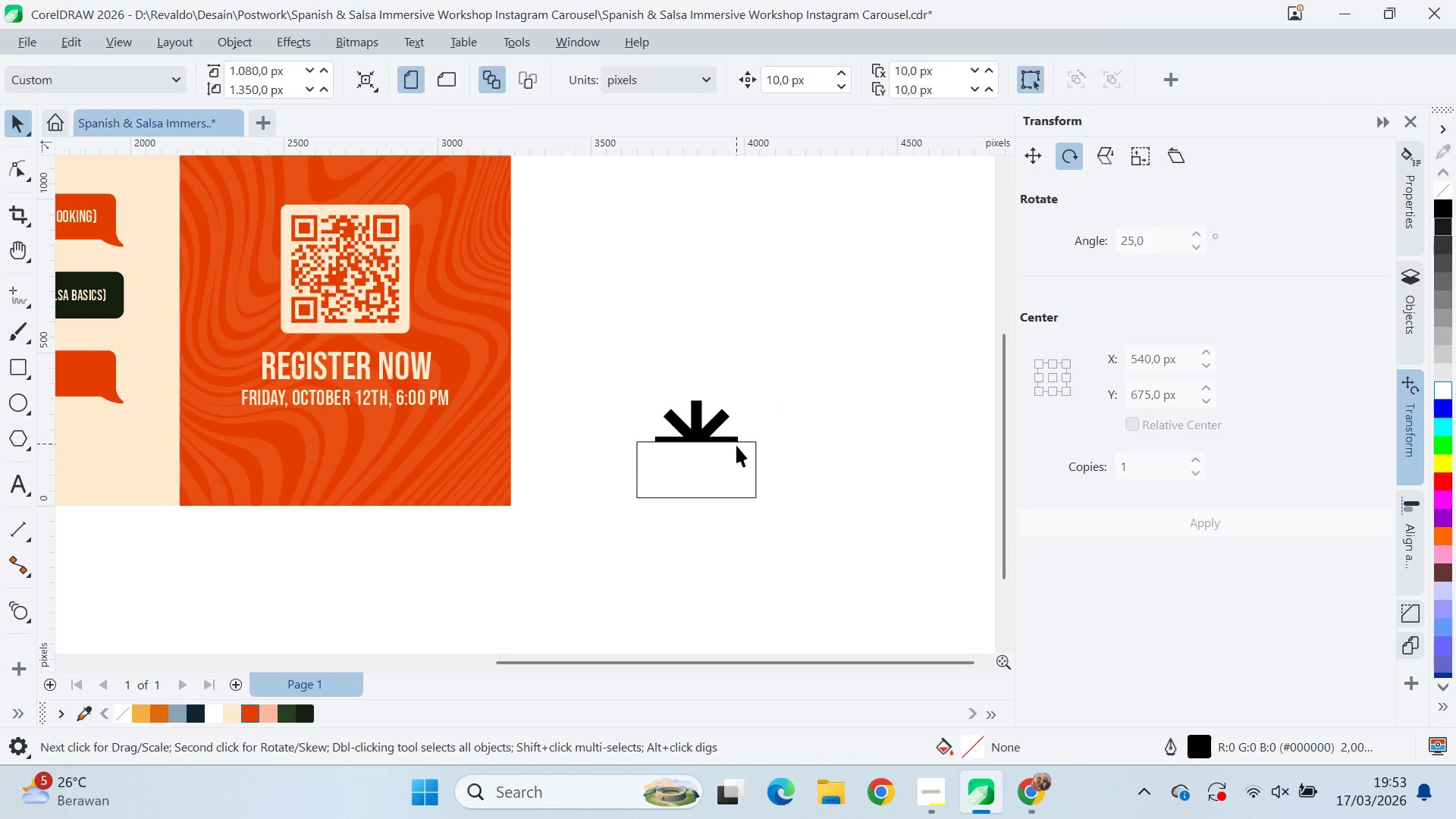 
triple_click([737, 454])
 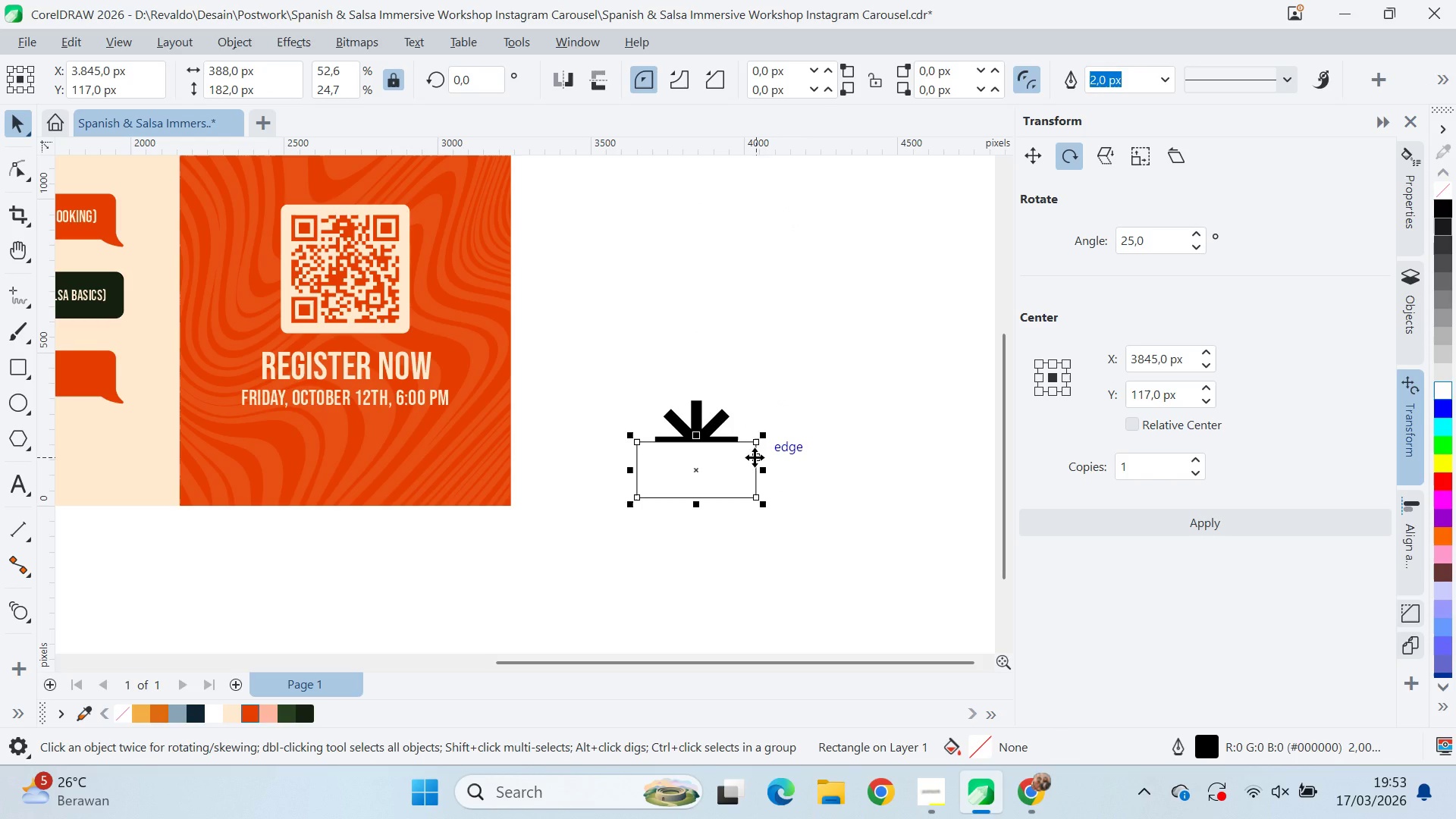 
key(Delete)
 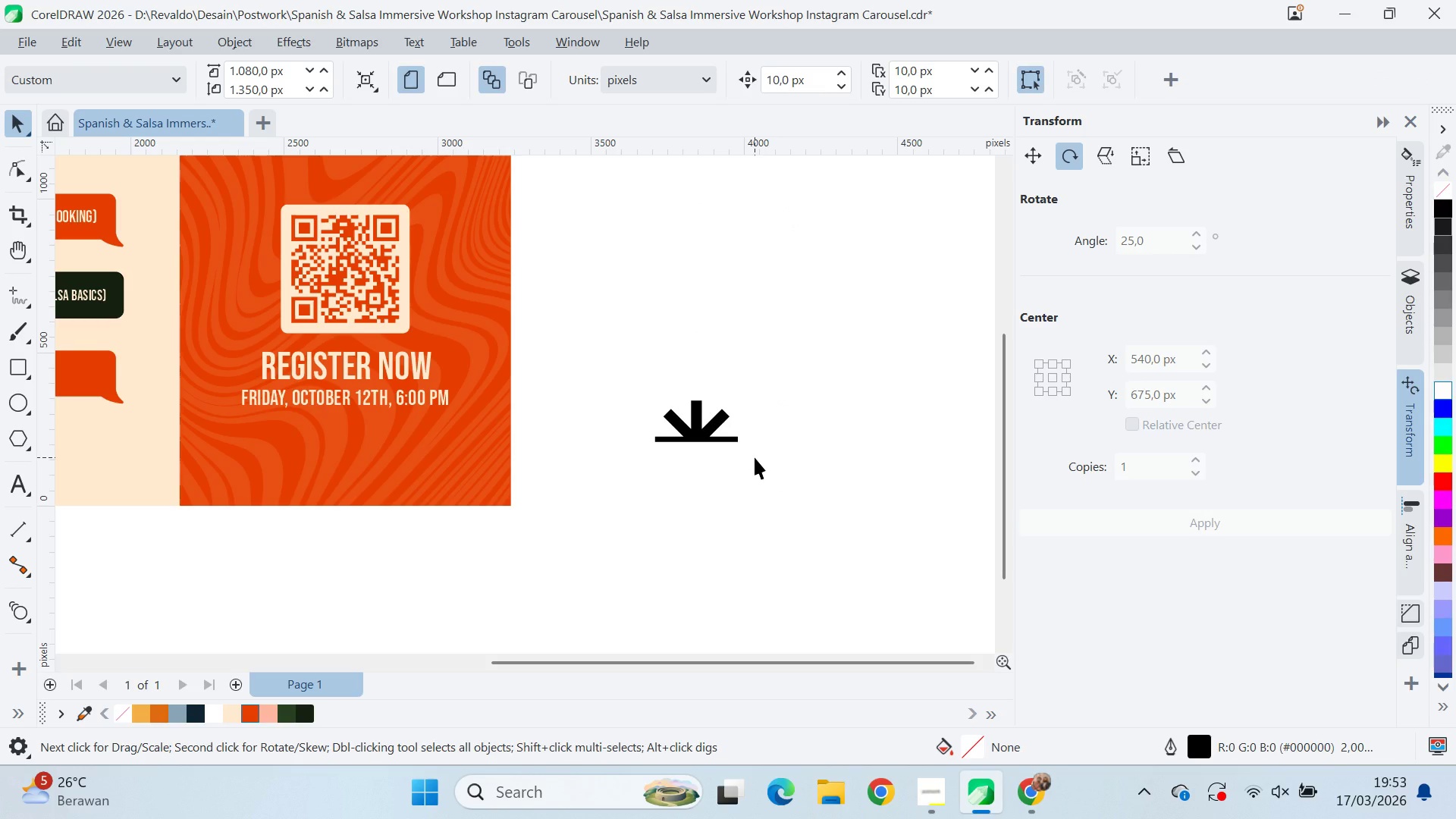 
key(Control+Z)
 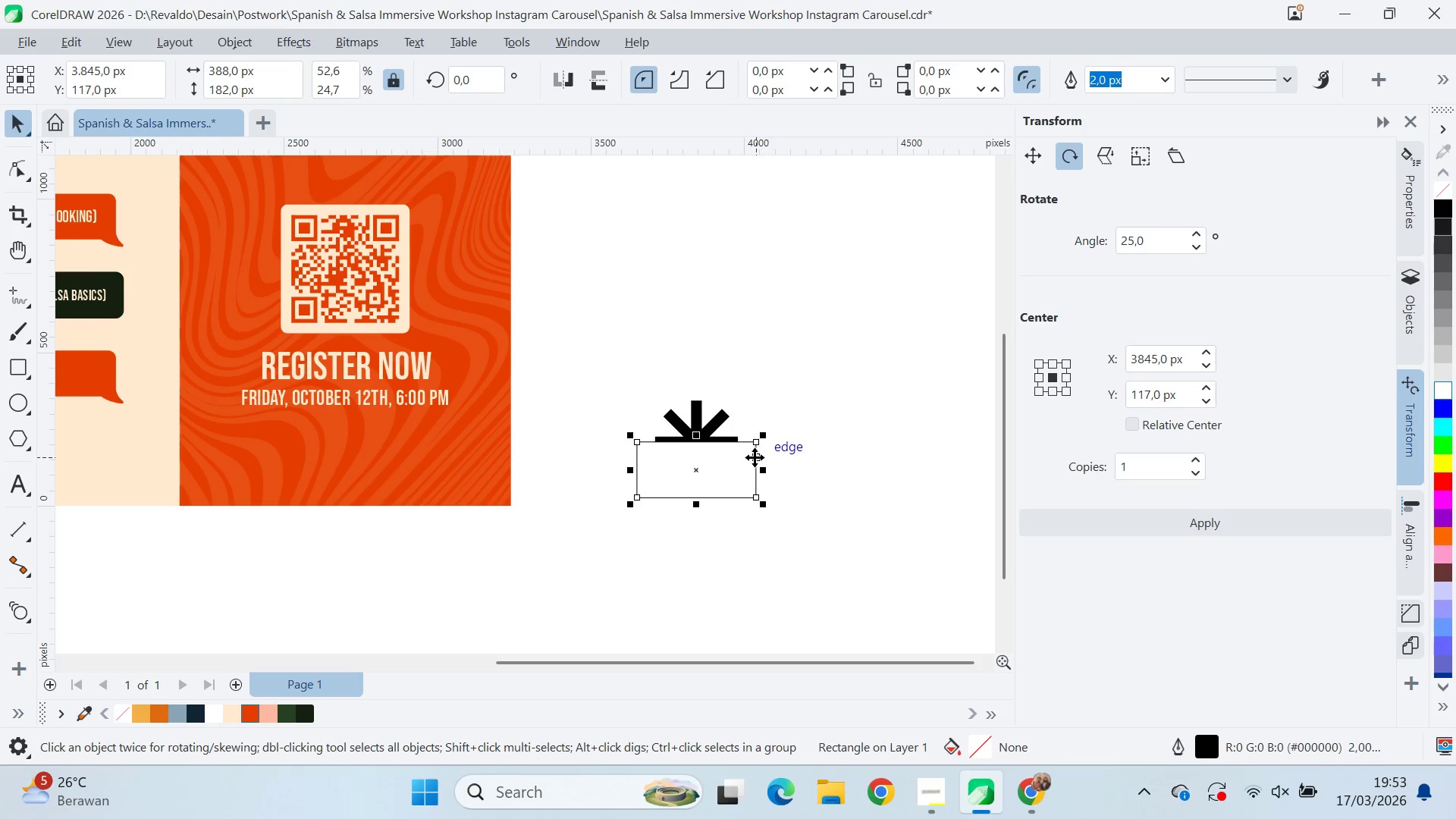 
key(Control+Z)
 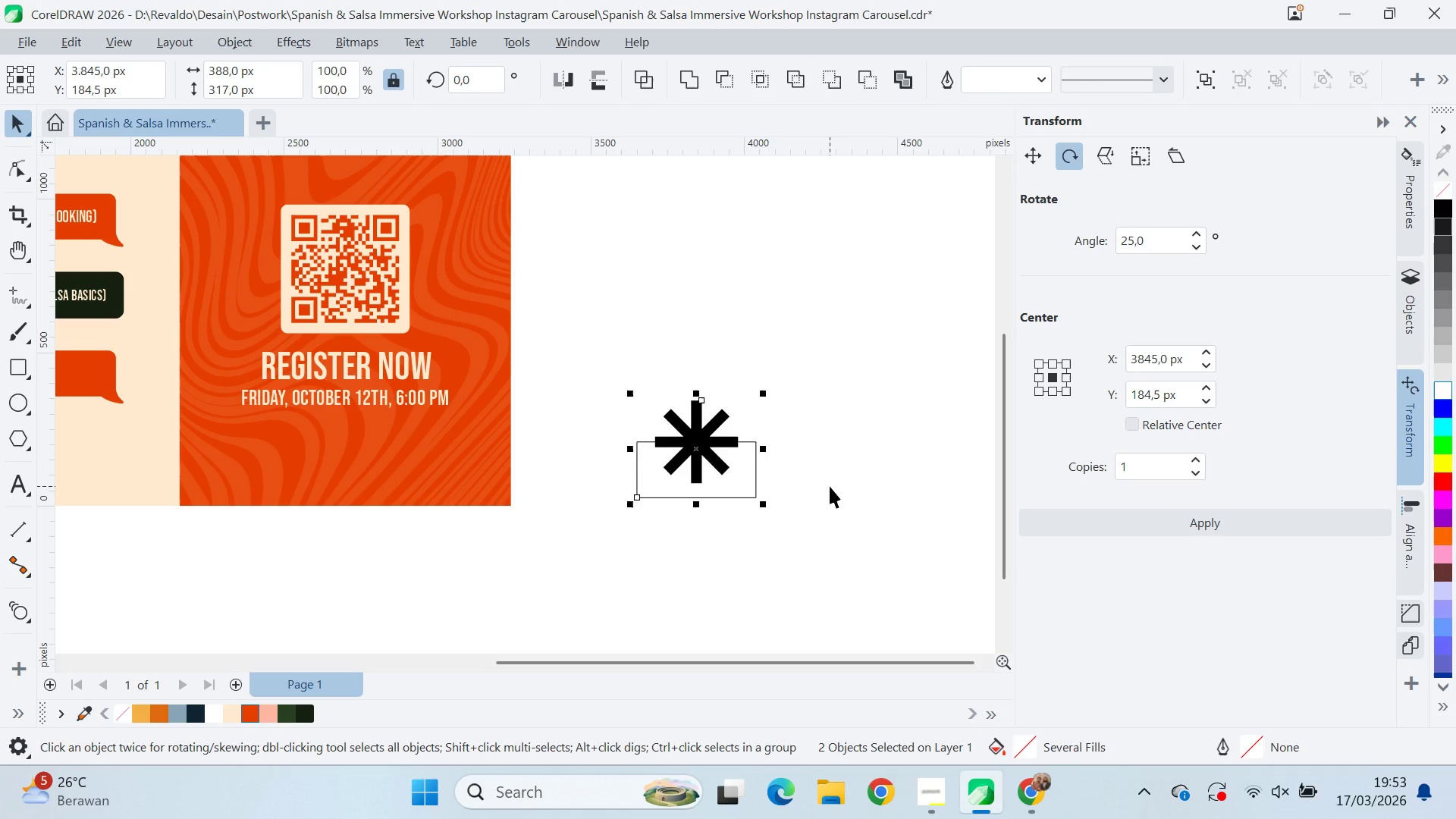 
left_click_drag(start_coordinate=[830, 486], to_coordinate=[817, 489])
 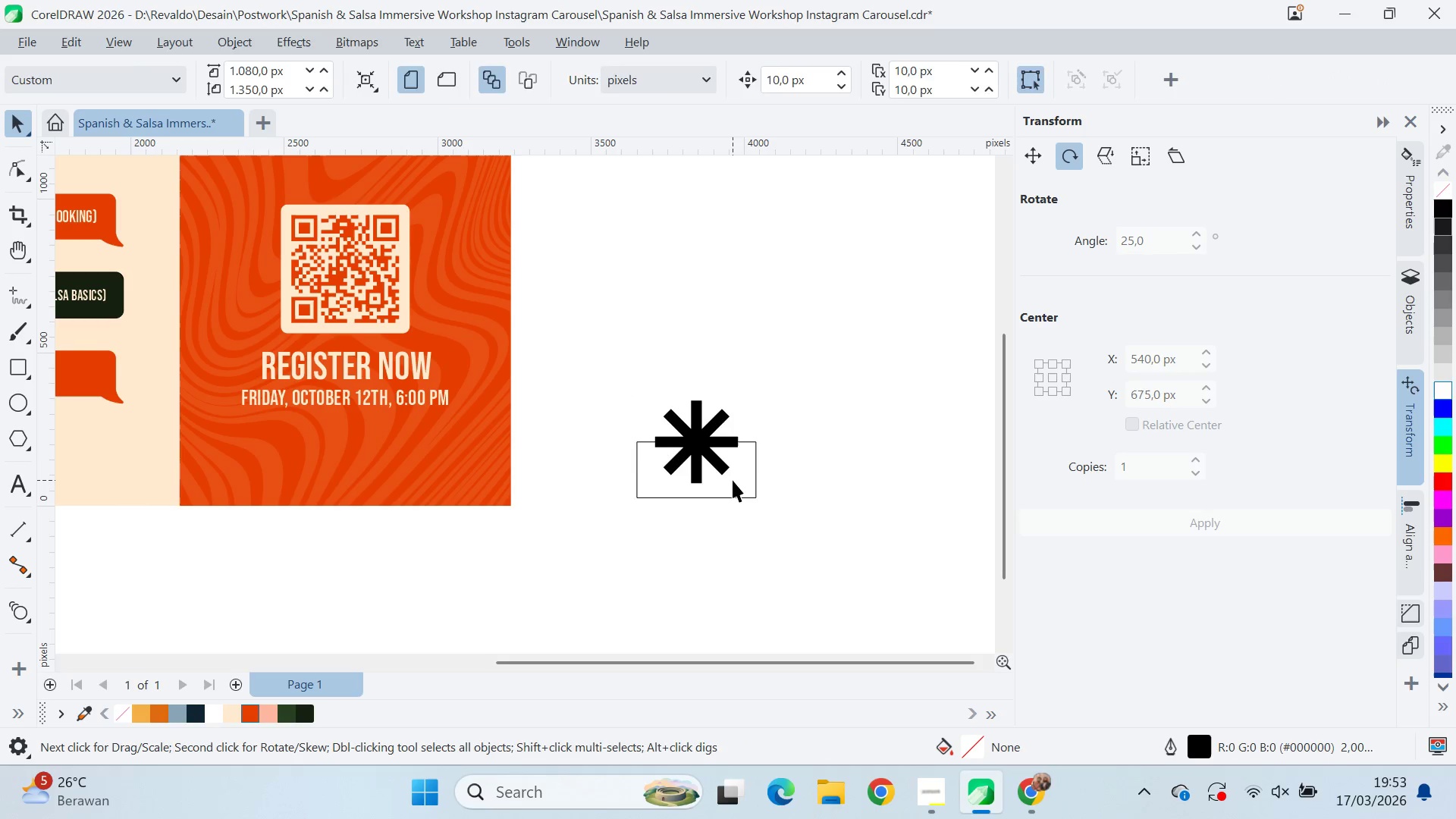 
double_click([733, 480])
 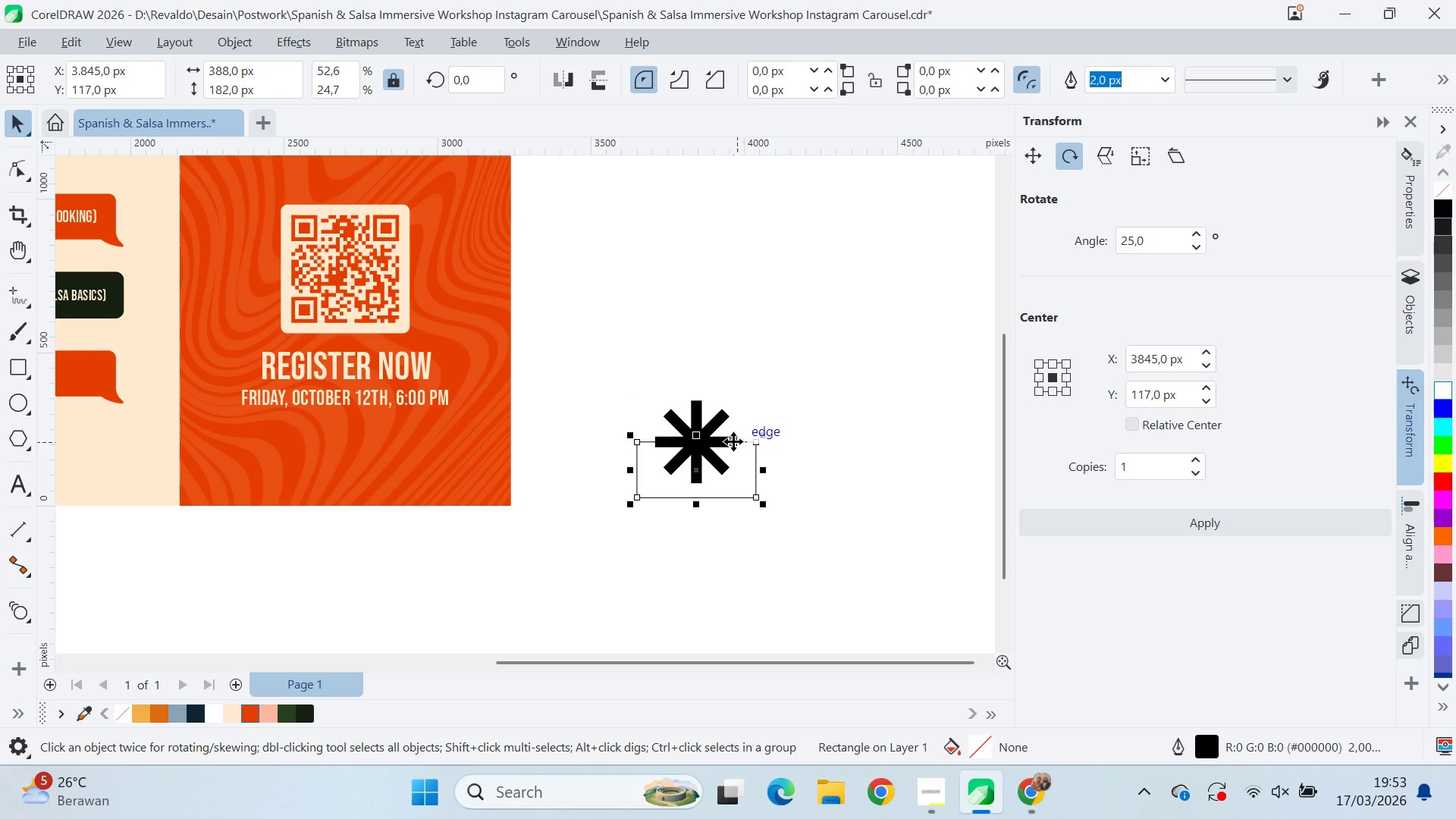 
left_click_drag(start_coordinate=[733, 441], to_coordinate=[728, 448])
 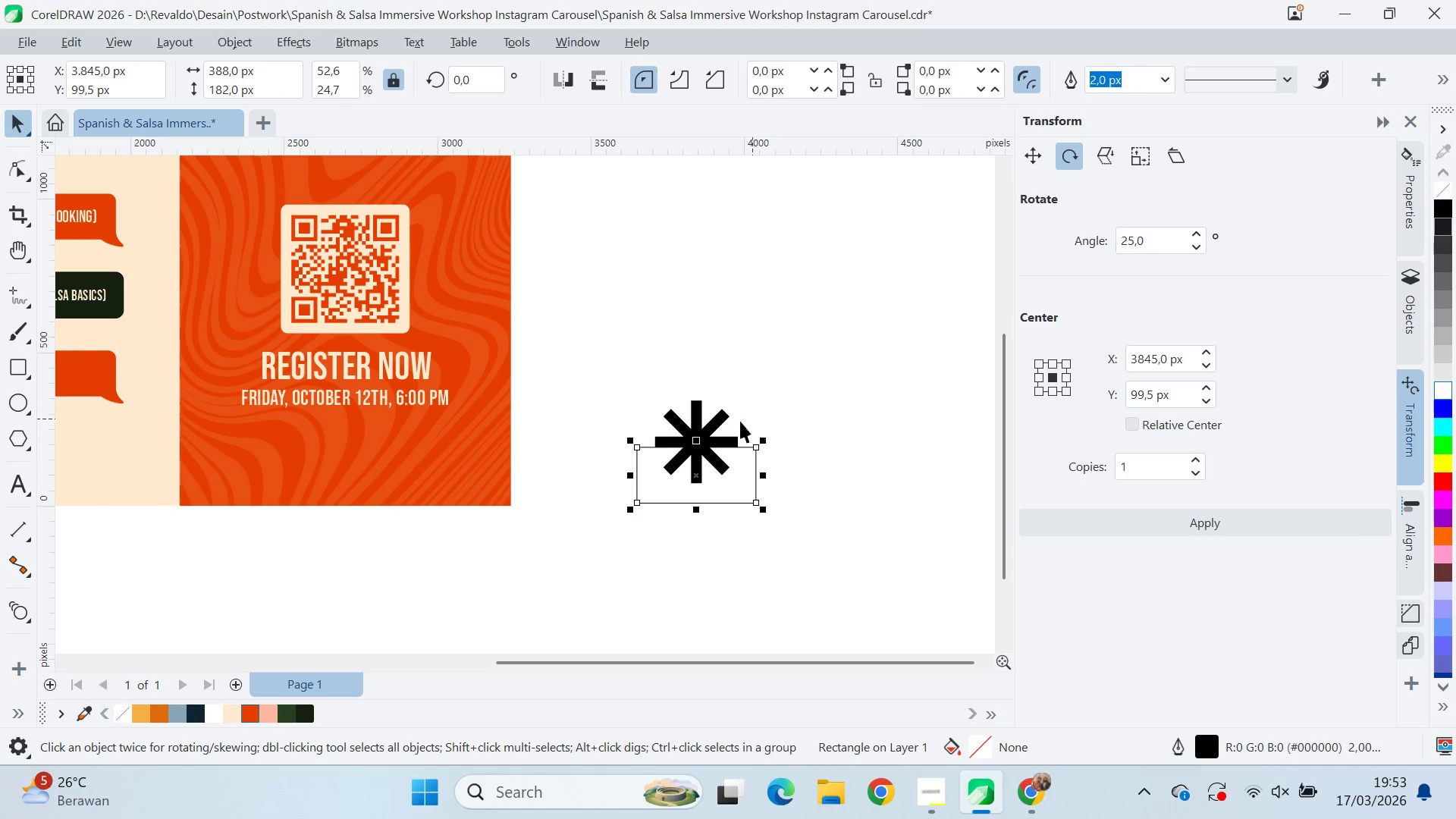 
hold_key(key=ShiftLeft, duration=1.36)
 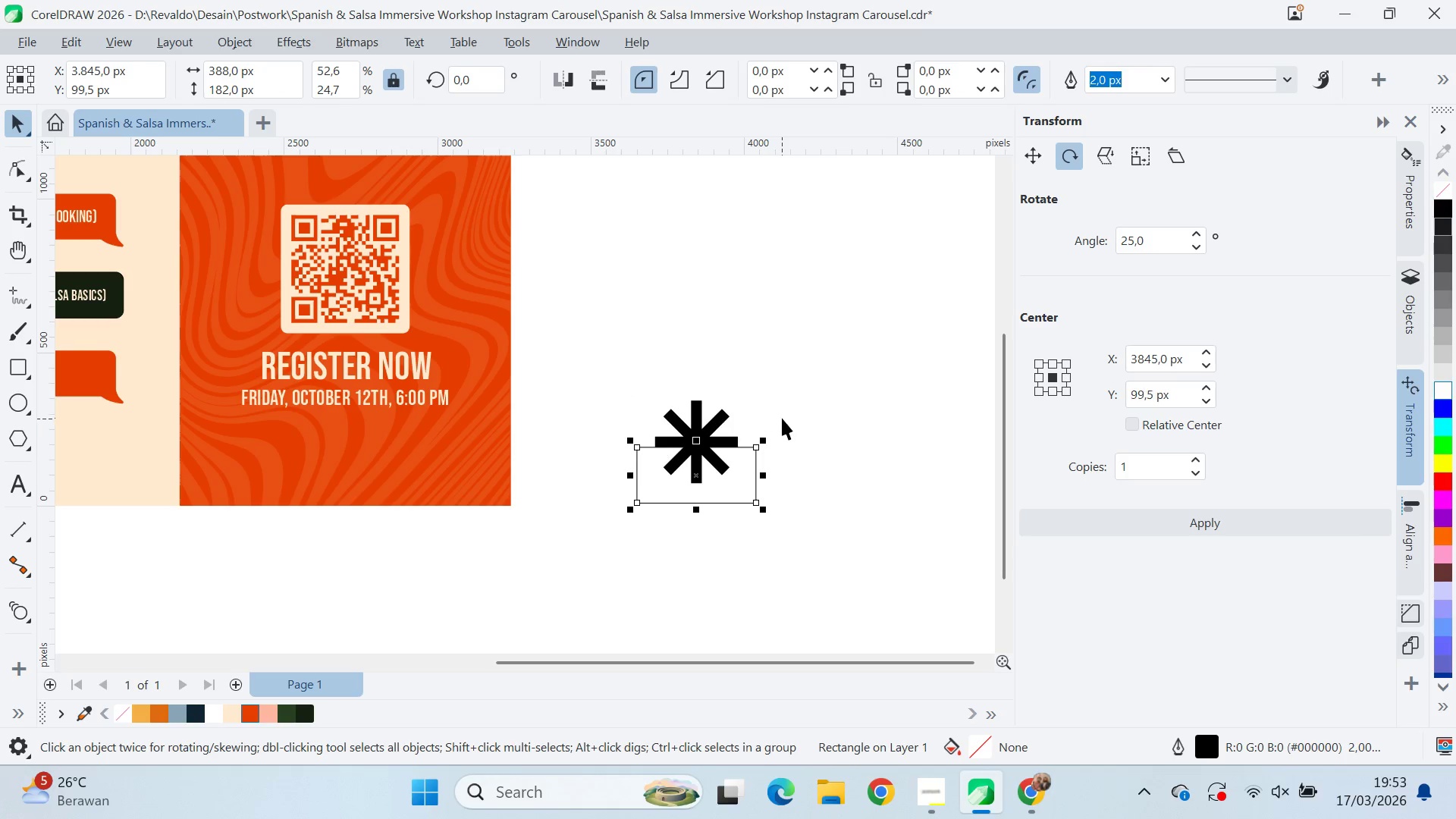 
hold_key(key=ShiftLeft, duration=0.5)
left_click([721, 422])
 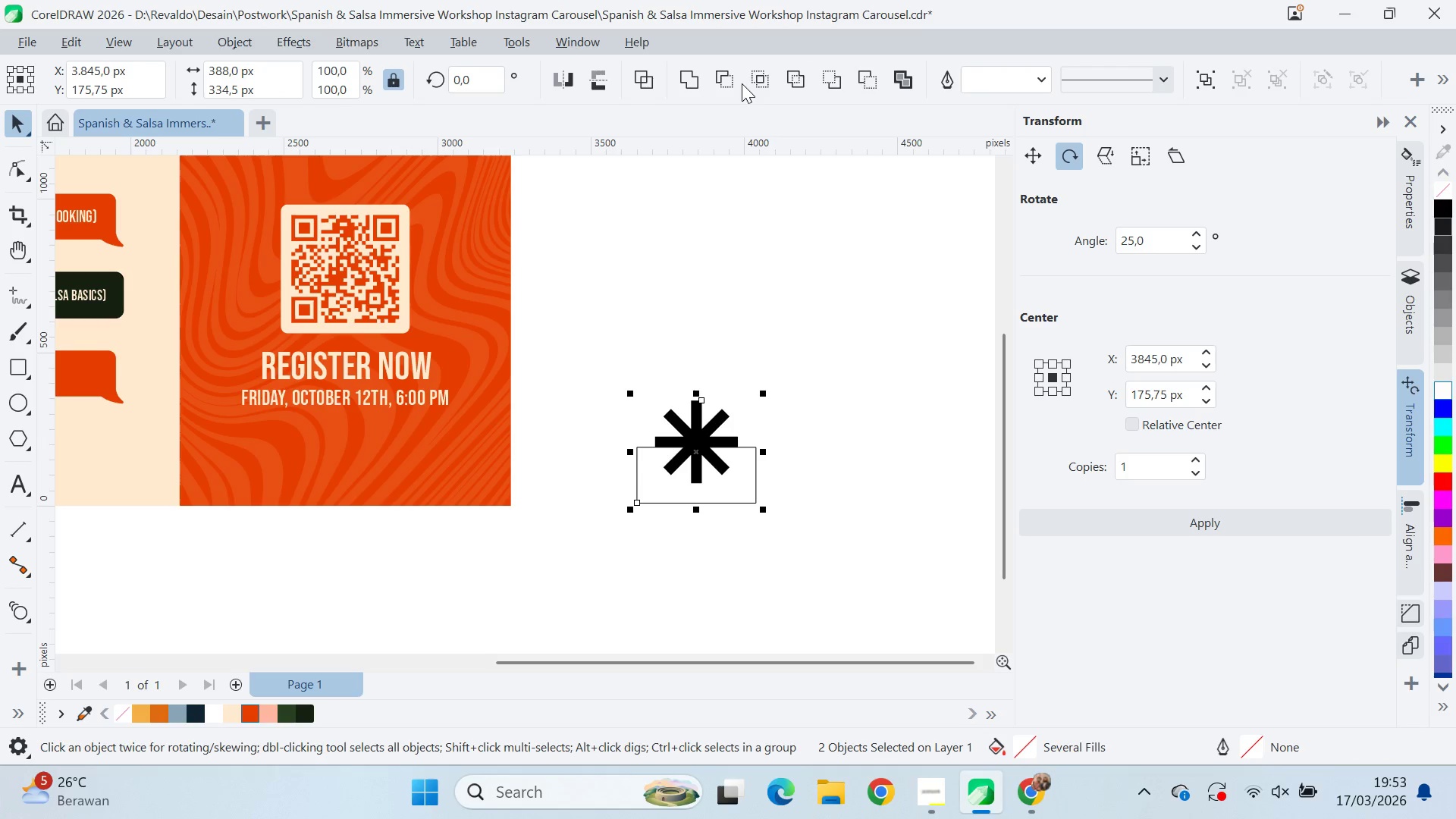 
left_click([733, 83])
 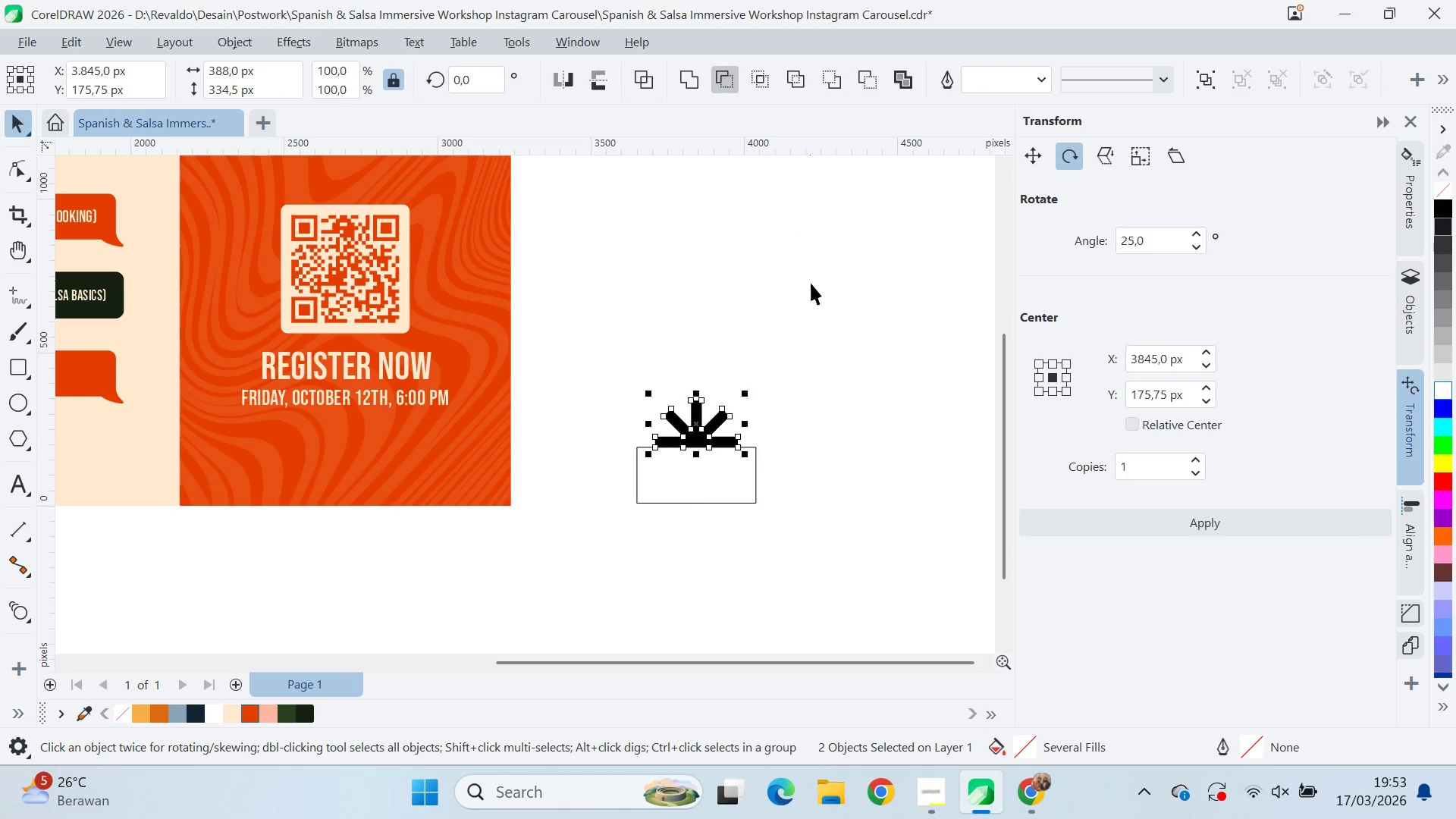 
left_click_drag(start_coordinate=[811, 283], to_coordinate=[811, 287])
 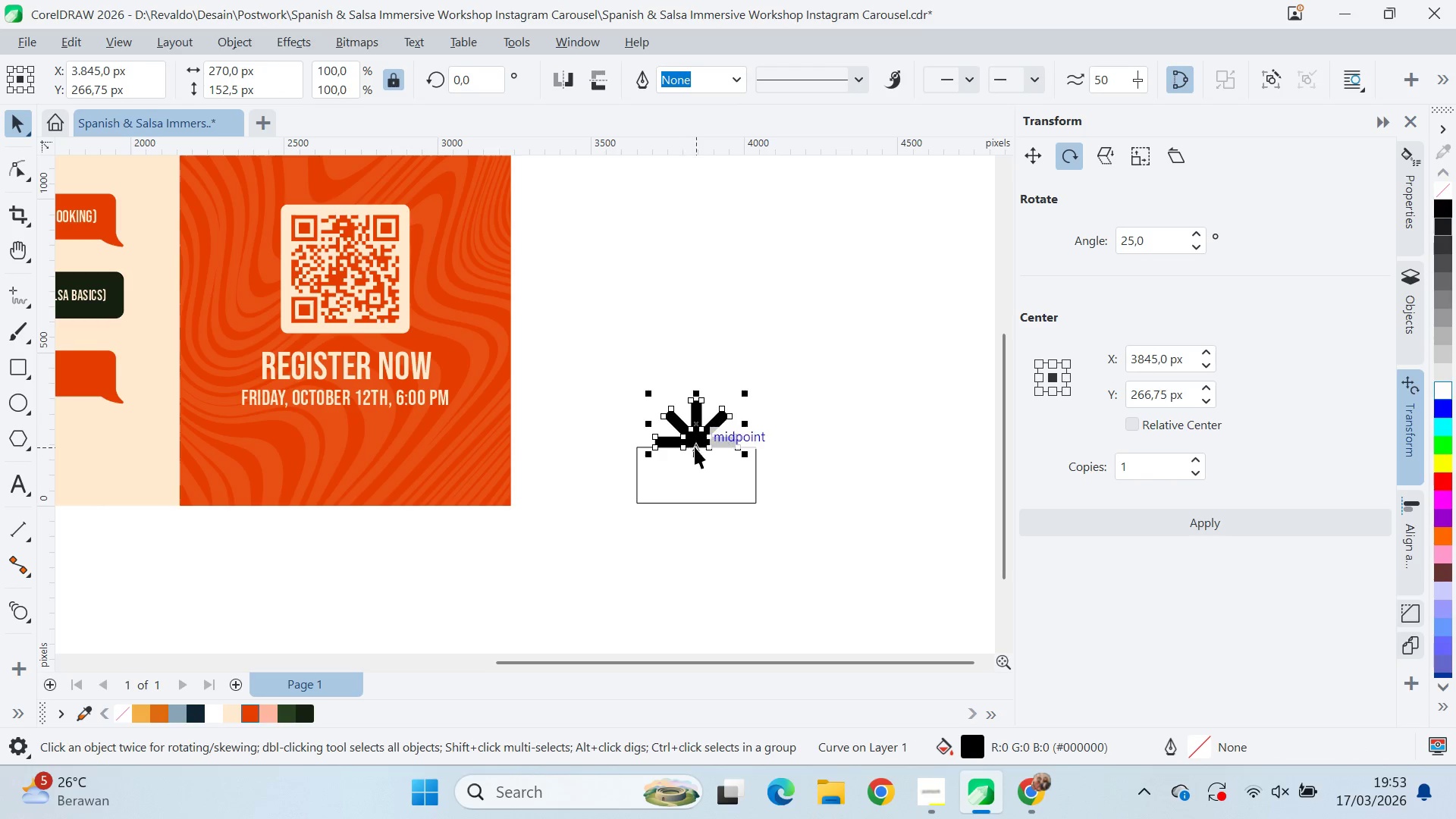 
left_click_drag(start_coordinate=[698, 444], to_coordinate=[345, 504])
 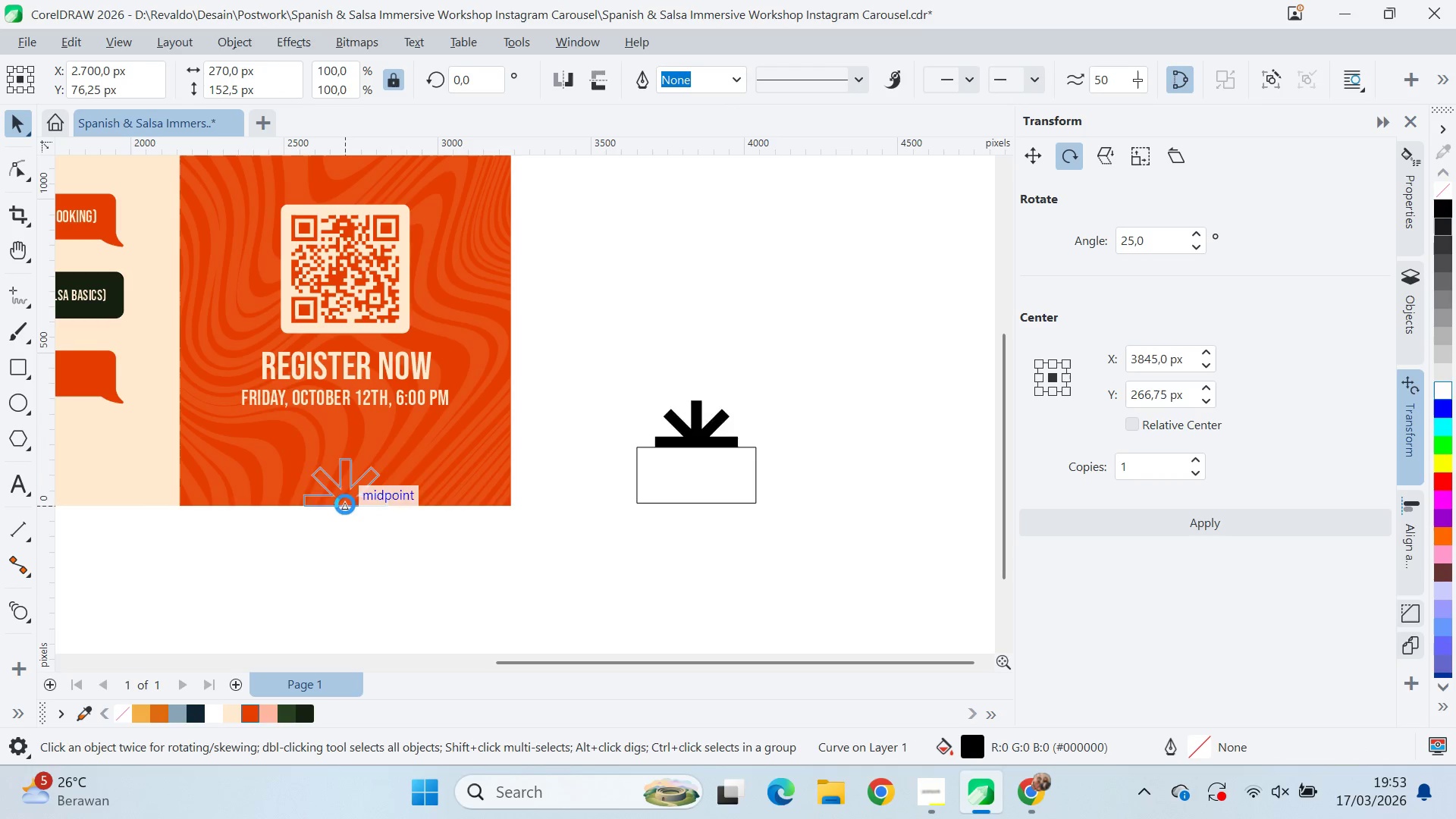 
key(Shift+ShiftLeft)
 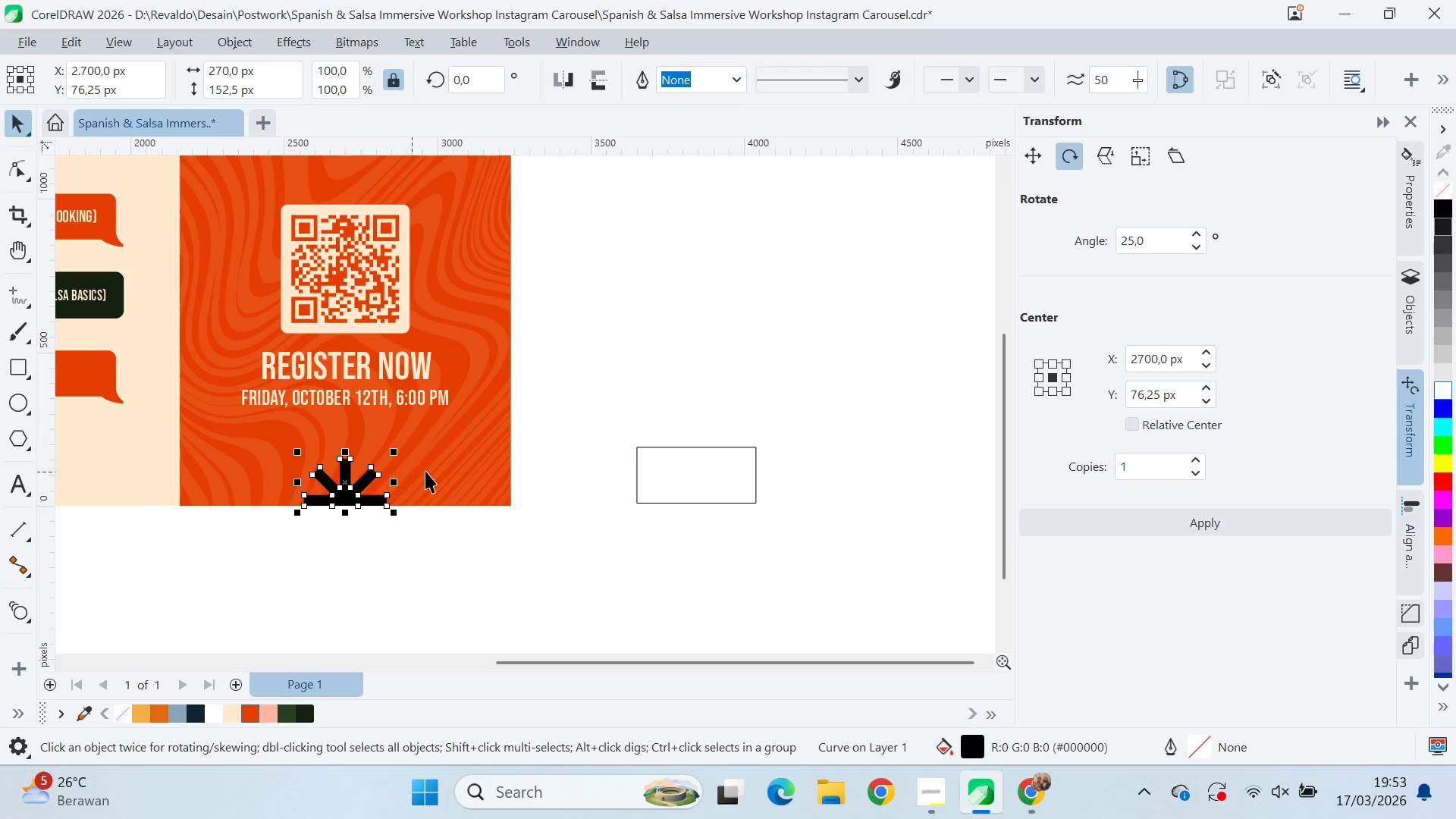 
left_click([430, 471])
 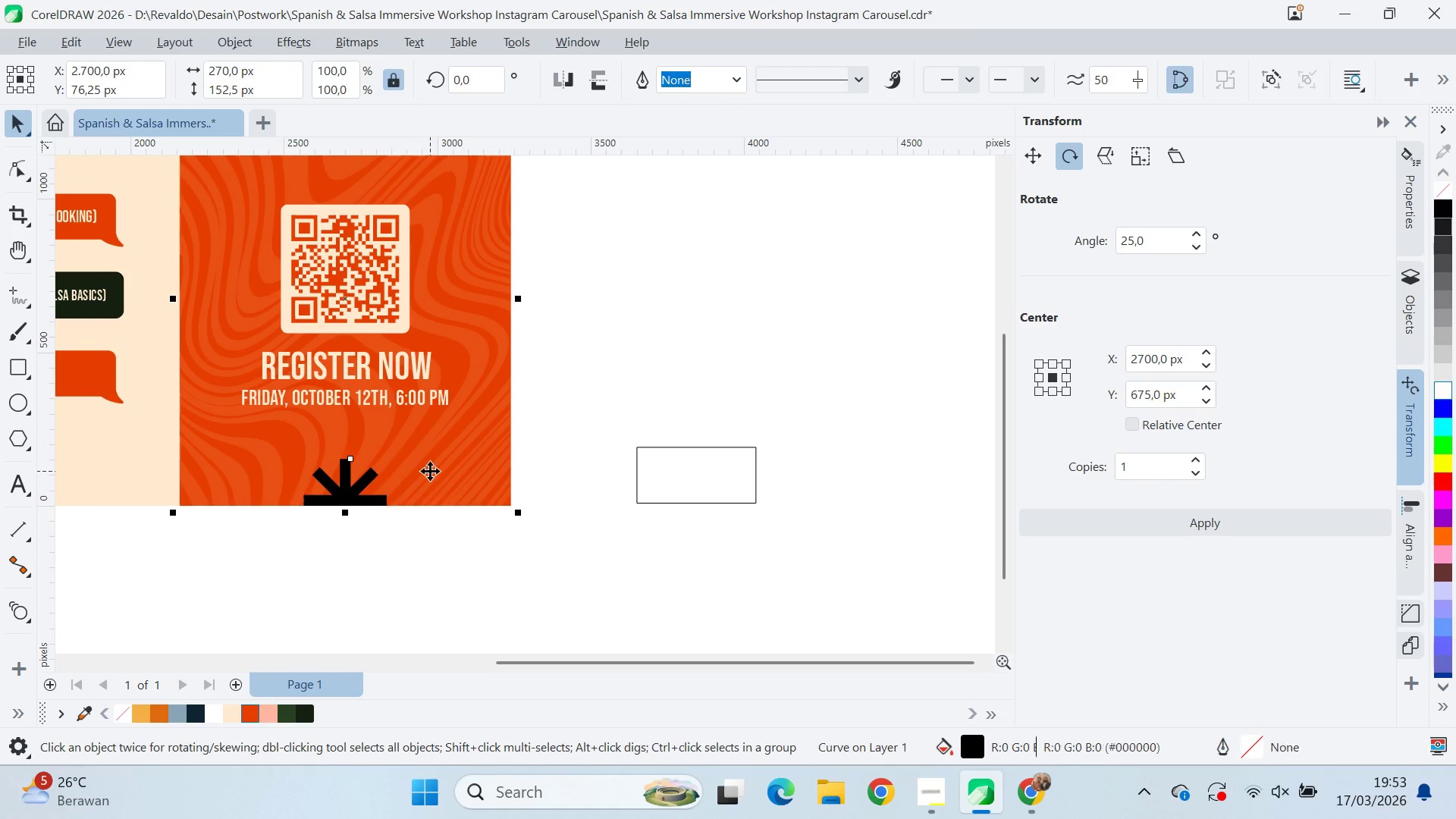 
type(cqvqv)
 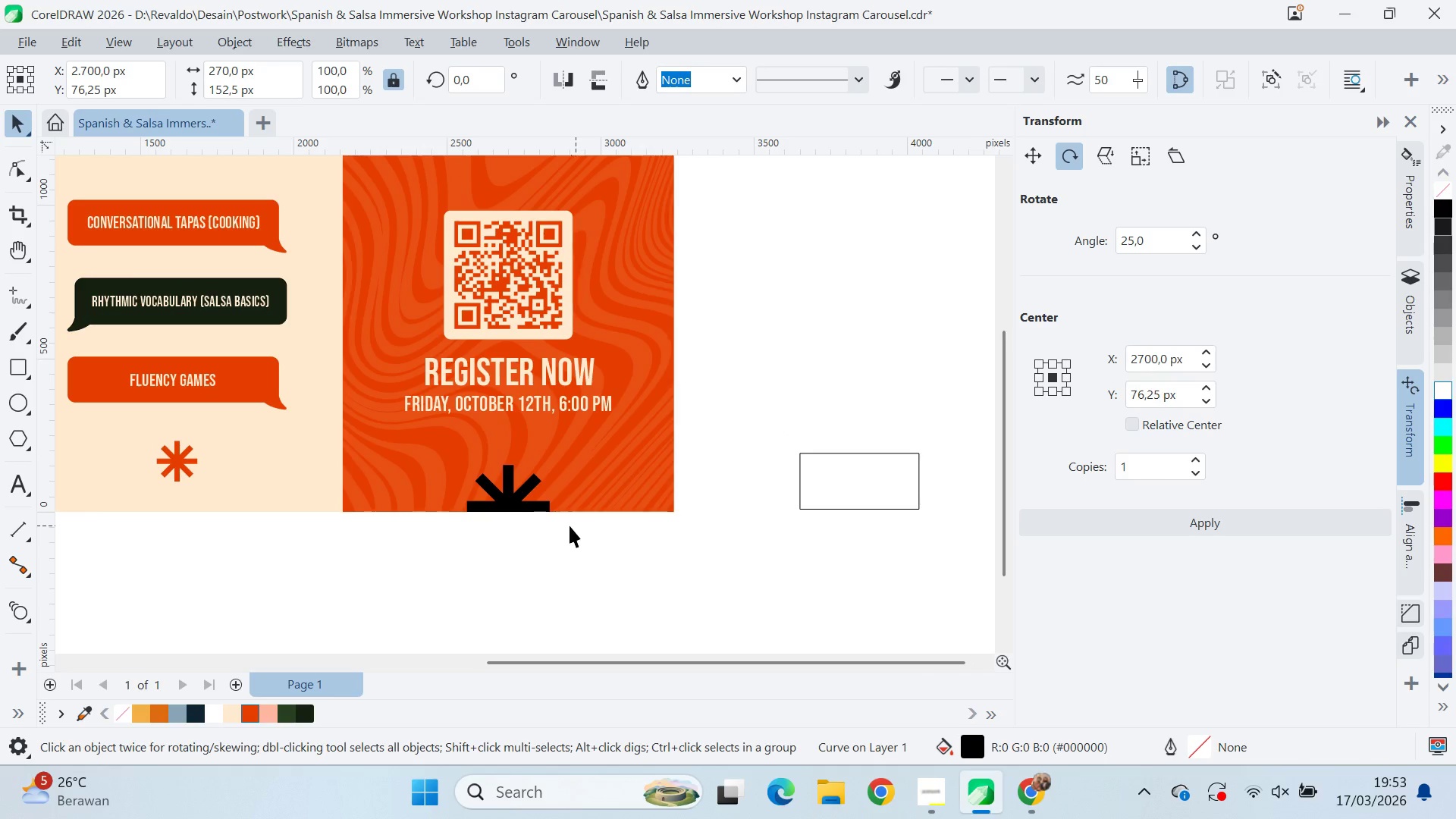 
left_click_drag(start_coordinate=[458, 558], to_coordinate=[670, 578])
 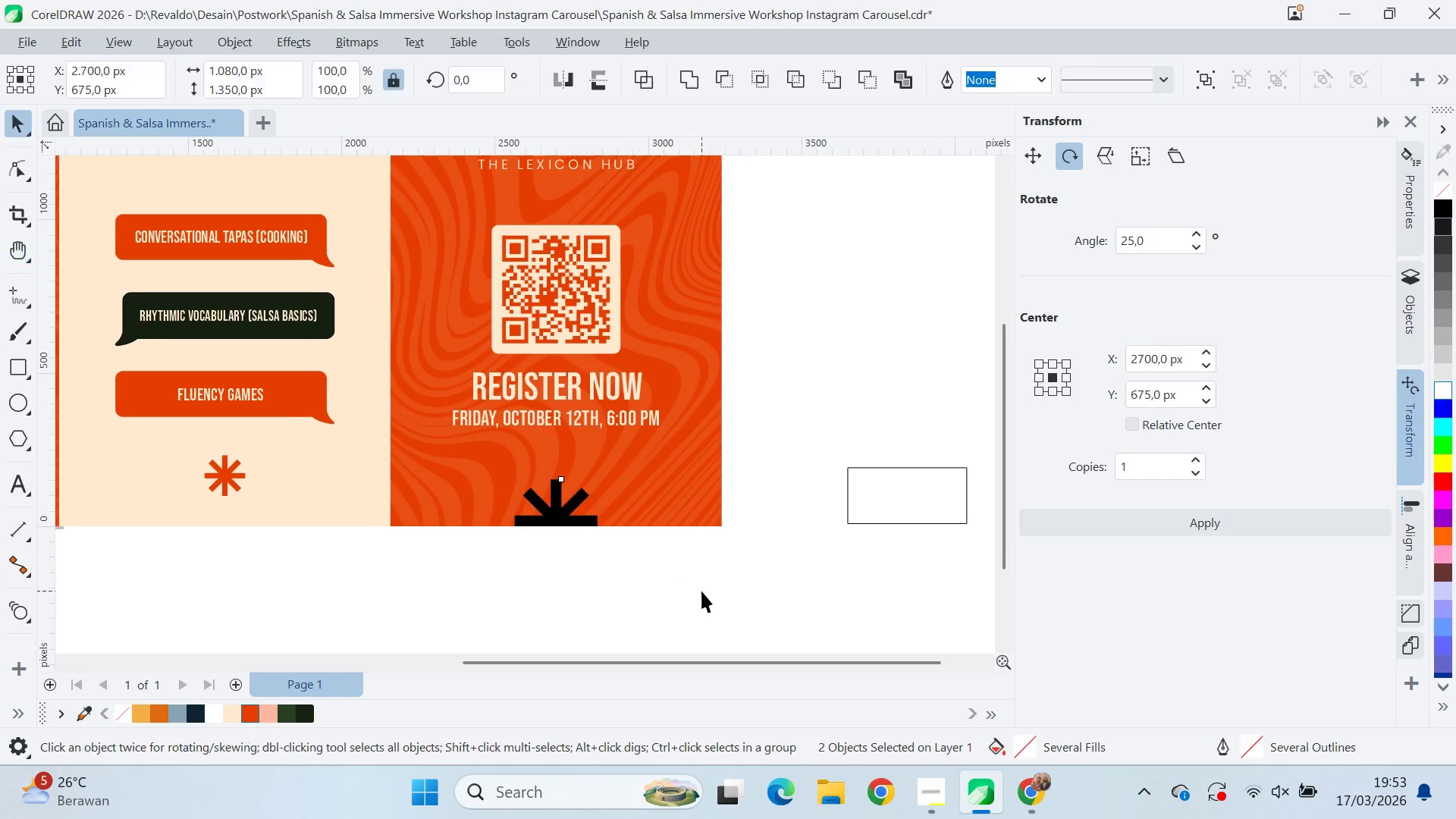 
left_click_drag(start_coordinate=[701, 591], to_coordinate=[685, 589])
 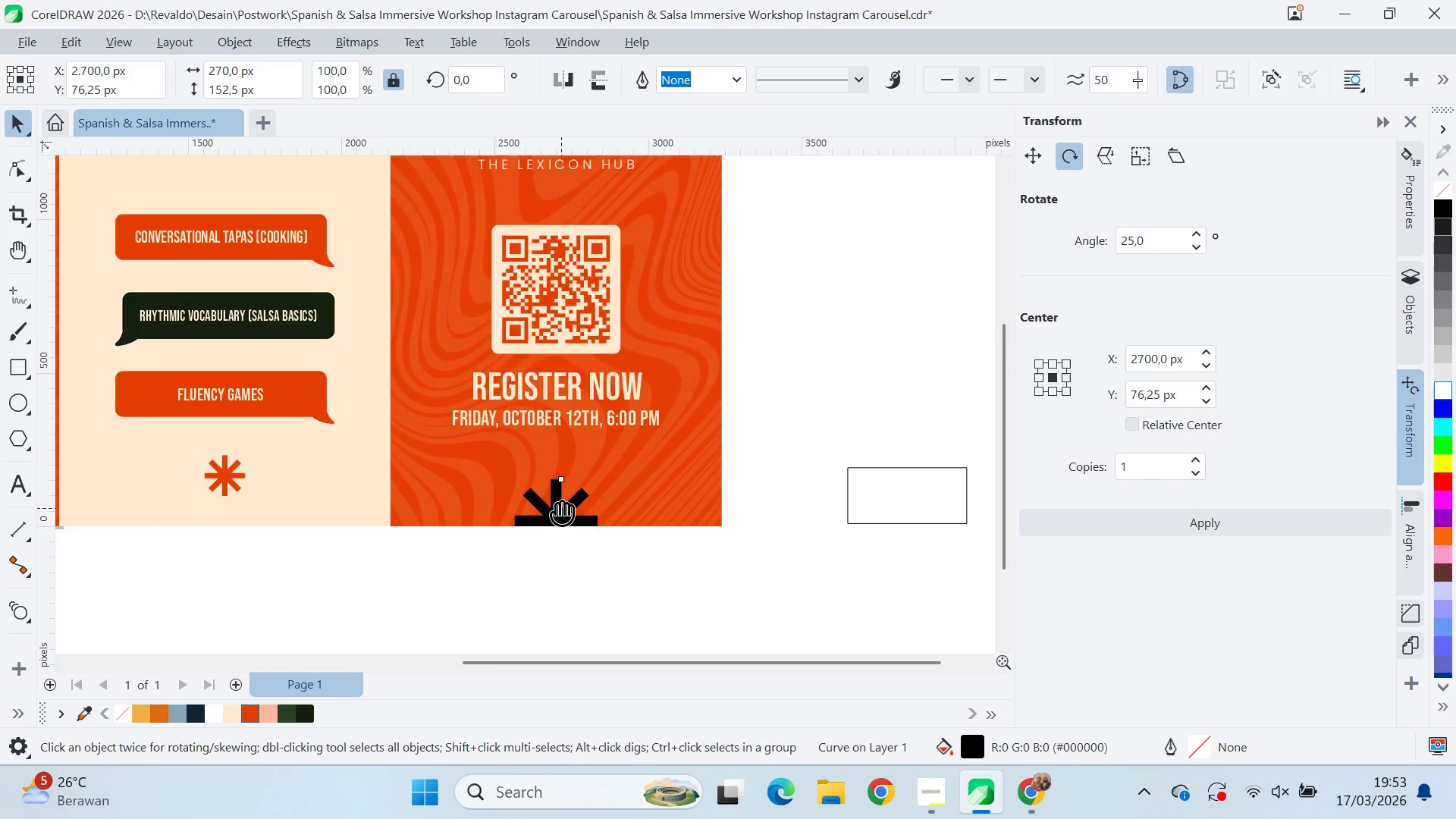 
left_click_drag(start_coordinate=[590, 510], to_coordinate=[621, 564])
 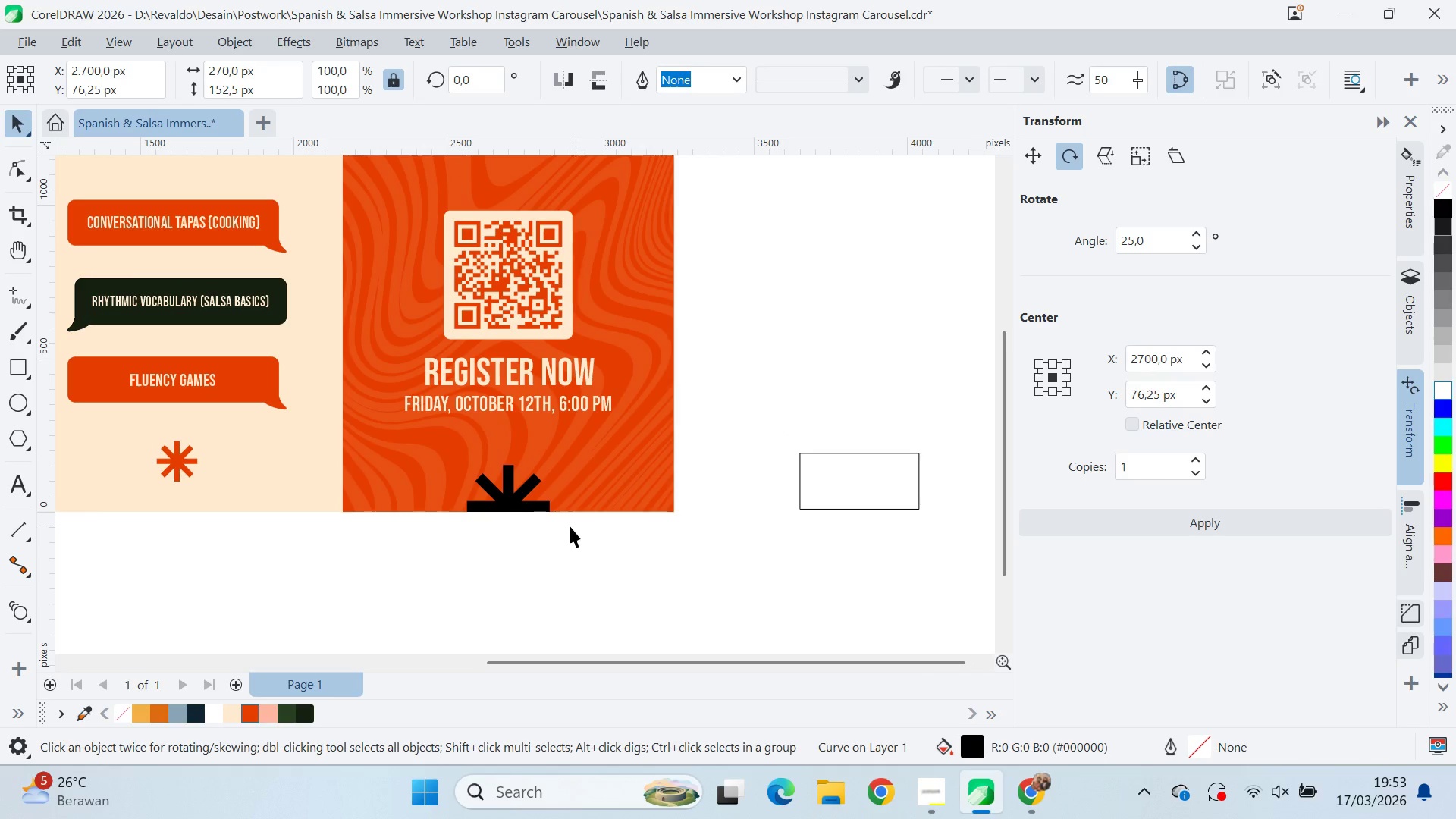 
double_click([496, 497])
 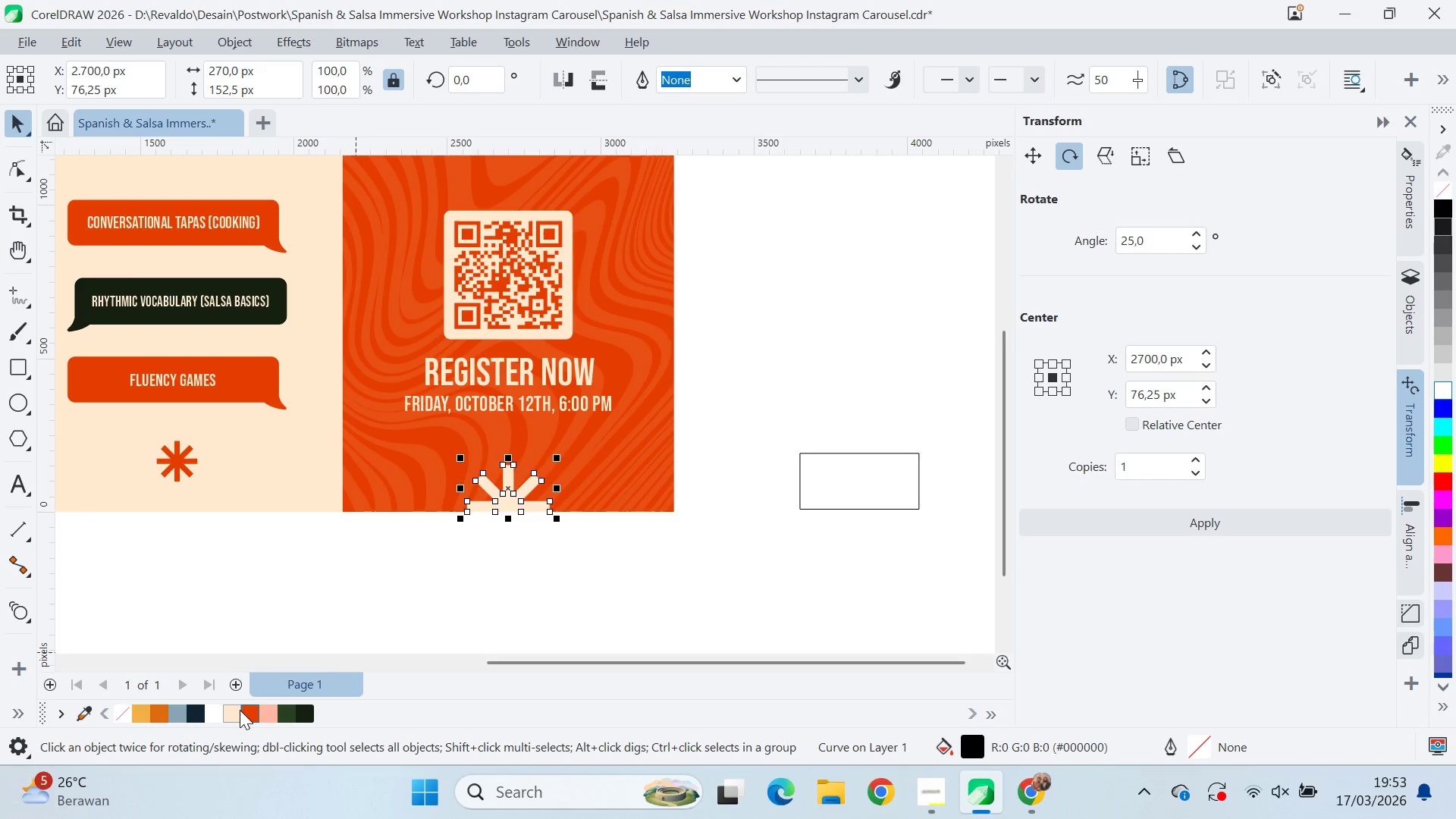 
scroll: coordinate [556, 549], scroll_direction: down, amount: 4.0
 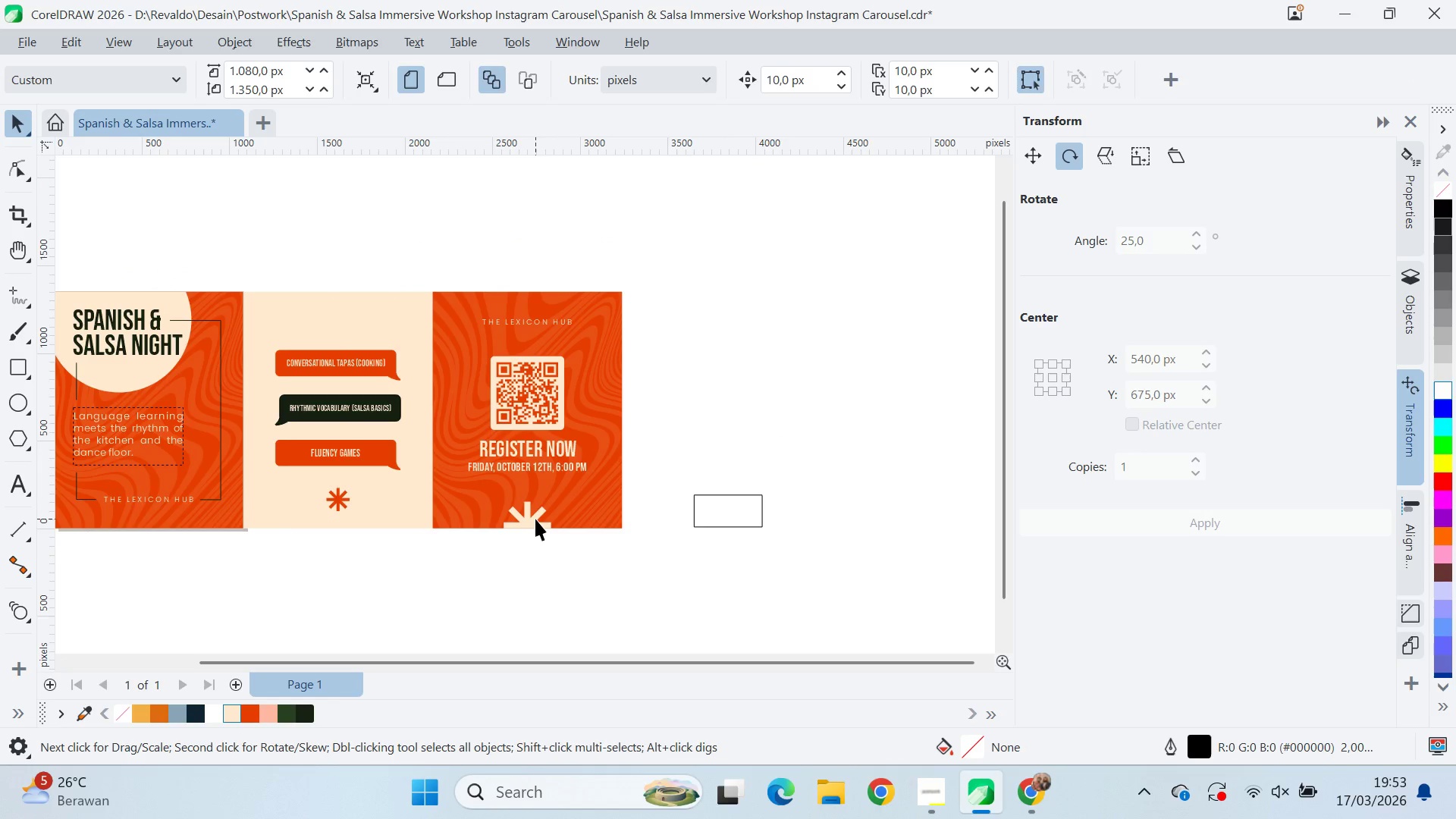 
scroll: coordinate [535, 534], scroll_direction: up, amount: 3.0
 